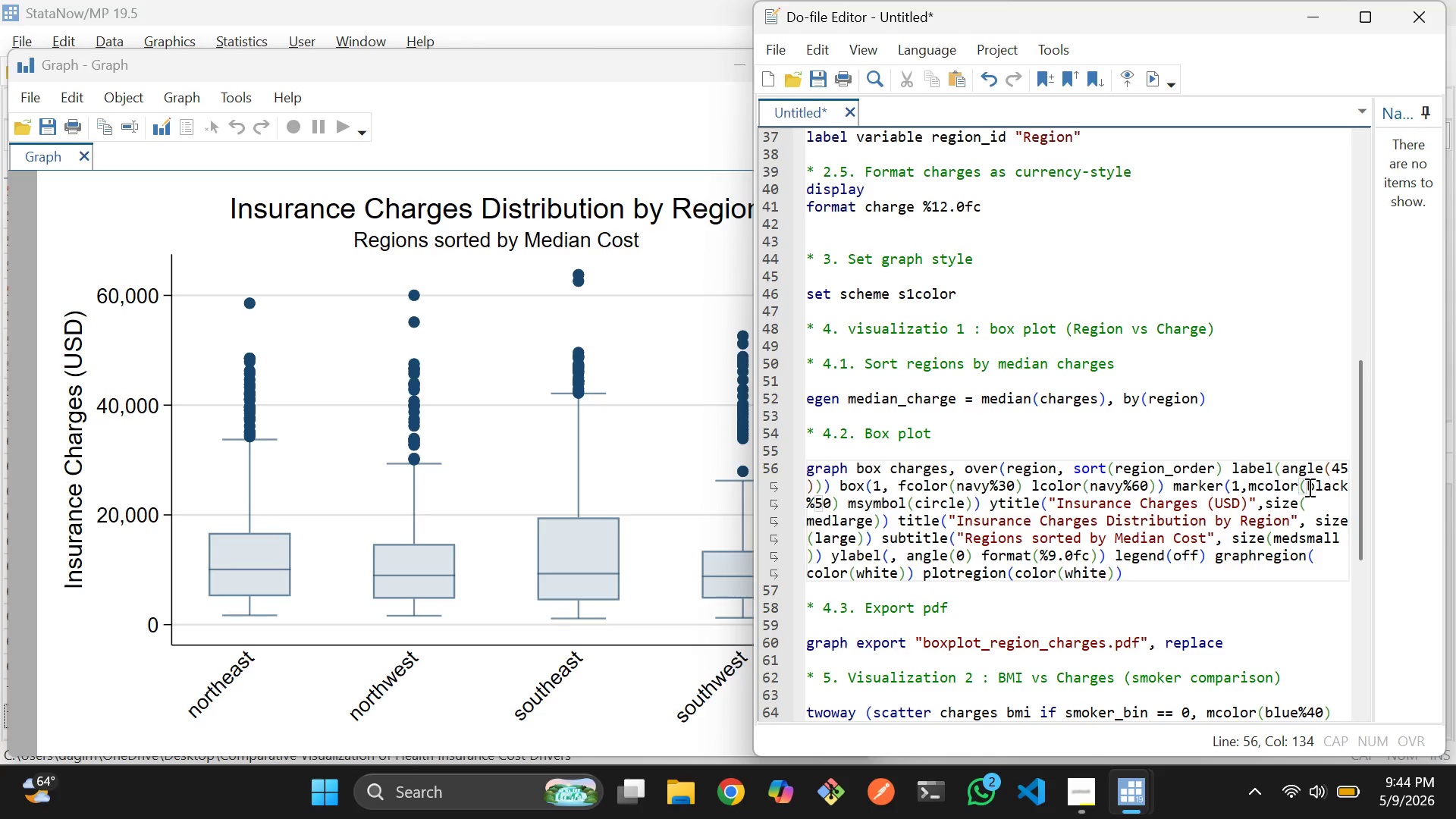 
left_click_drag(start_coordinate=[1132, 576], to_coordinate=[801, 469])
 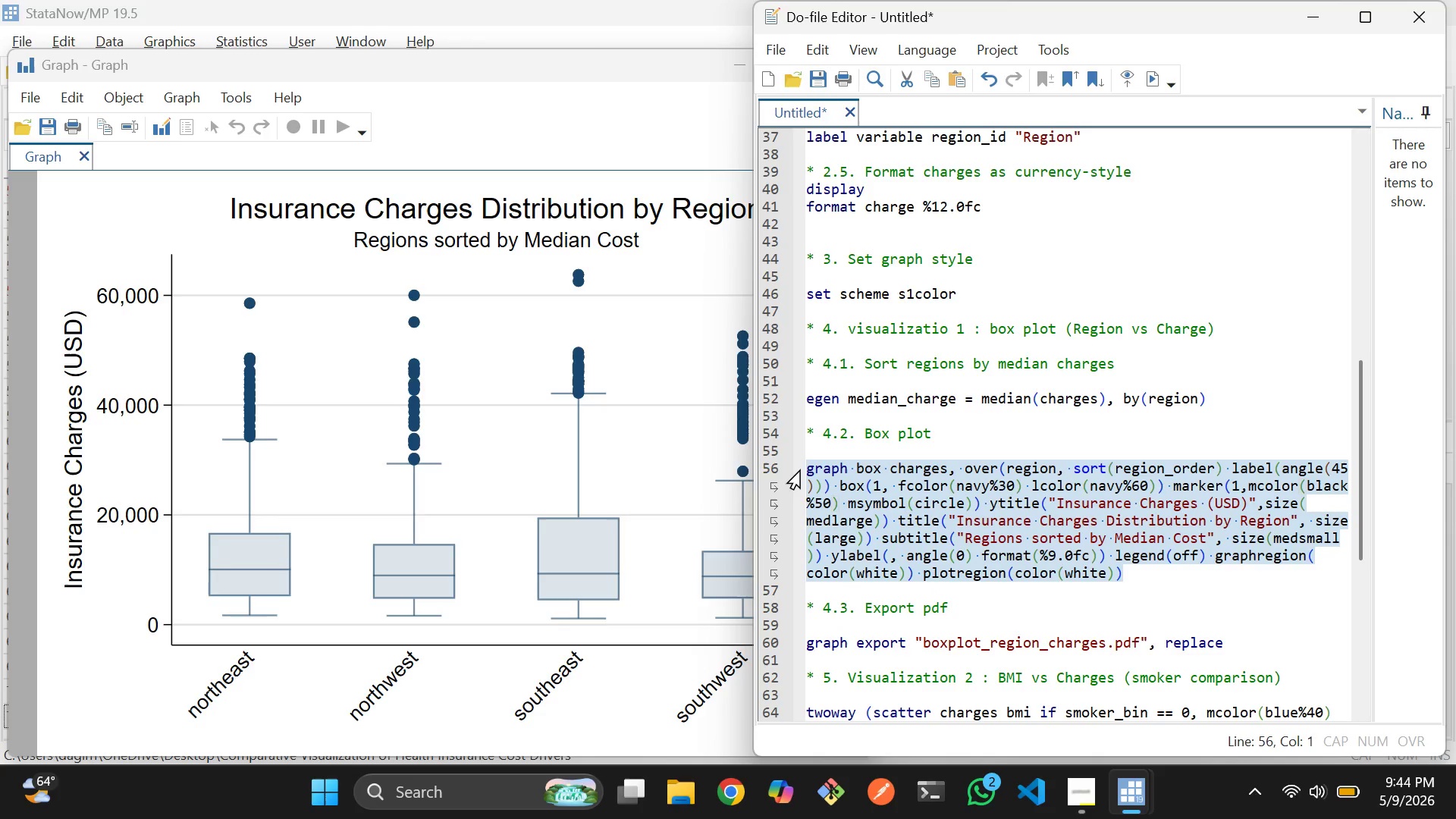 
key(Control+D)
 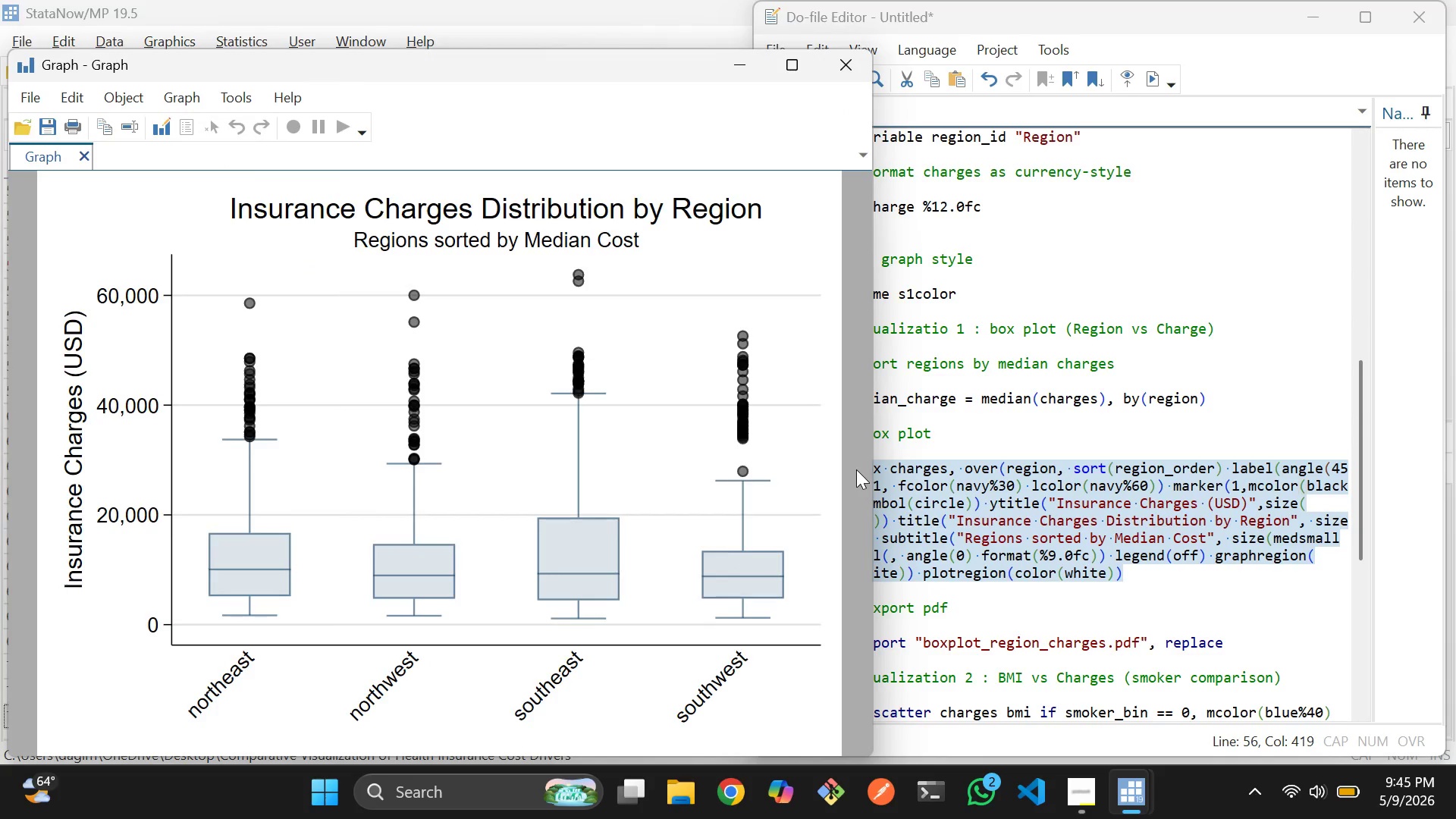 
wait(11.08)
 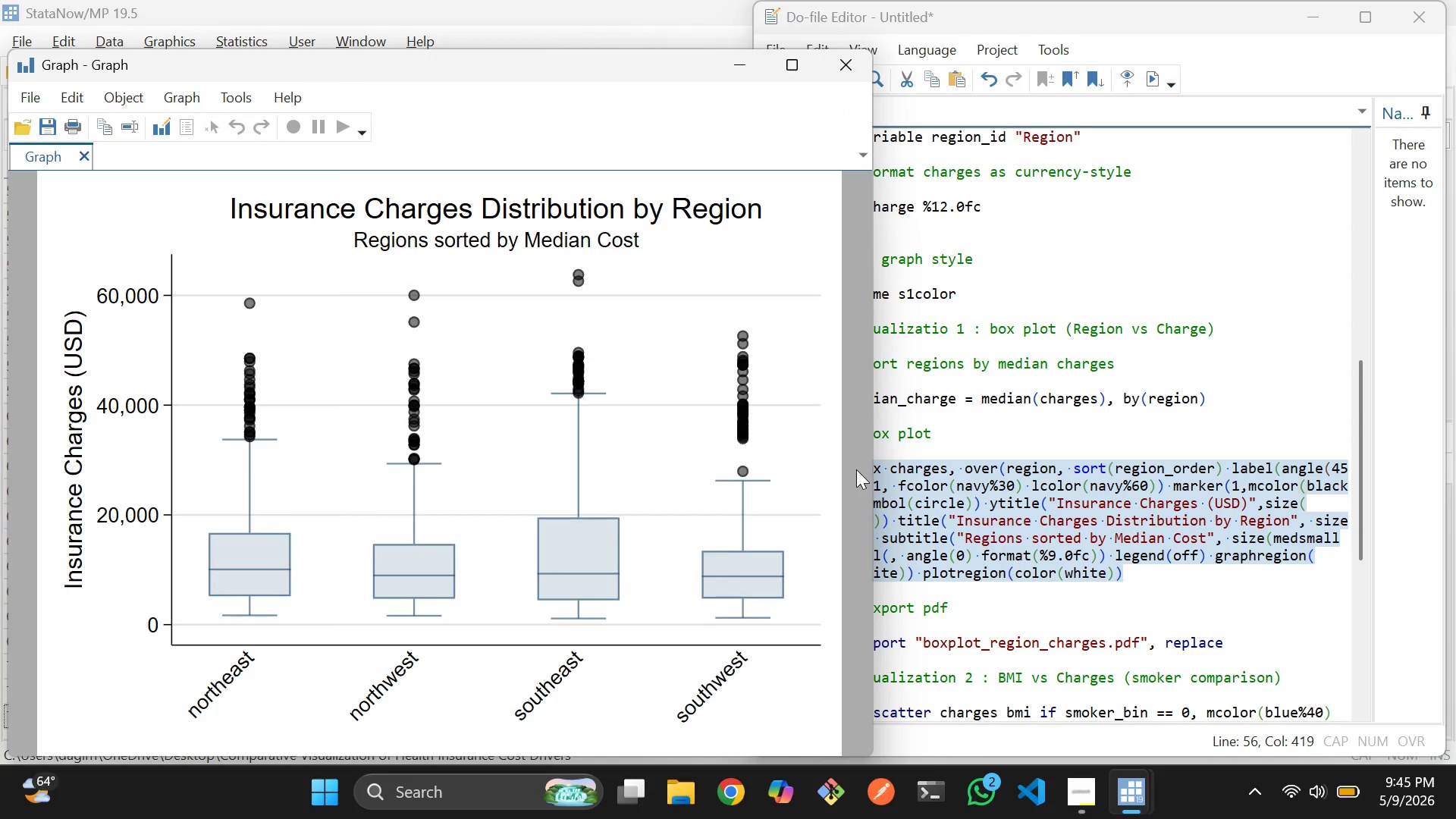 
left_click([1017, 409])
 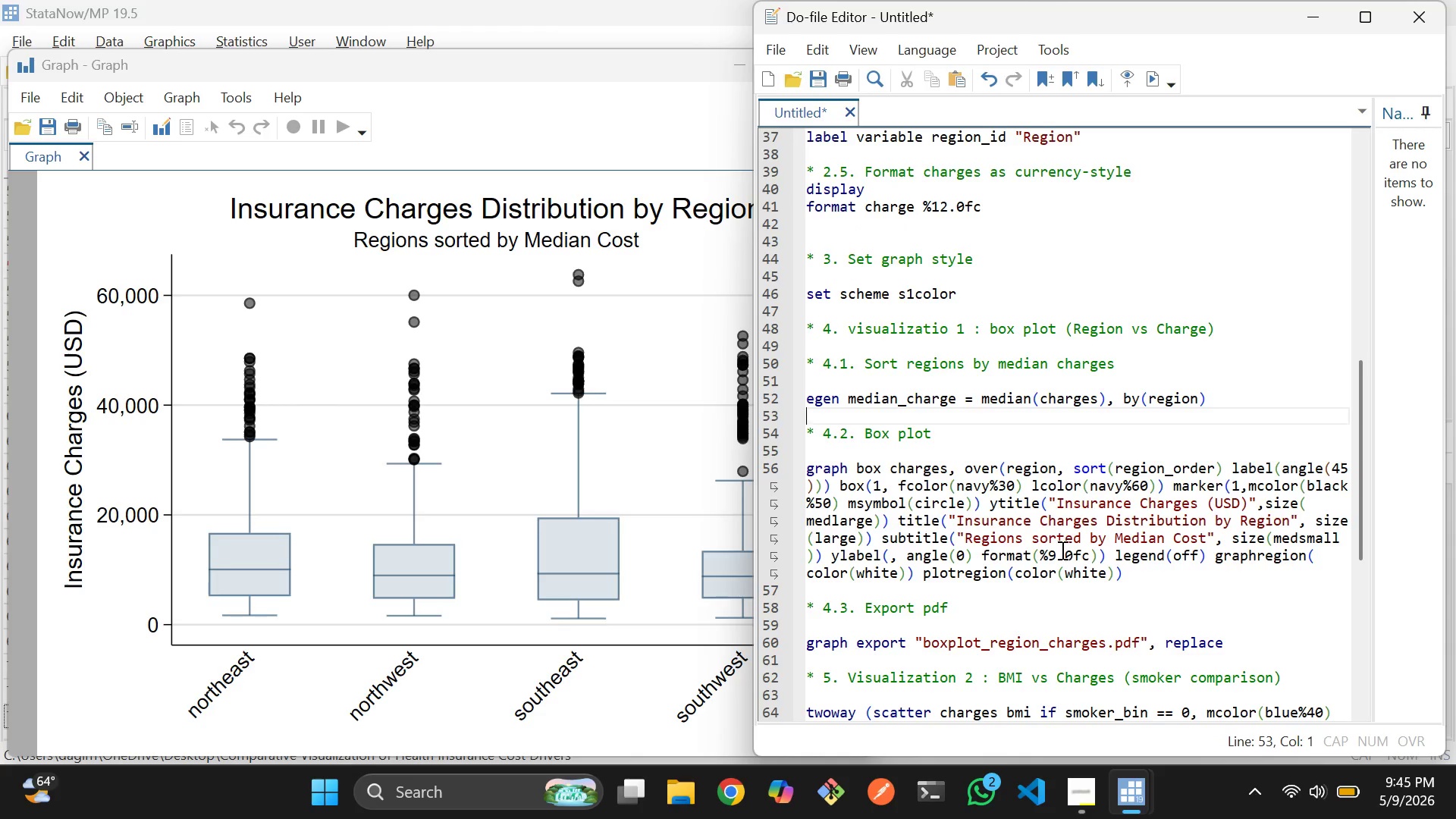 
left_click([1061, 550])
 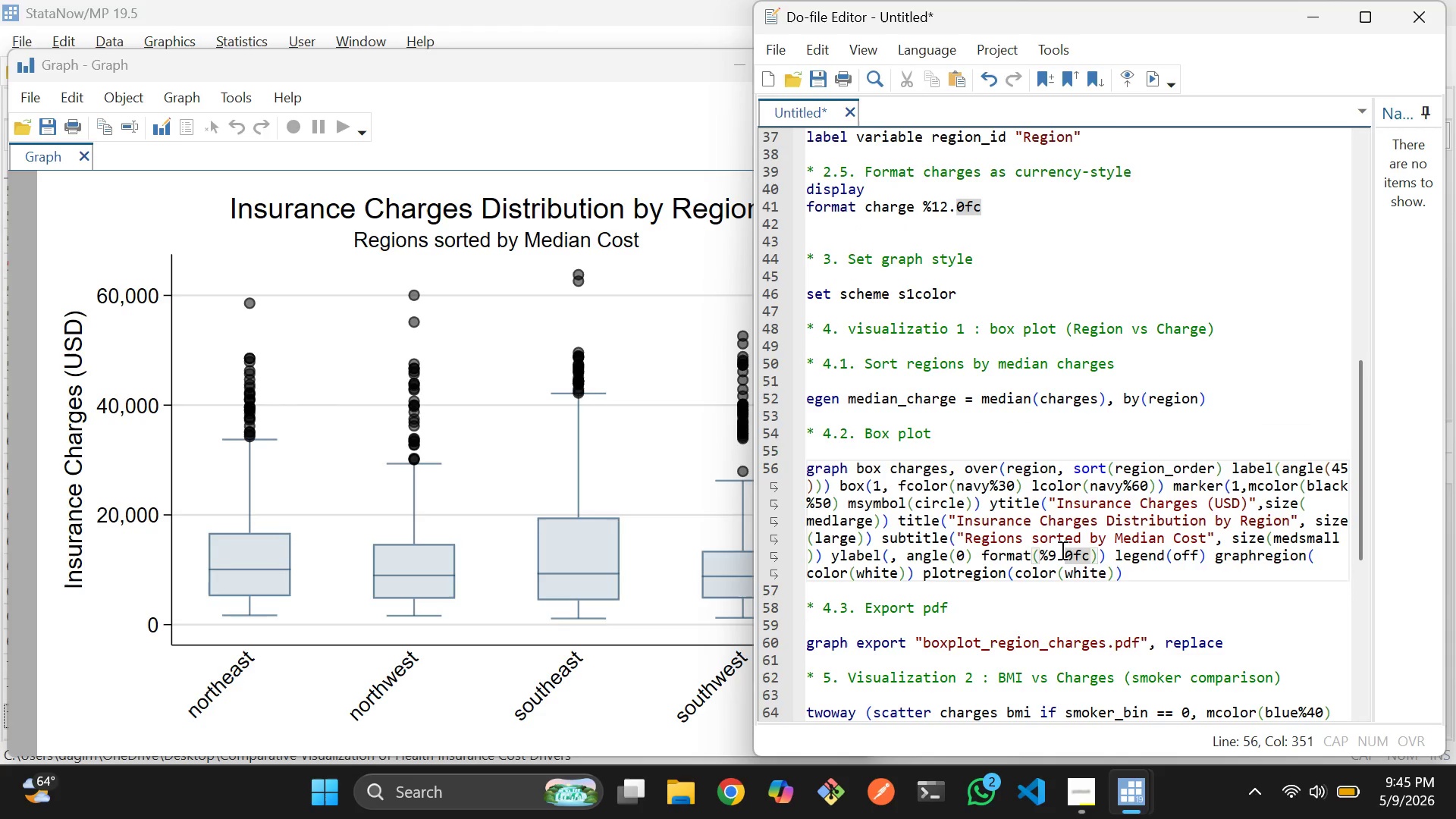 
key(ArrowLeft)
 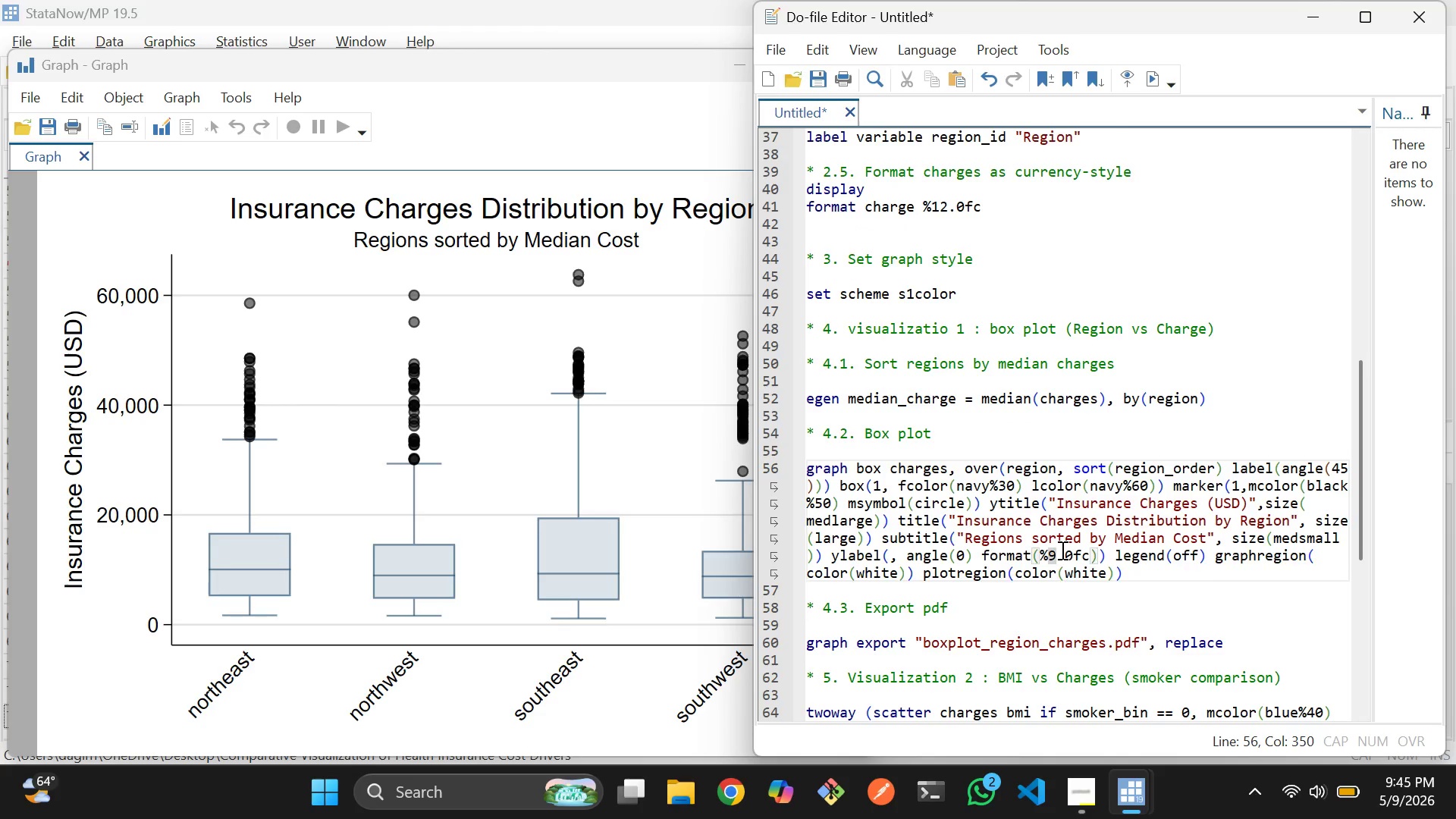 
key(Backspace)
type(90)
 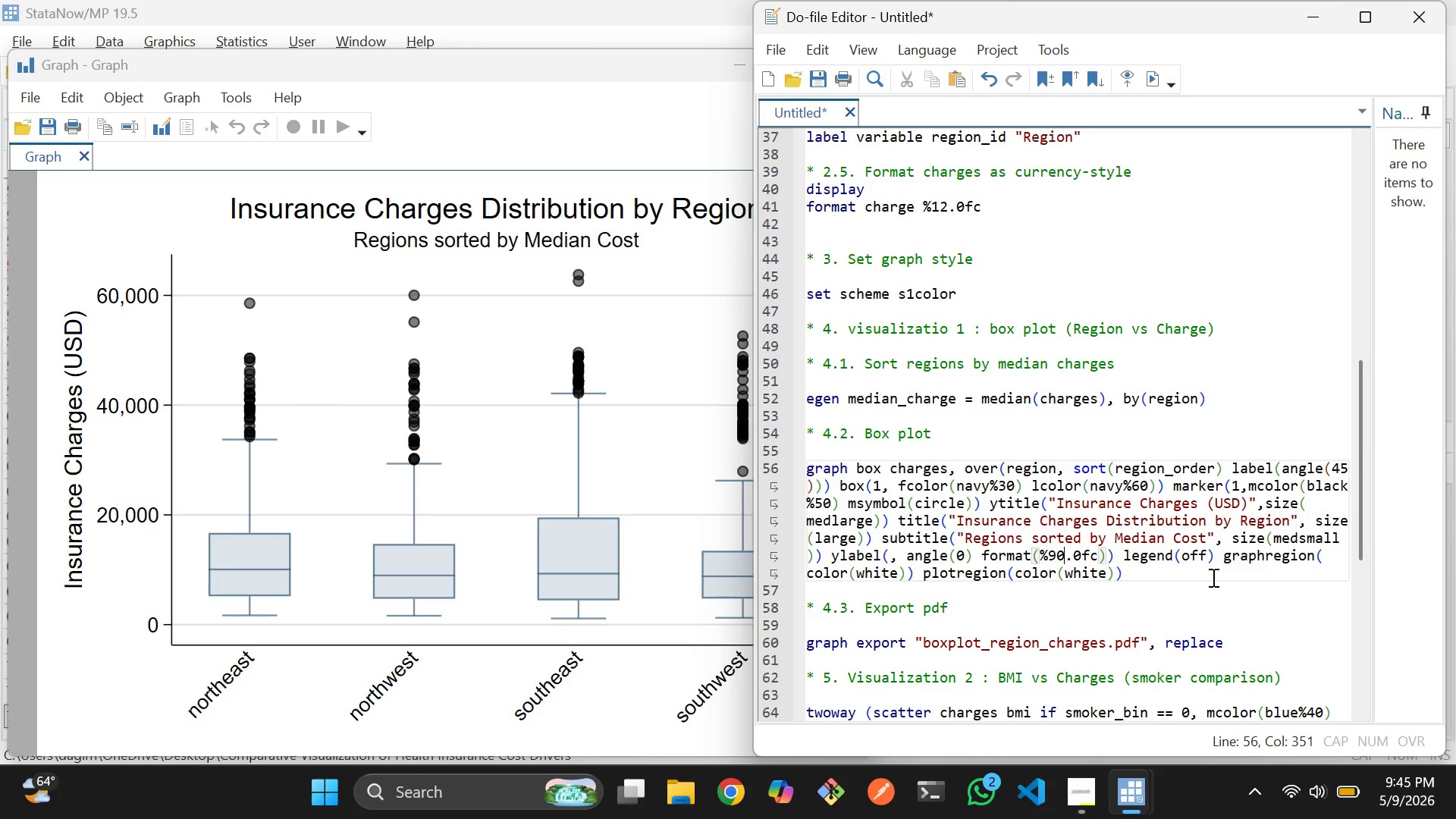 
left_click_drag(start_coordinate=[1212, 577], to_coordinate=[802, 468])
 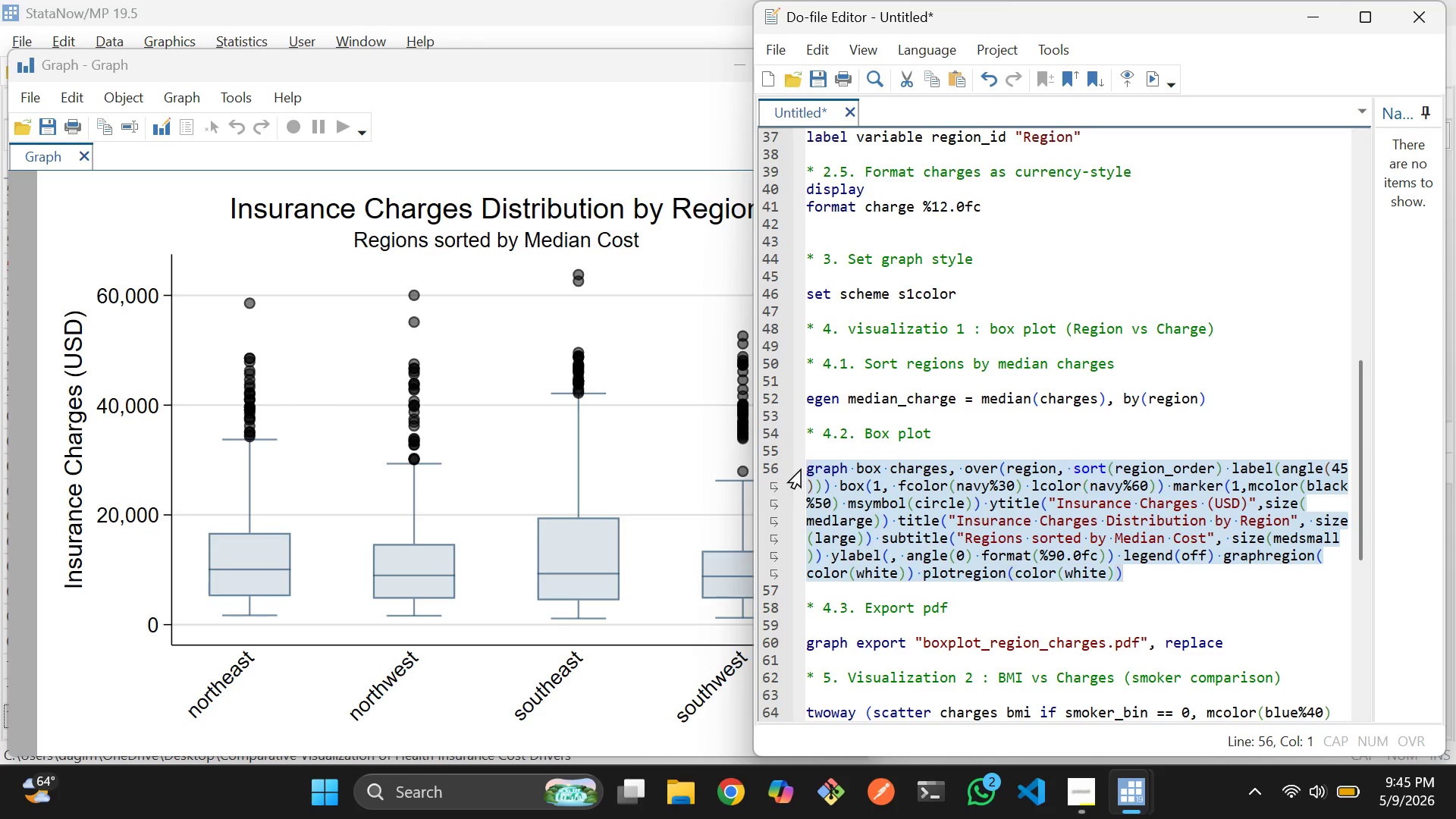 
key(Control+D)
 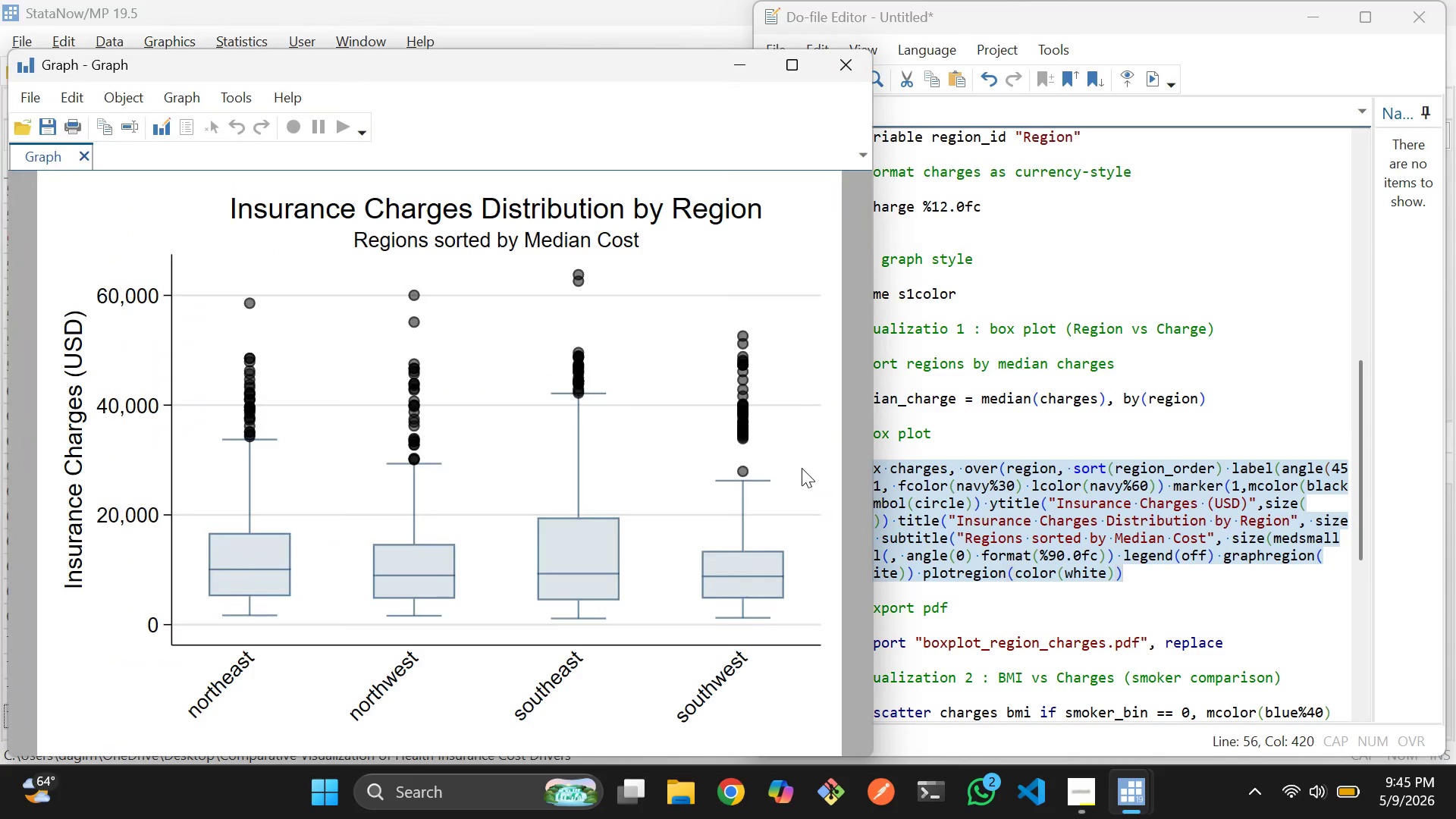 
wait(5.2)
 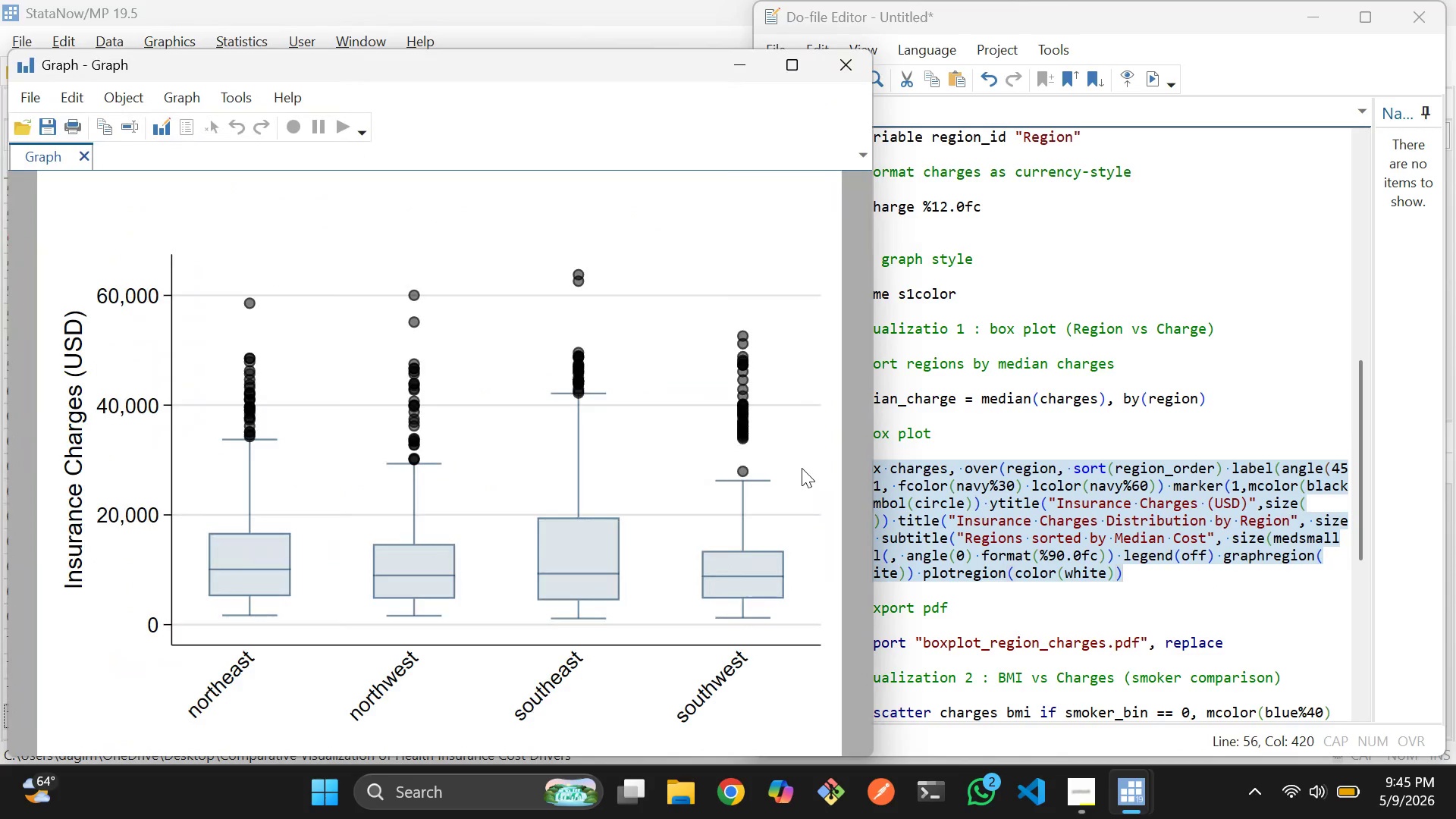 
left_click([1072, 577])
 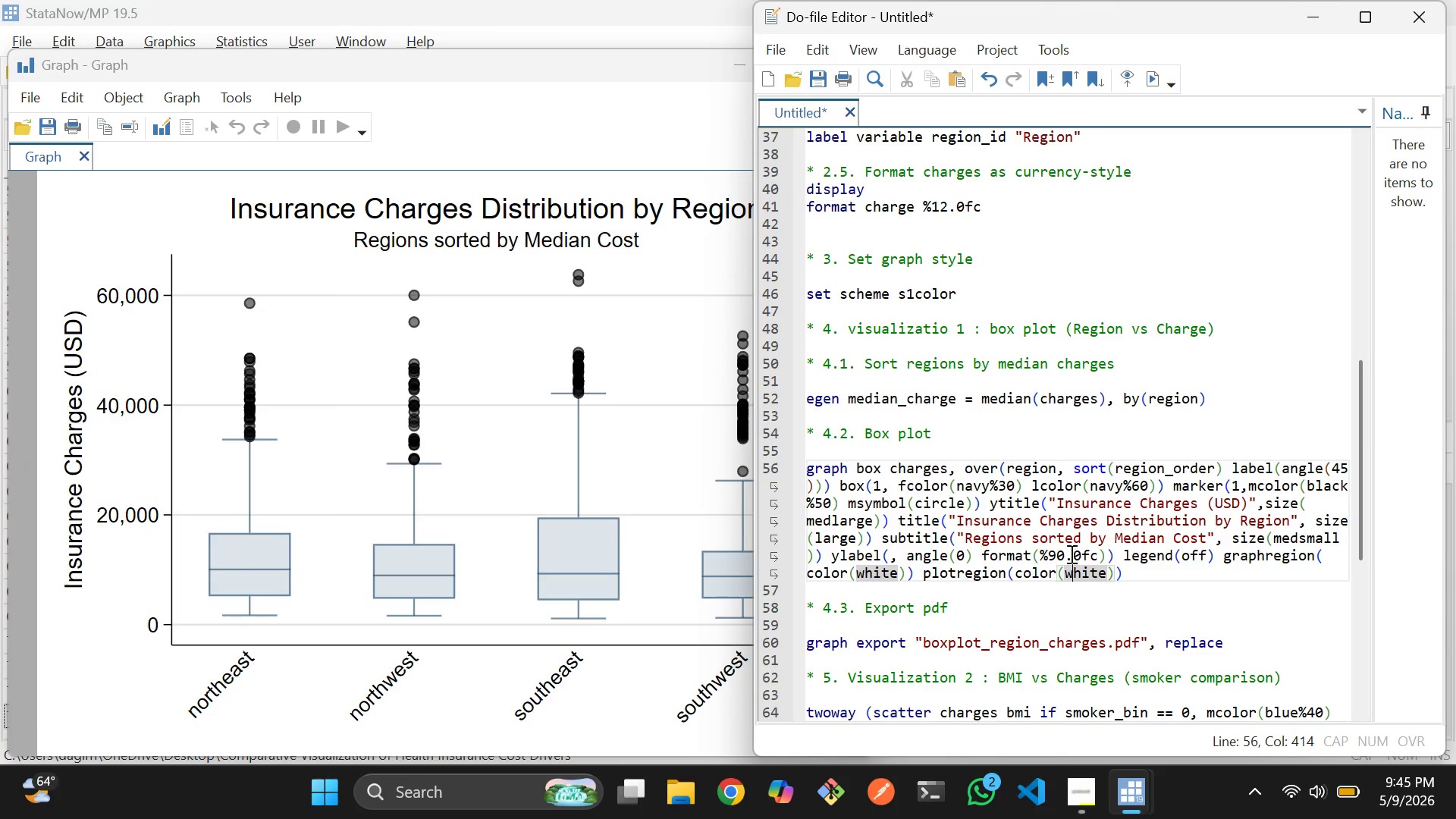 
left_click([1068, 552])
 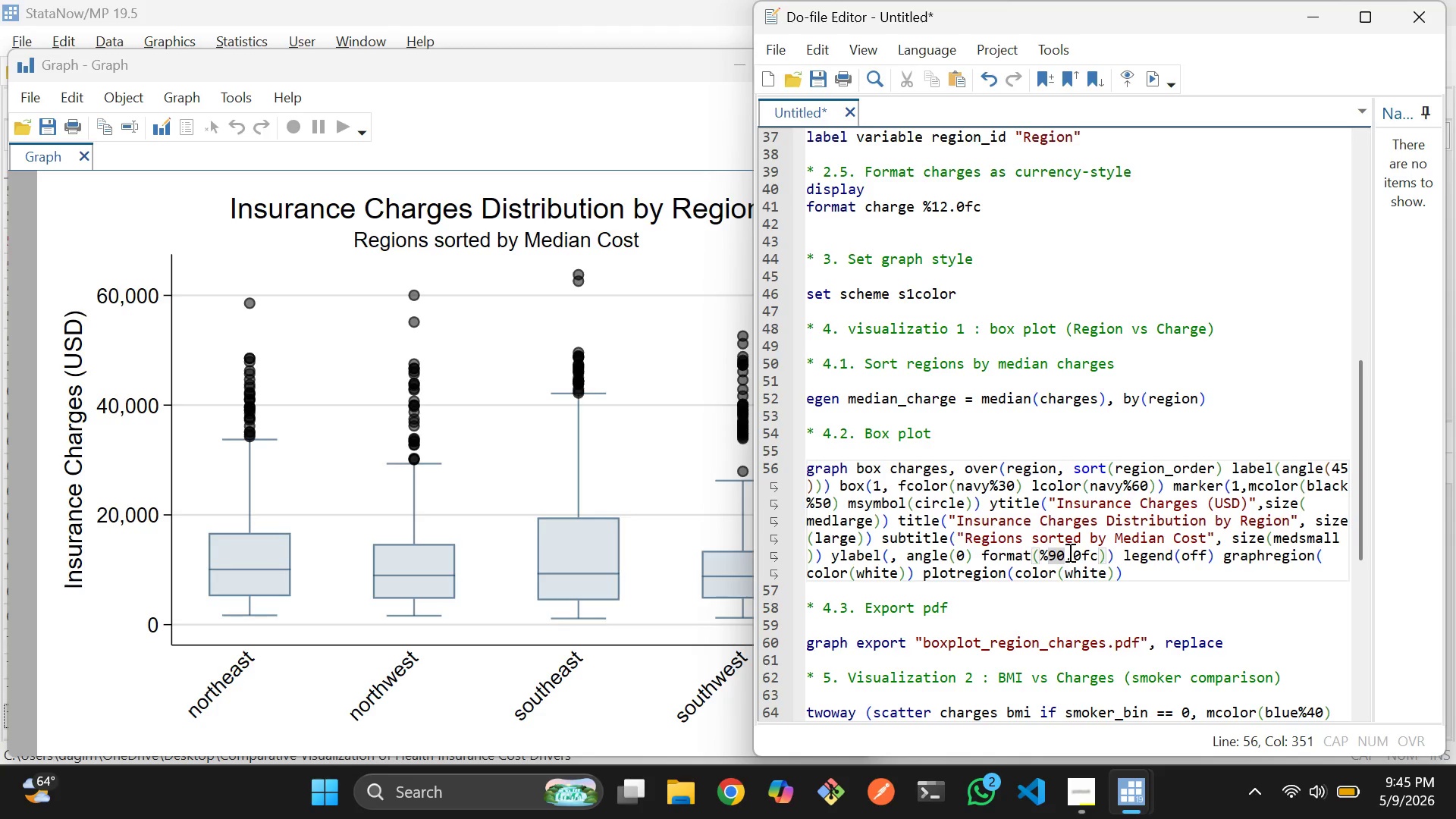 
key(Backspace)
 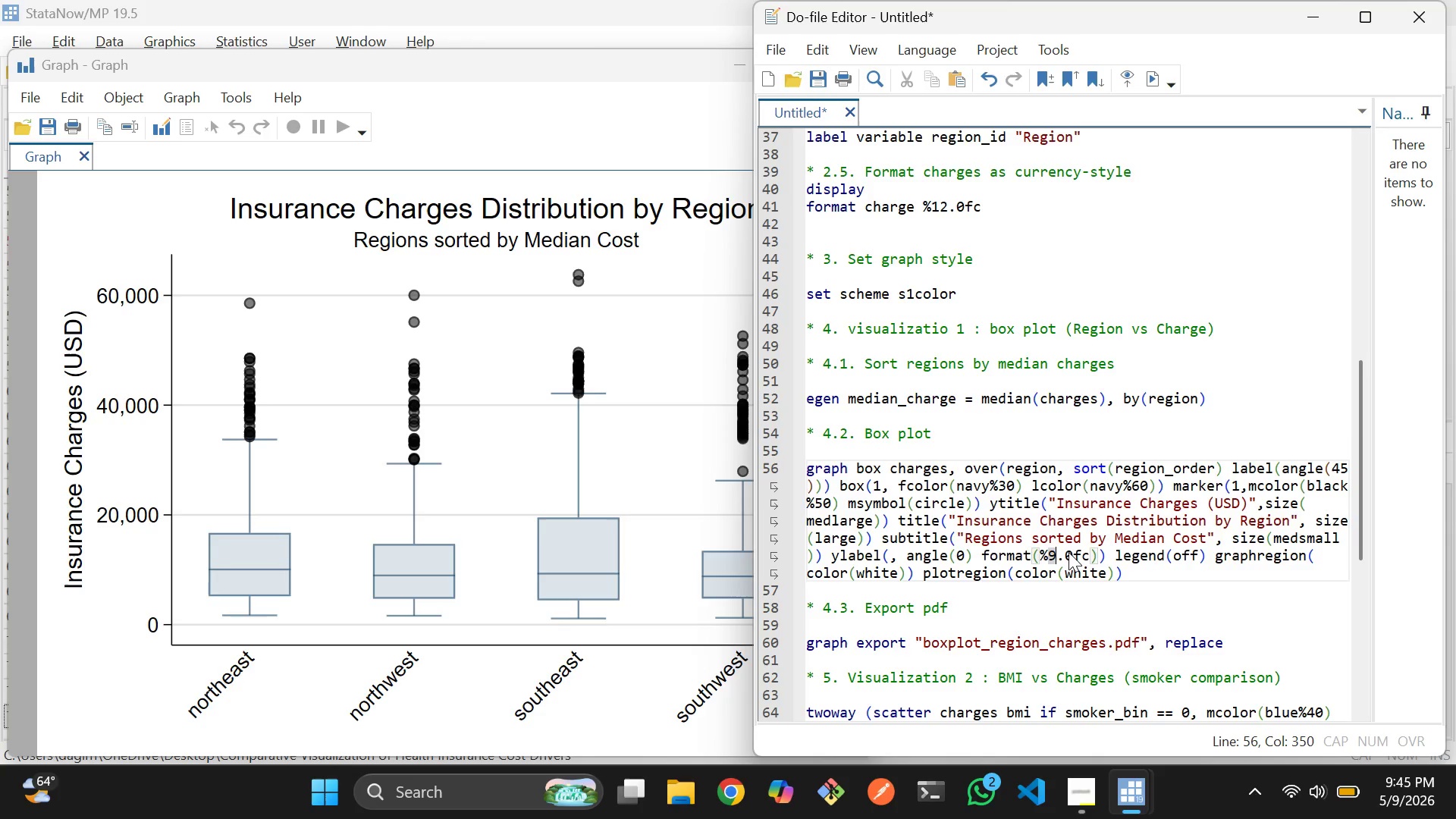 
key(Backspace)
 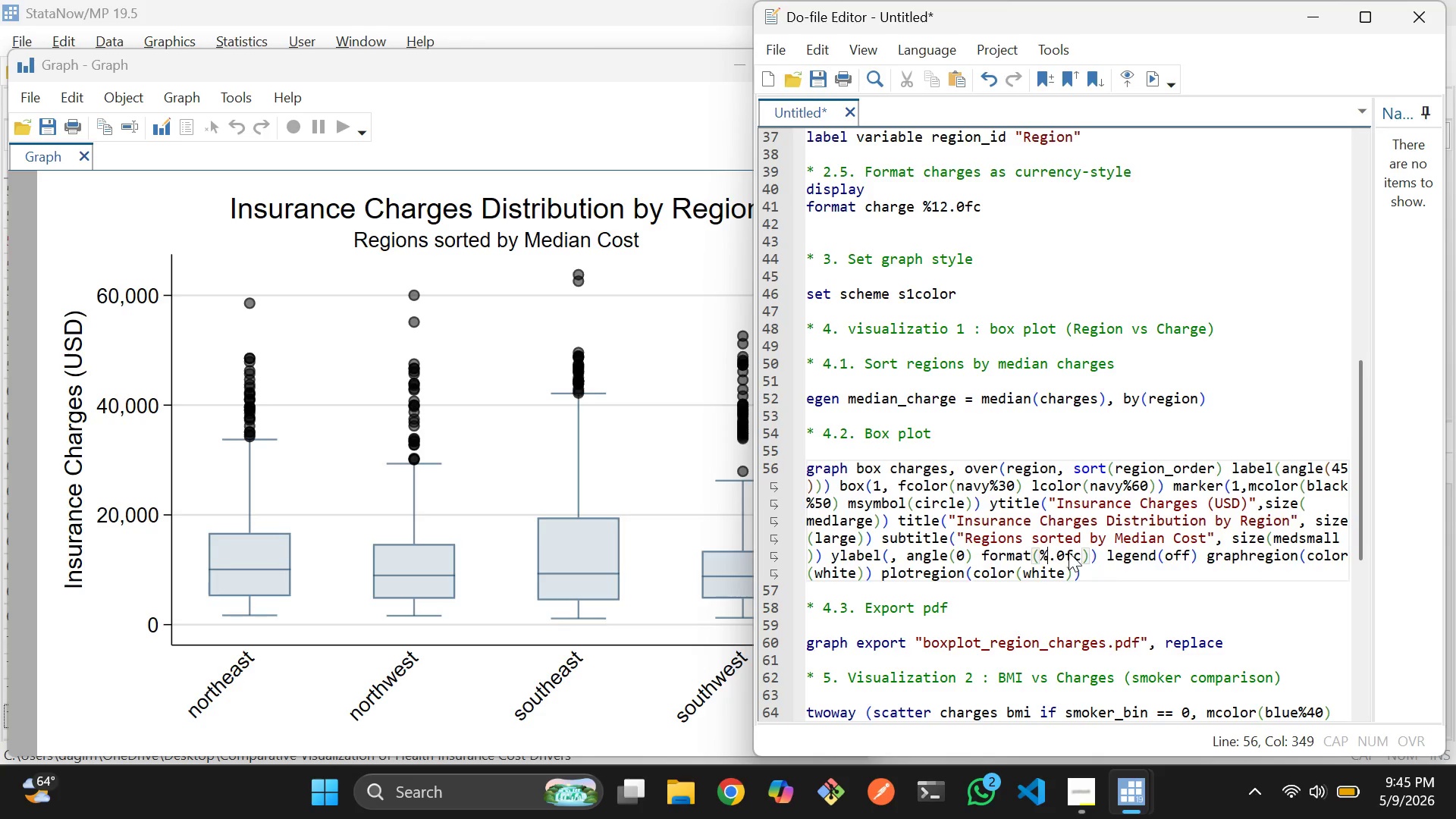 
key(1)
 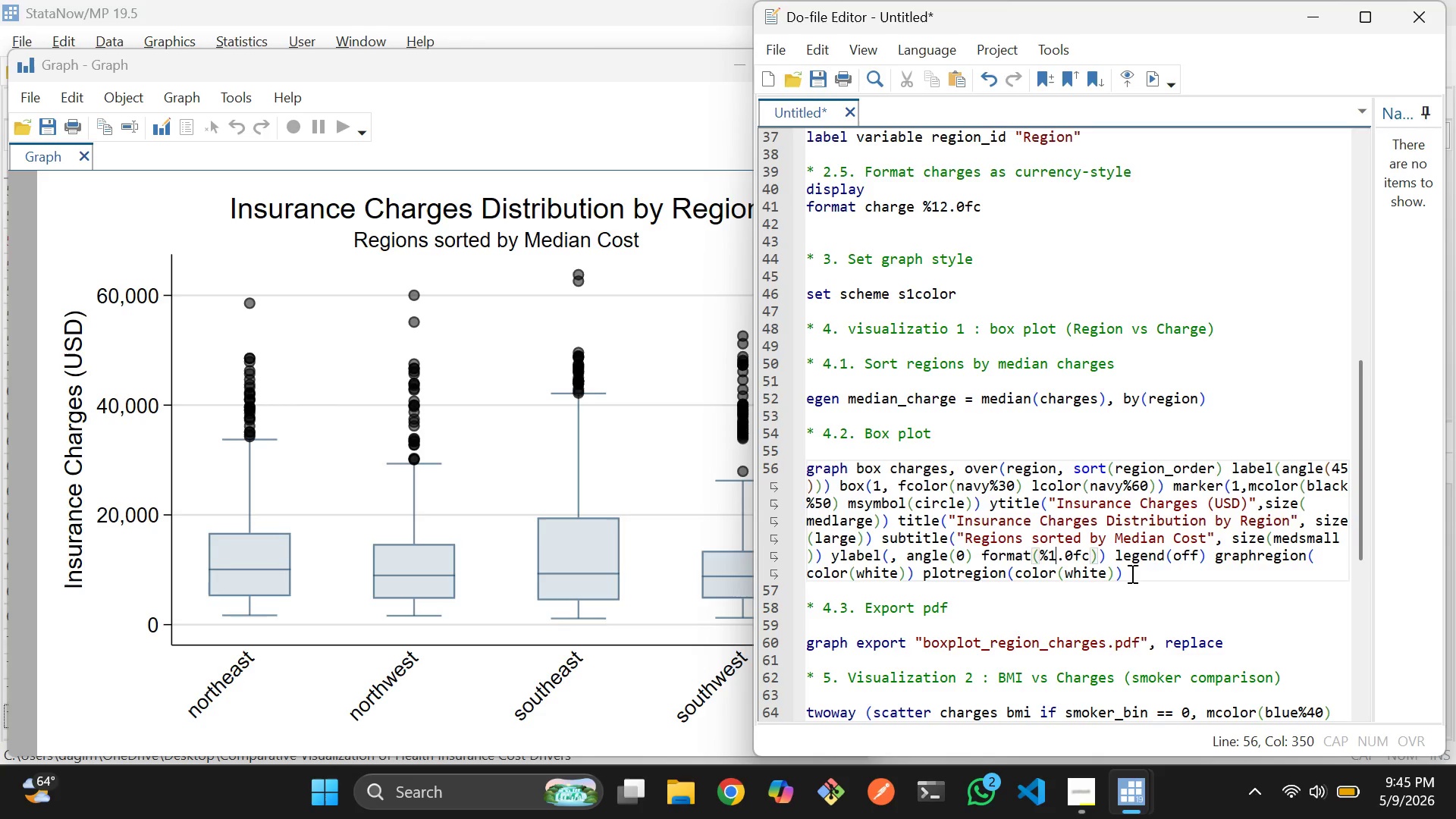 
left_click_drag(start_coordinate=[1131, 573], to_coordinate=[792, 469])
 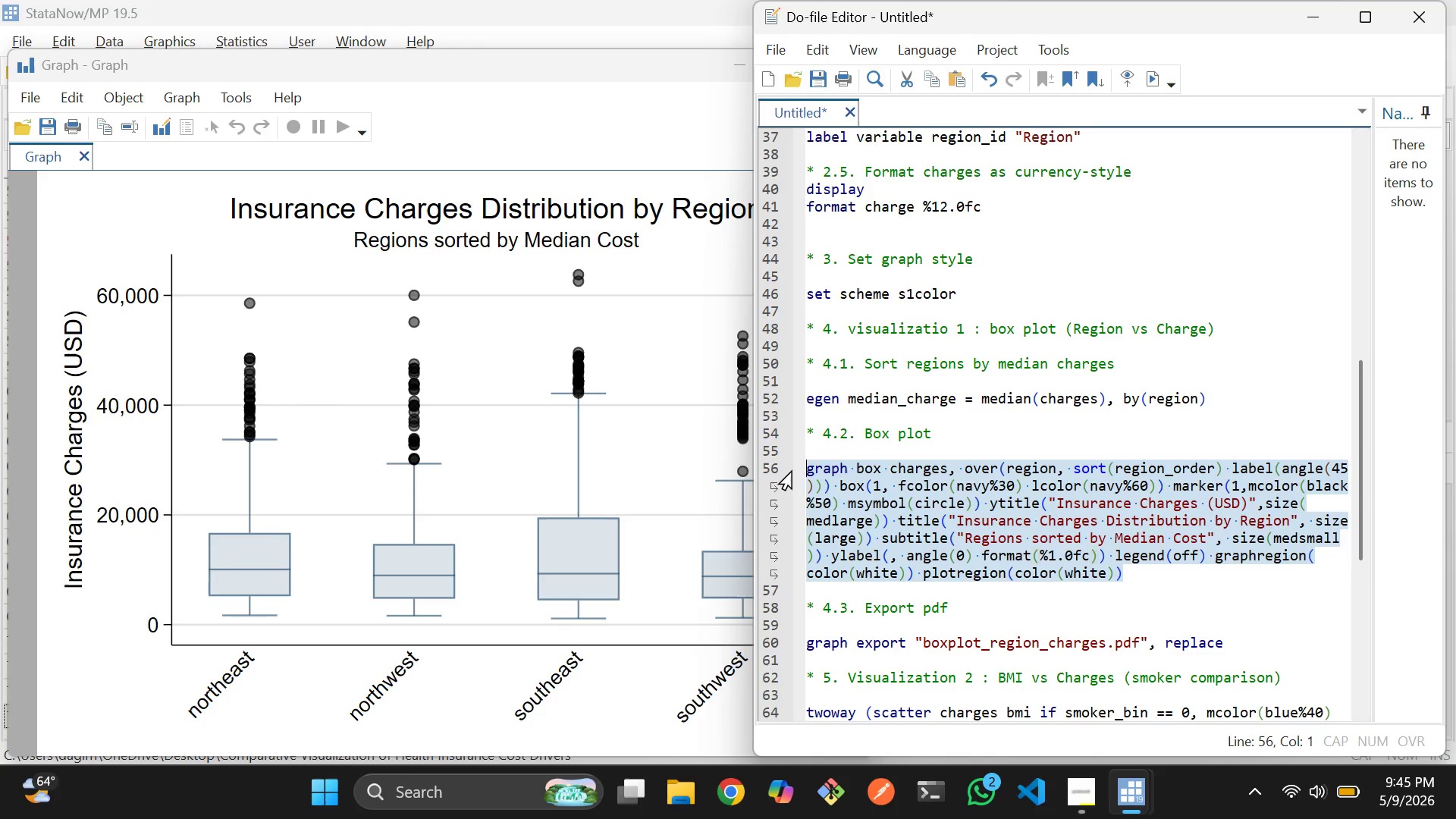 
key(Control+D)
 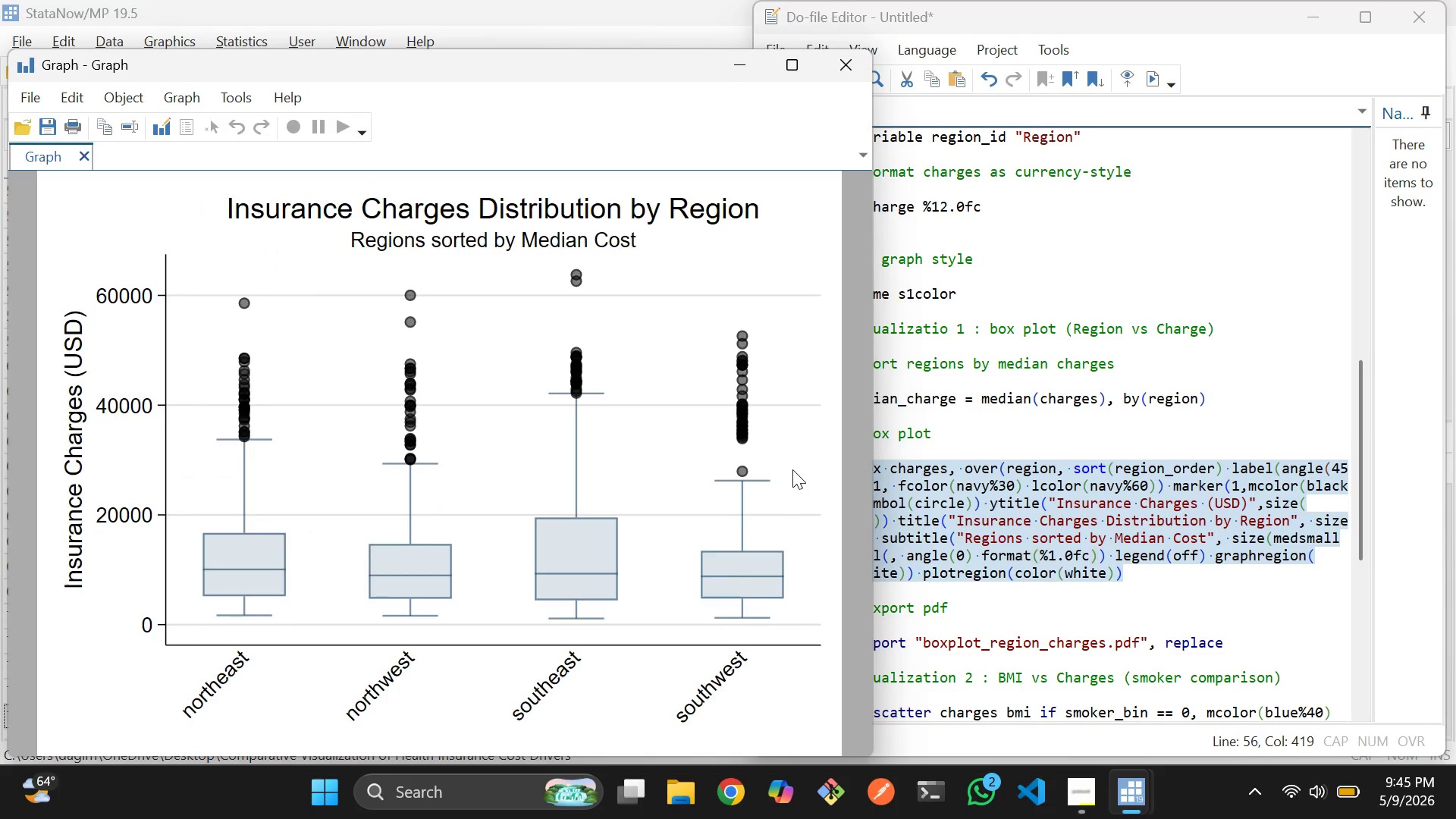 
wait(5.7)
 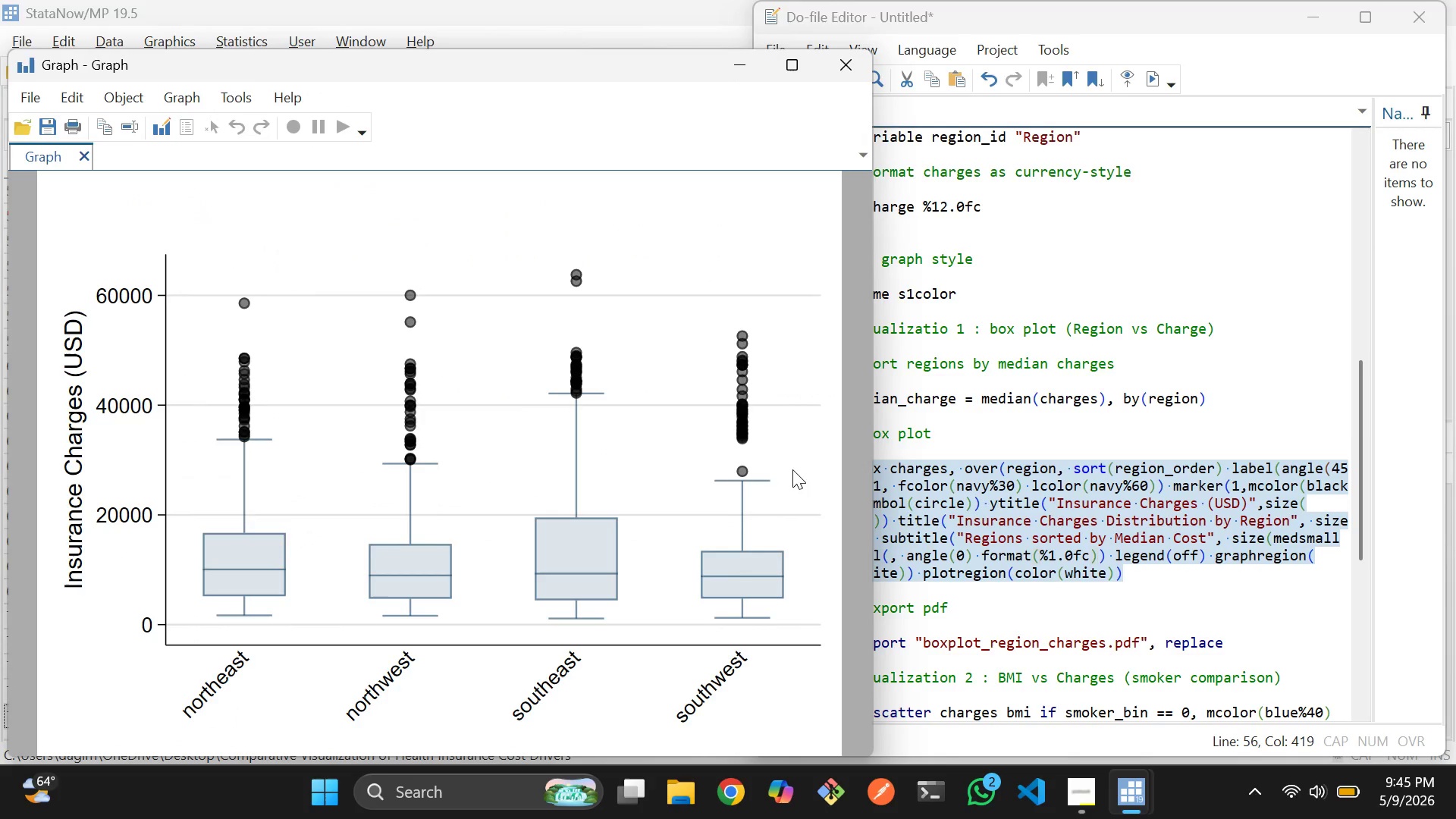 
left_click([1000, 535])
 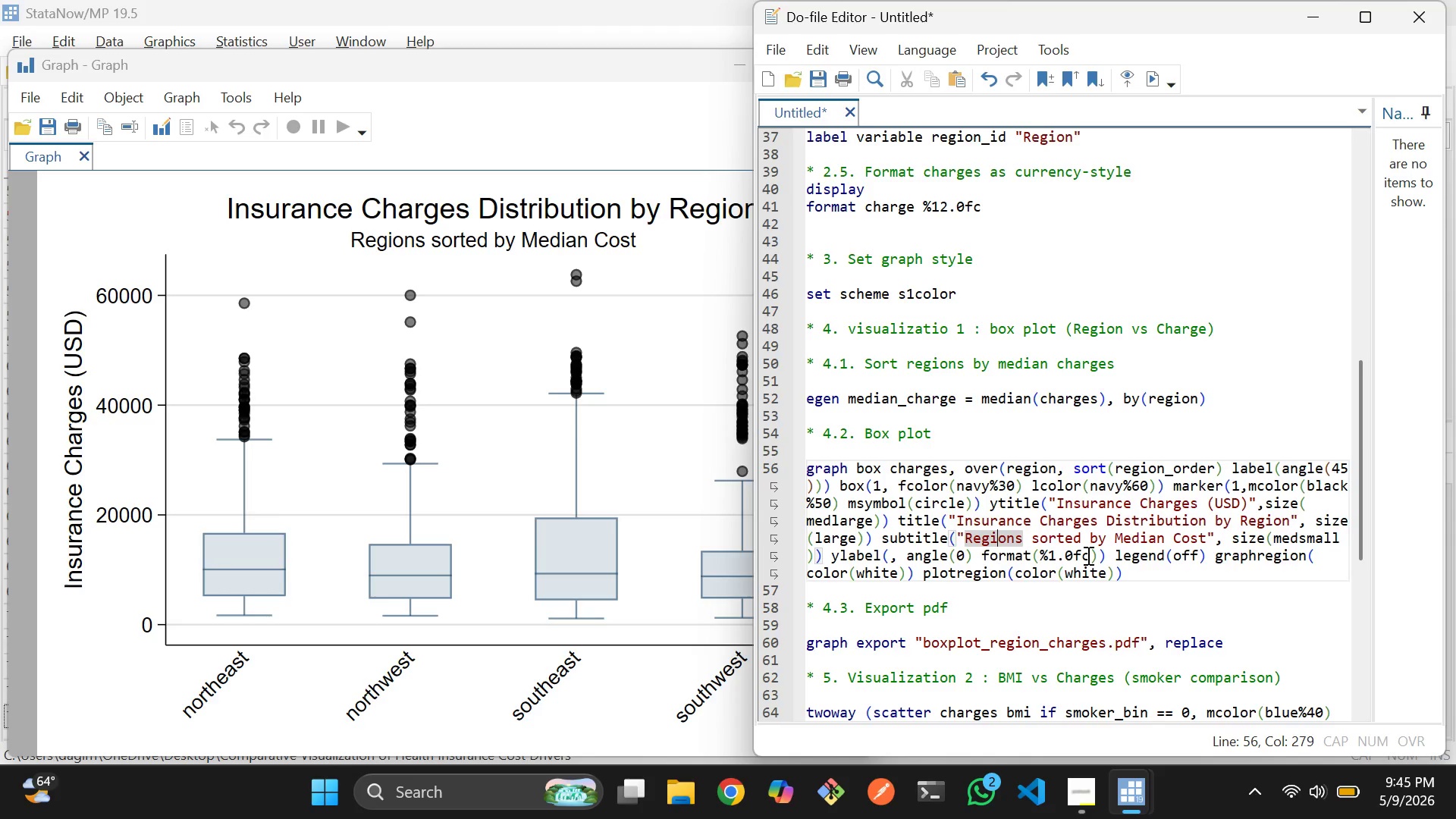 
left_click([1087, 555])
 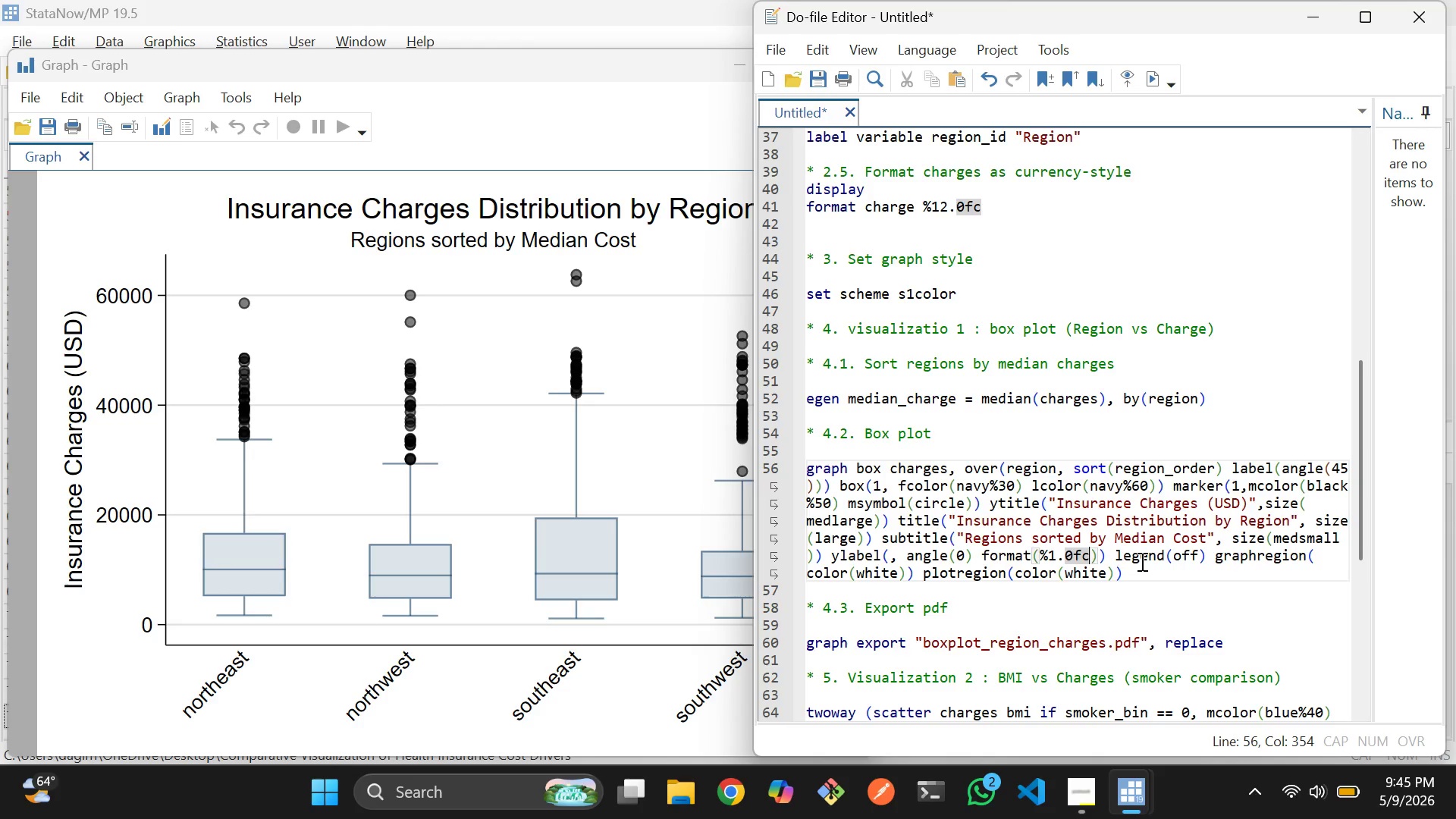 
left_click([1141, 562])
 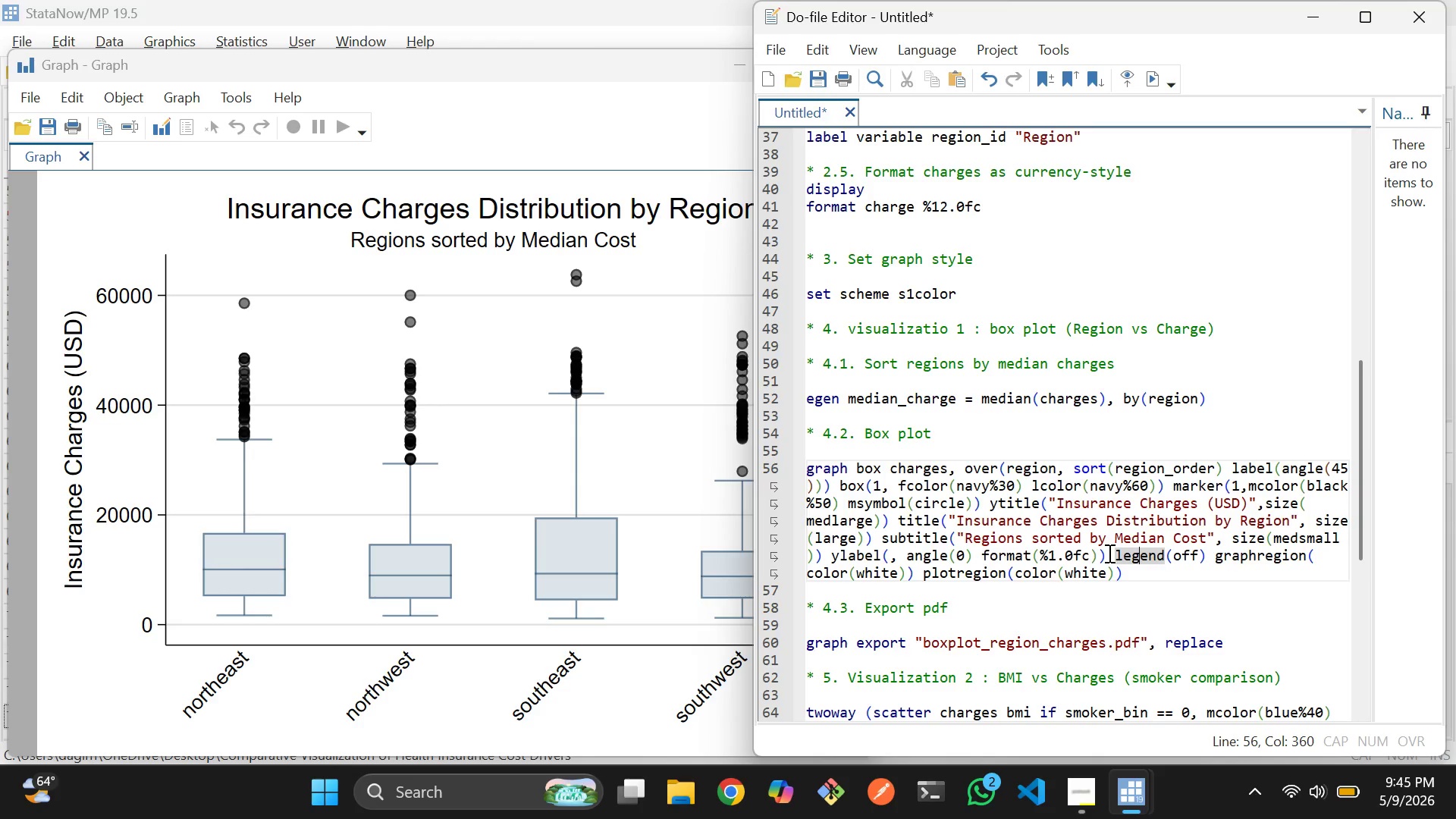 
wait(10.47)
 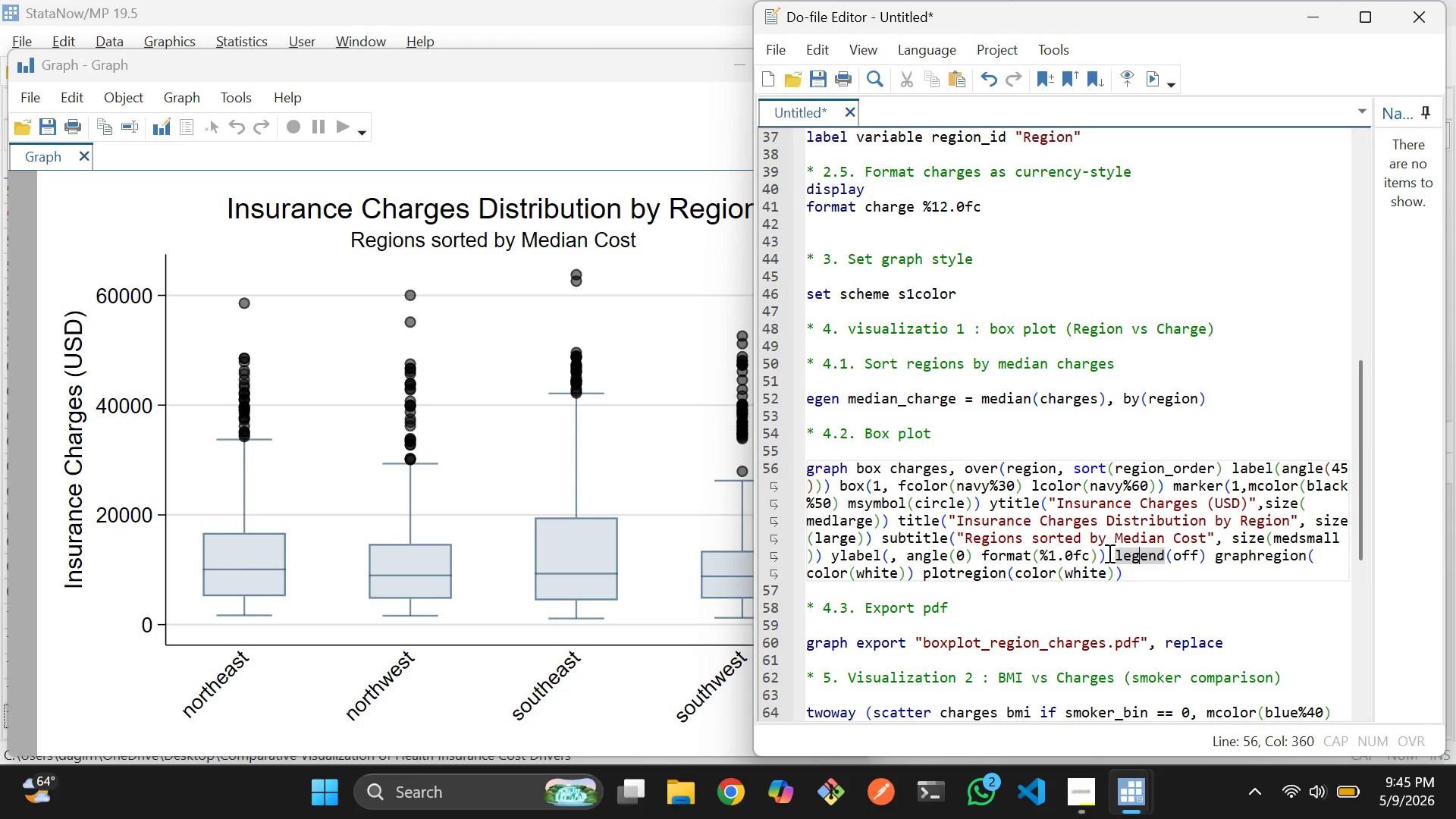 
left_click([1247, 485])
 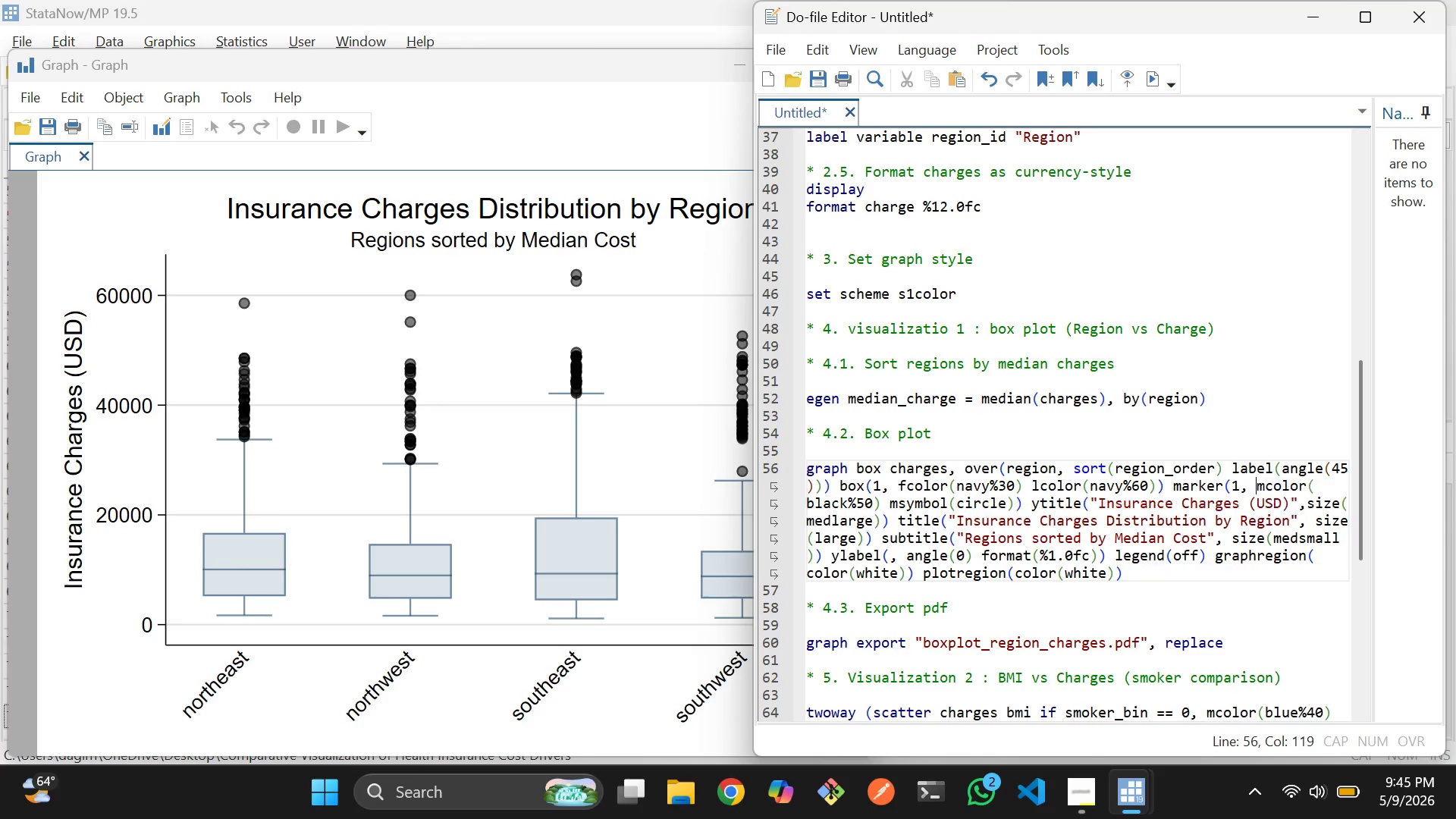 
key(Space)
 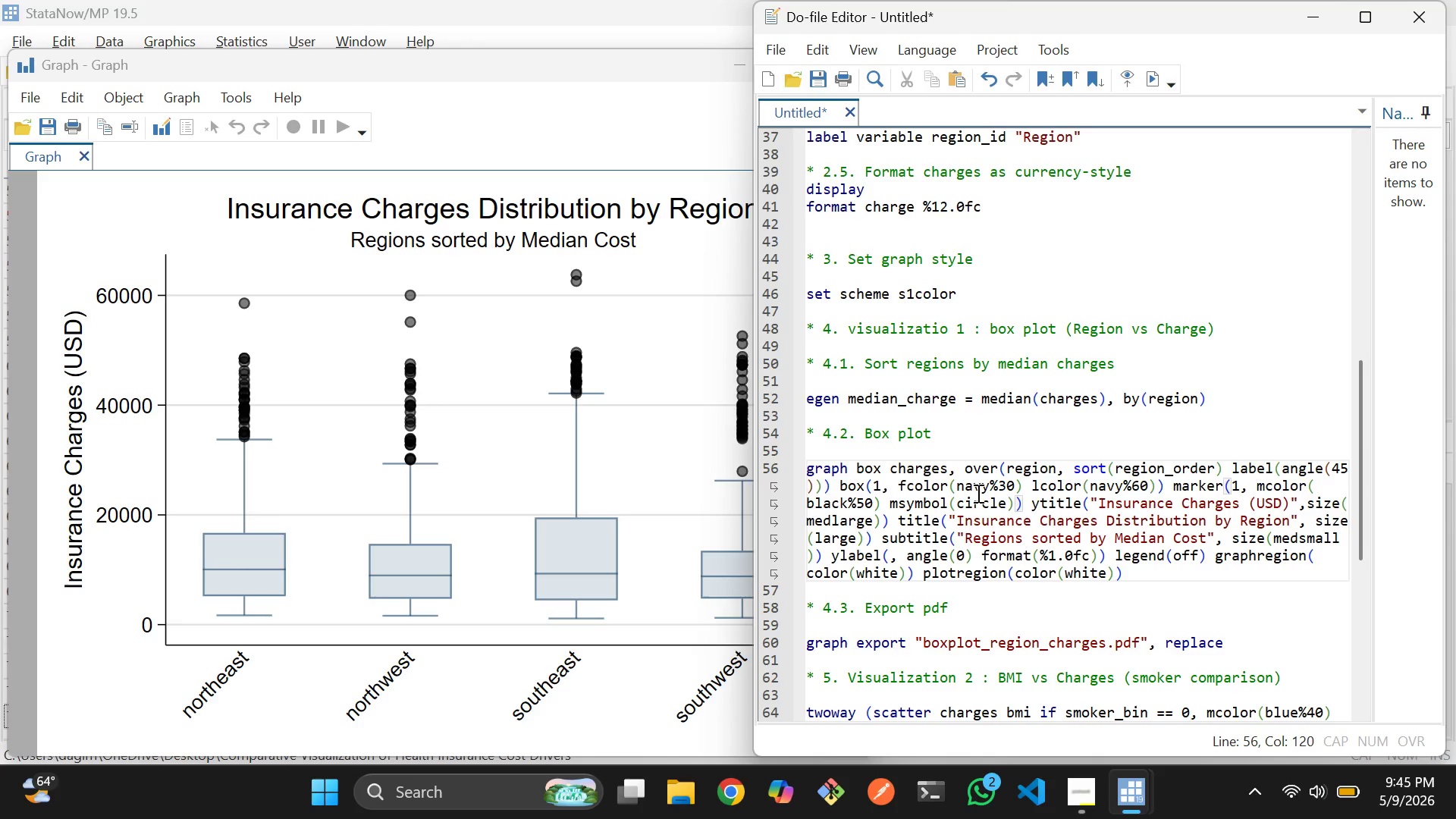 
wait(9.02)
 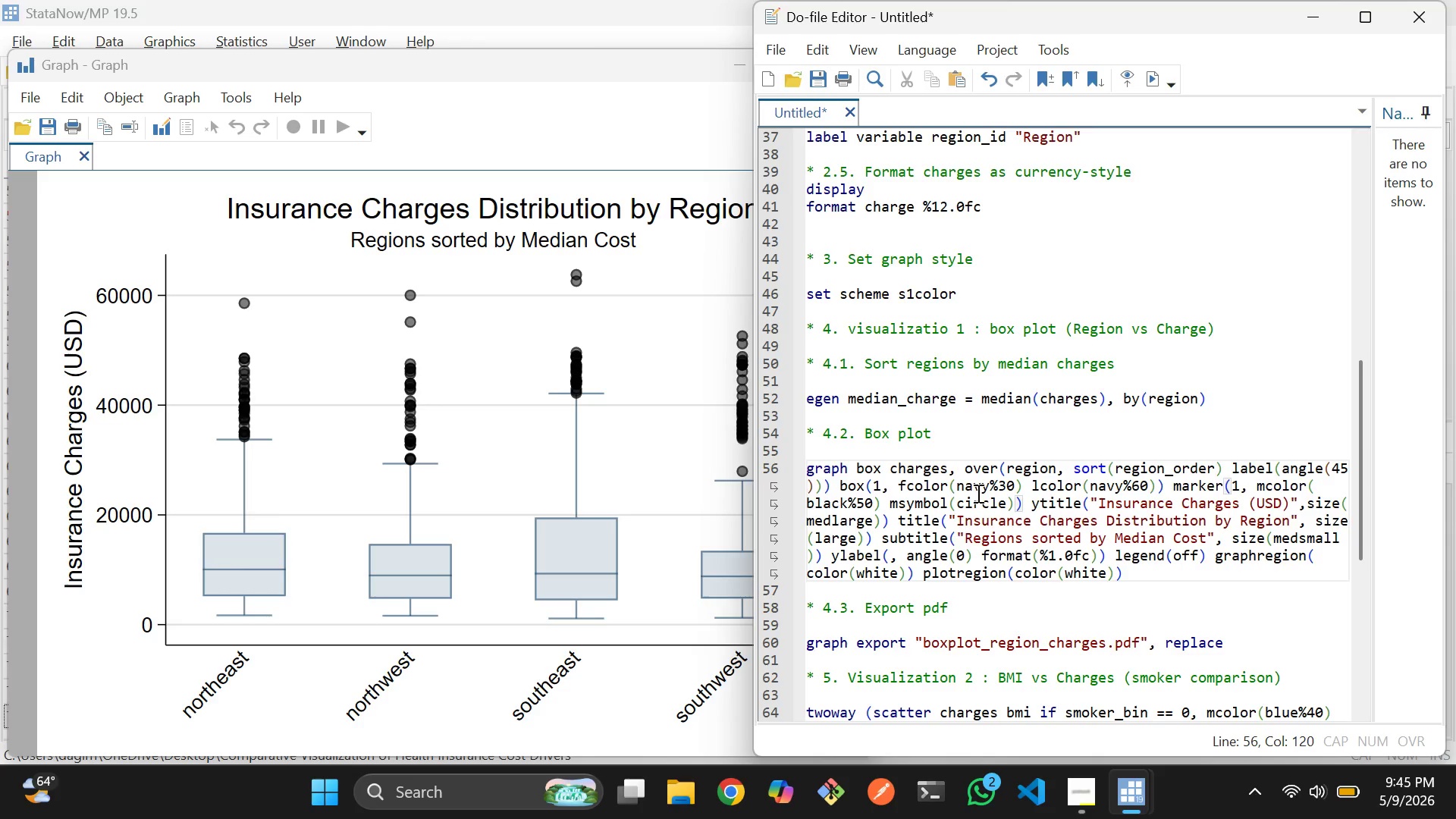 
double_click([975, 488])
 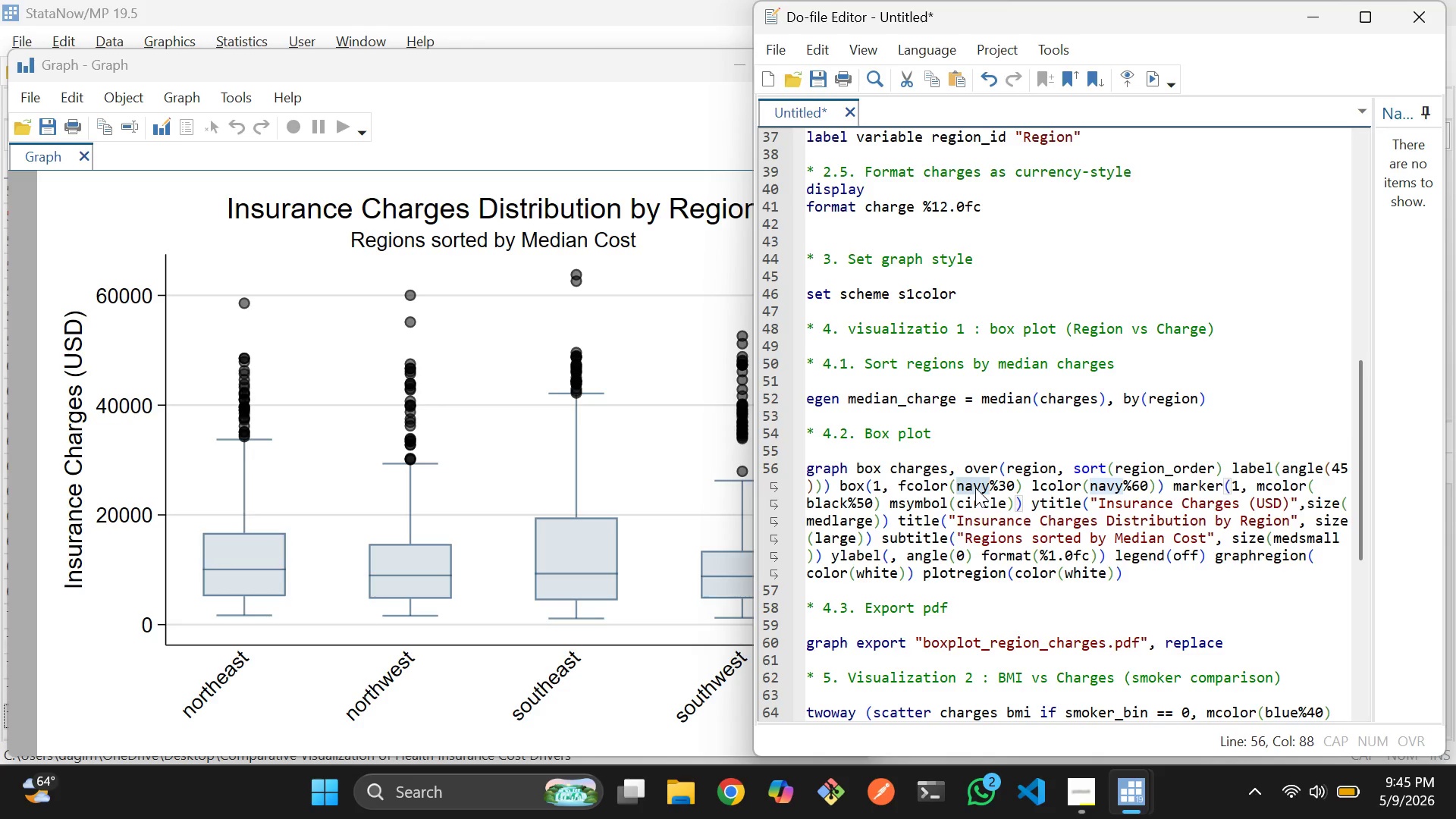 
key(Backspace)
type(blue)
 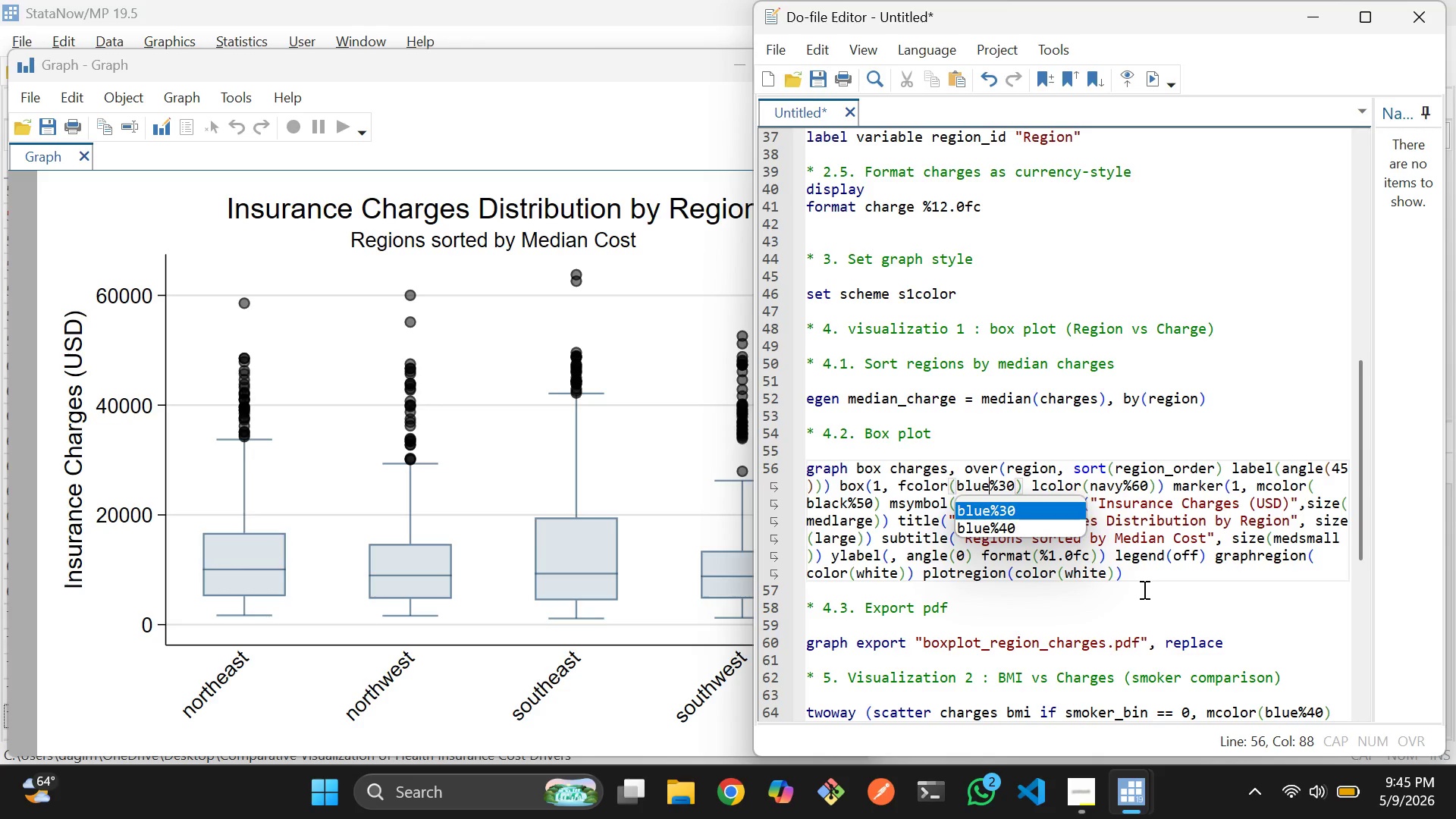 
left_click_drag(start_coordinate=[1143, 588], to_coordinate=[795, 472])
 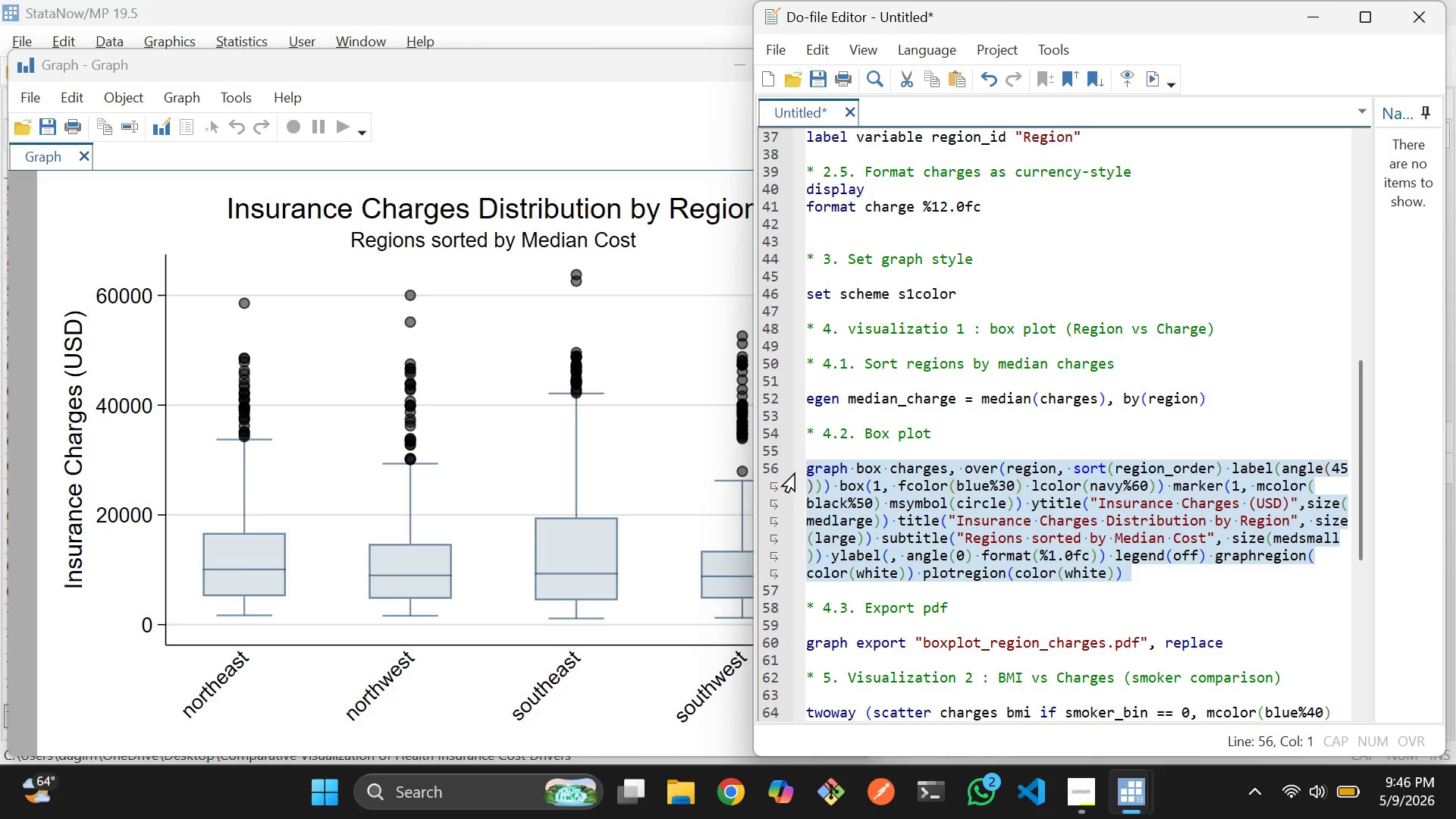 
key(Control+D)
 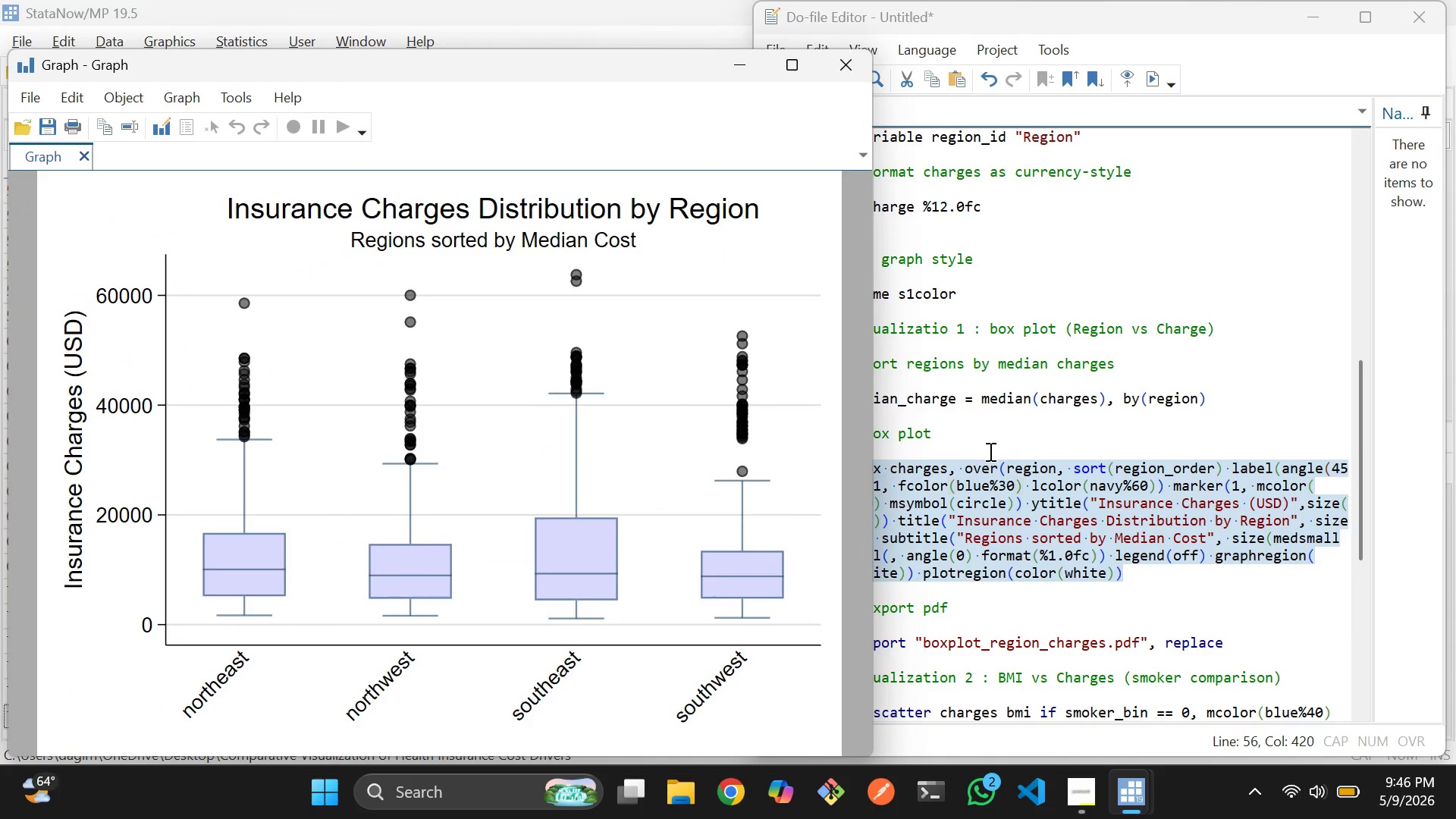 
left_click([1011, 457])
 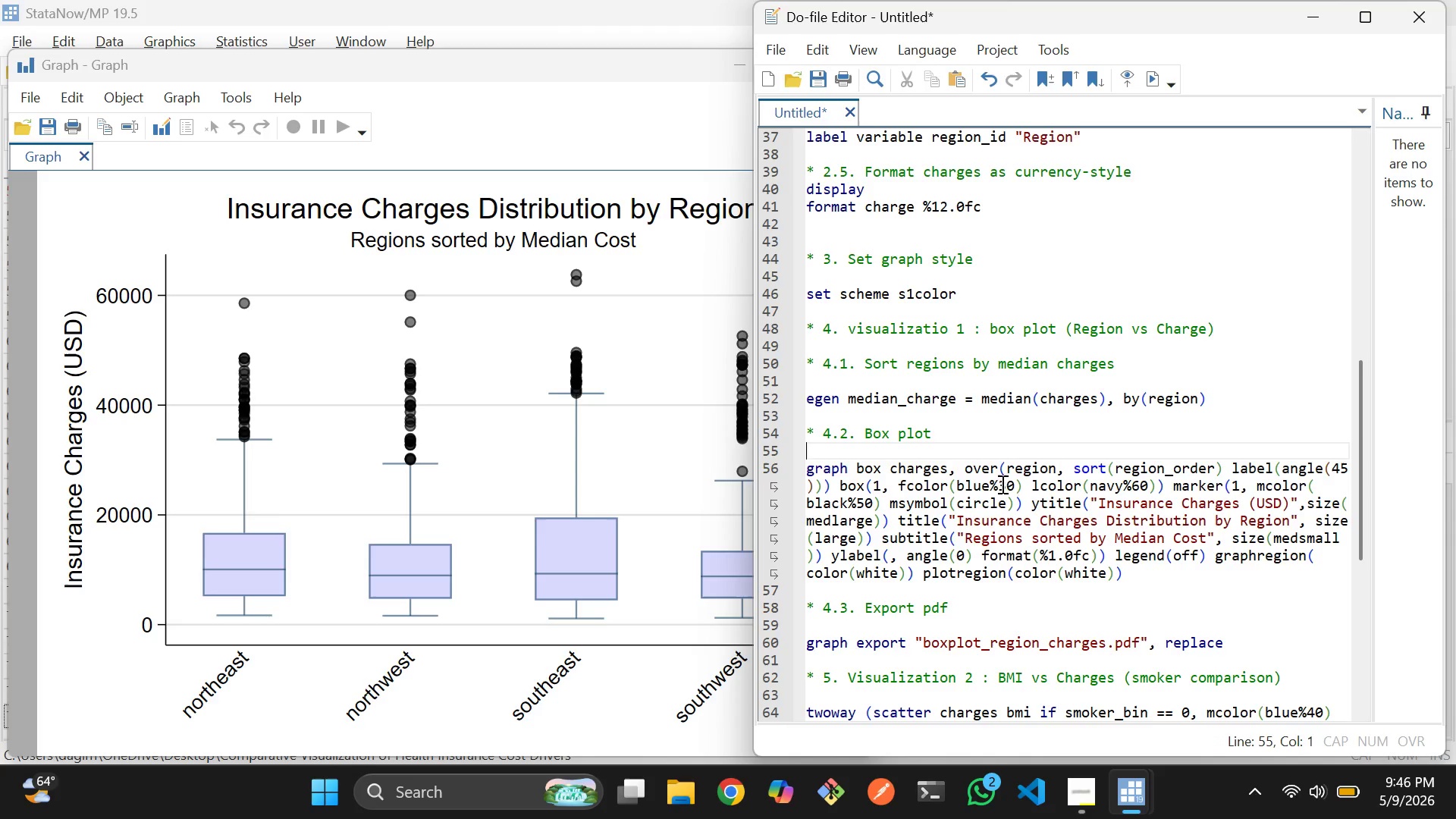 
left_click([1006, 484])
 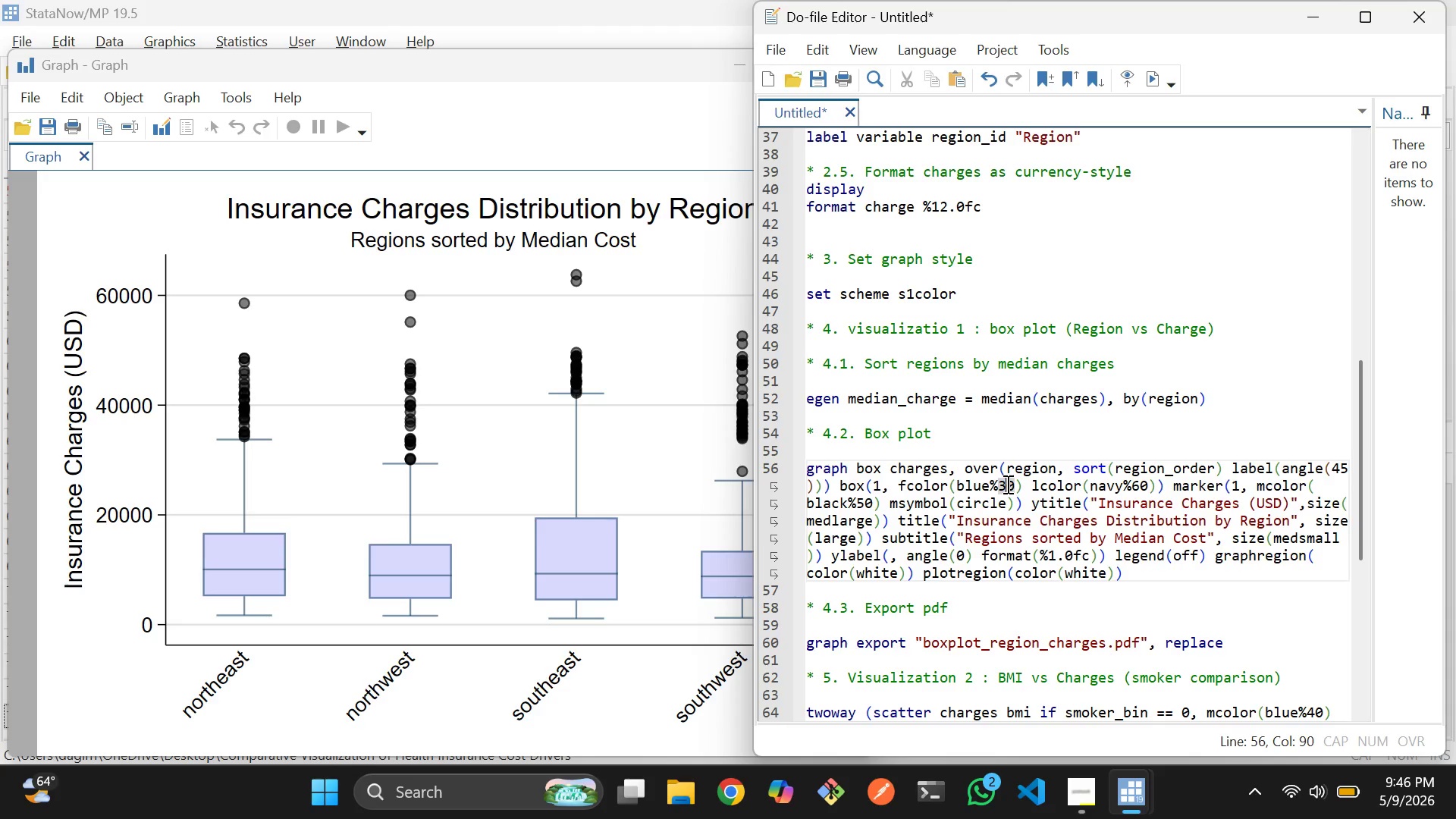 
key(Backspace)
 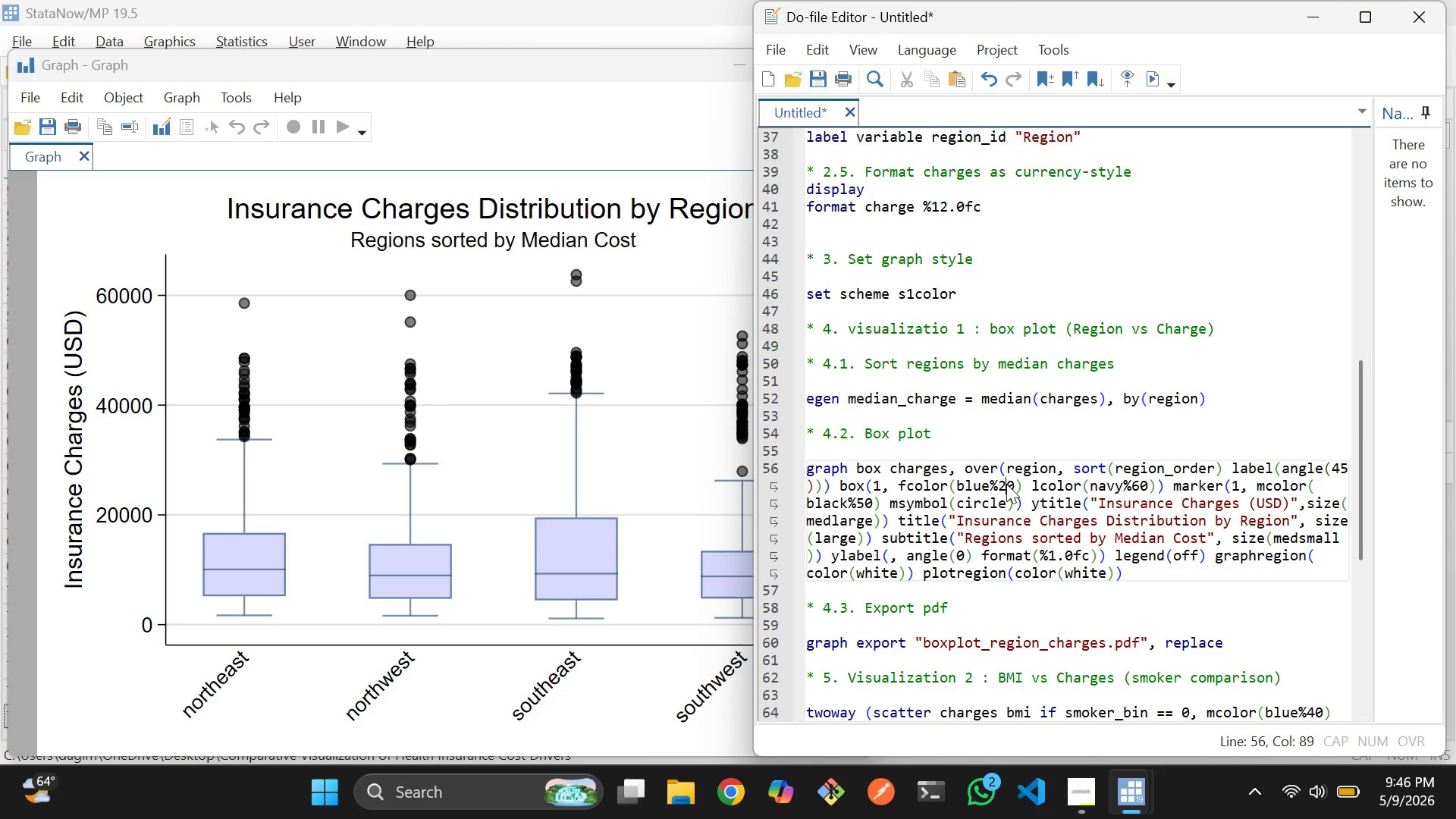 
key(2)
 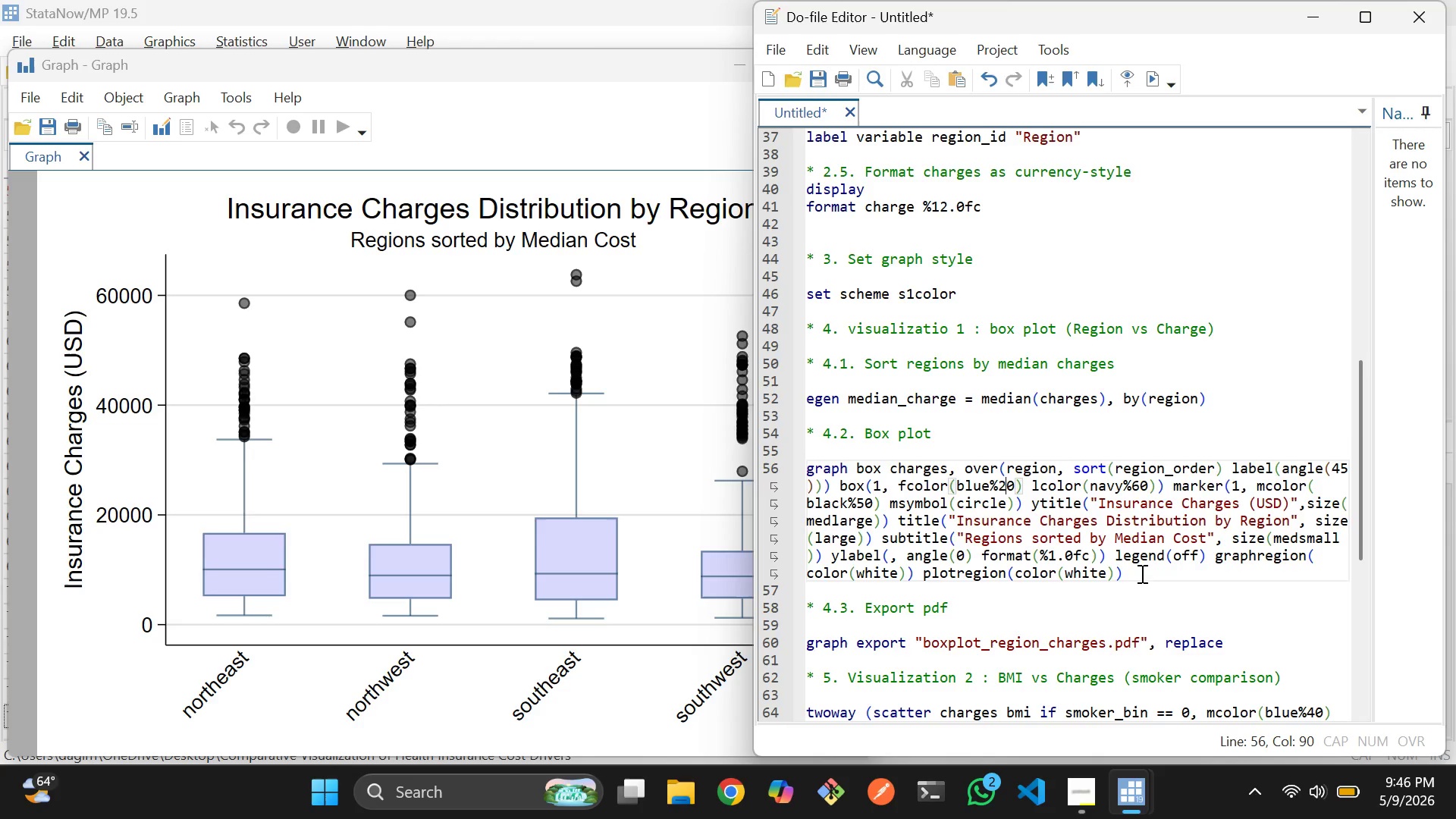 
left_click_drag(start_coordinate=[1141, 573], to_coordinate=[807, 468])
 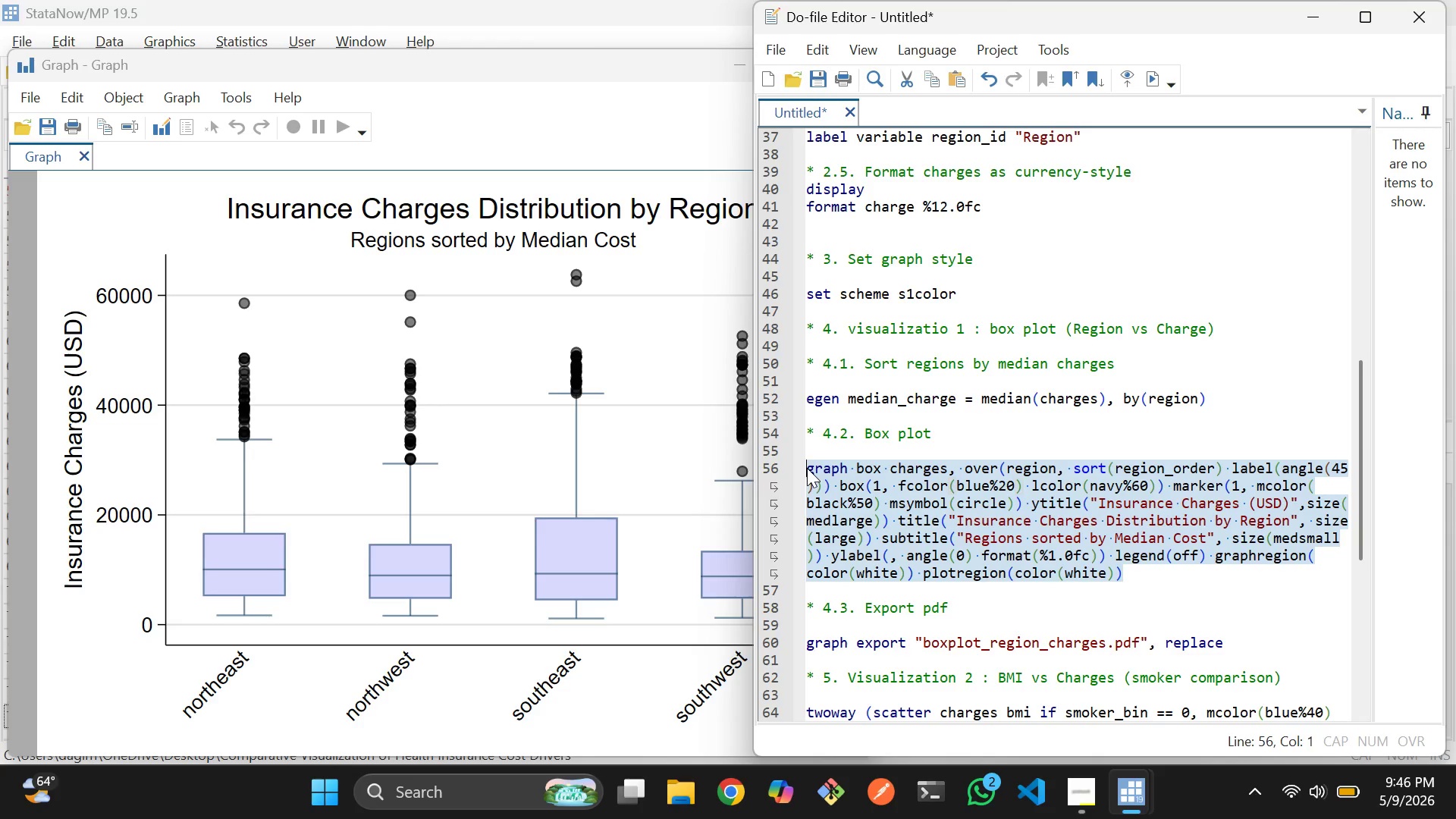 
key(Control+D)
 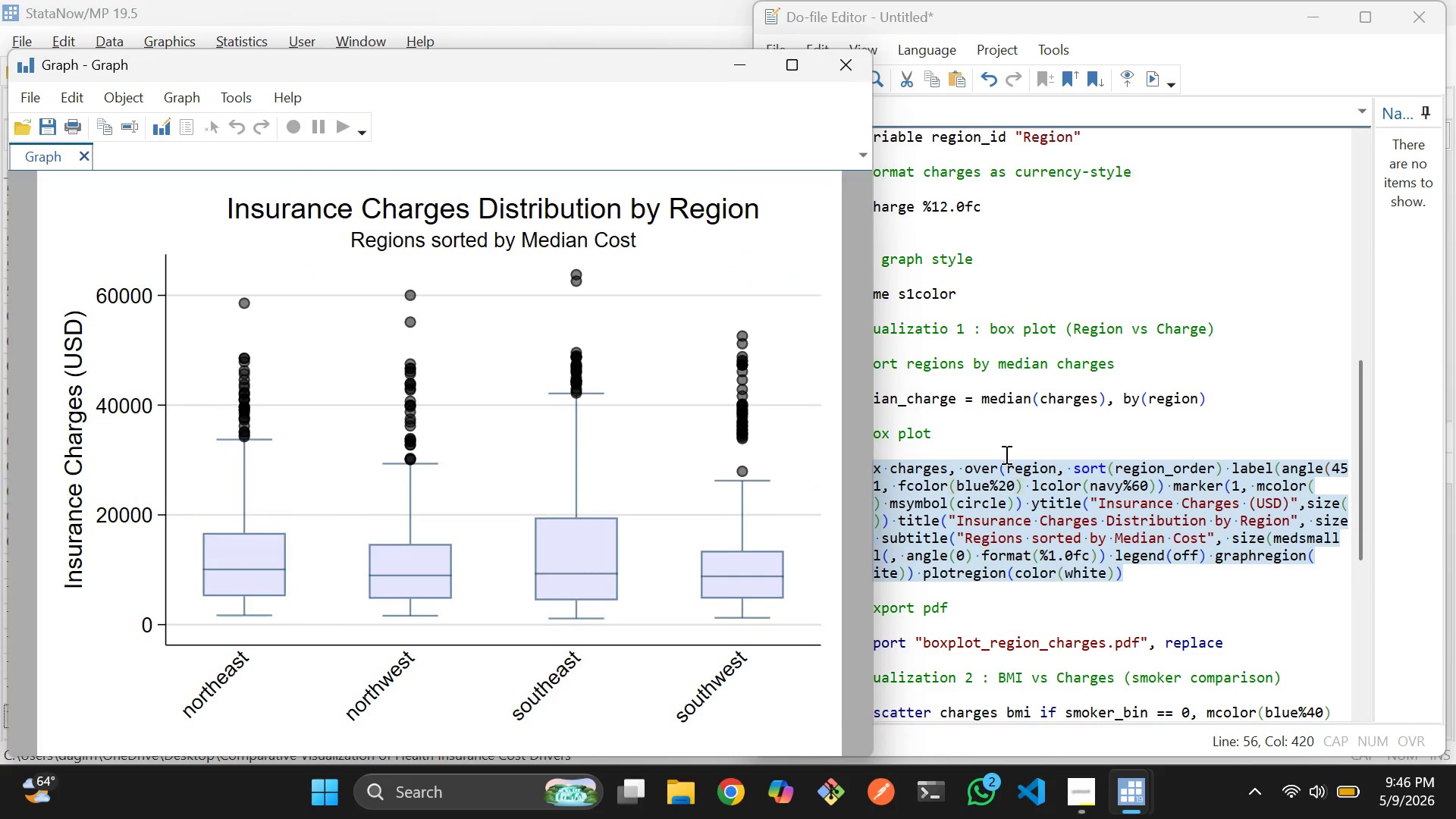 
wait(6.92)
 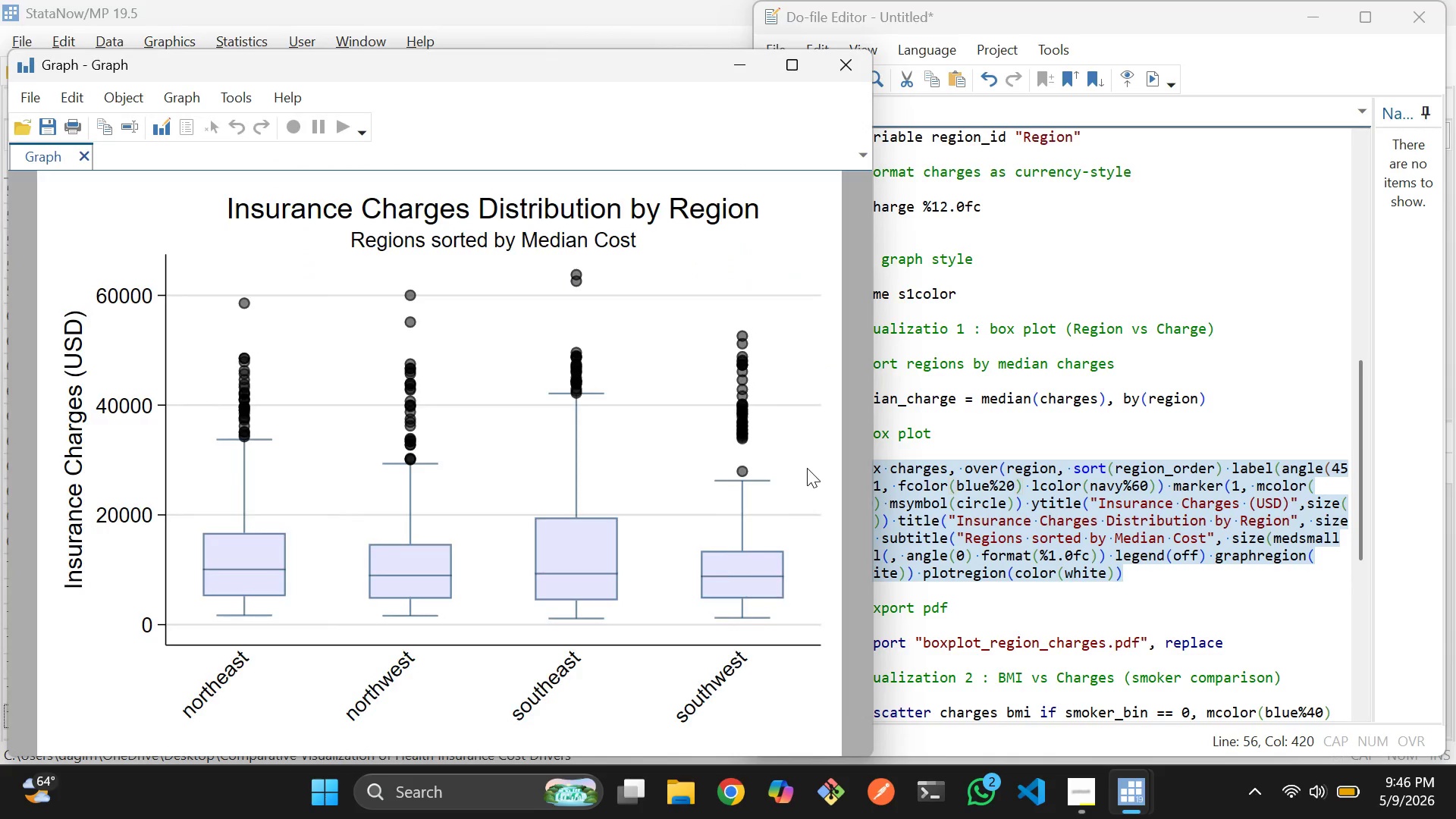 
left_click([1118, 492])
 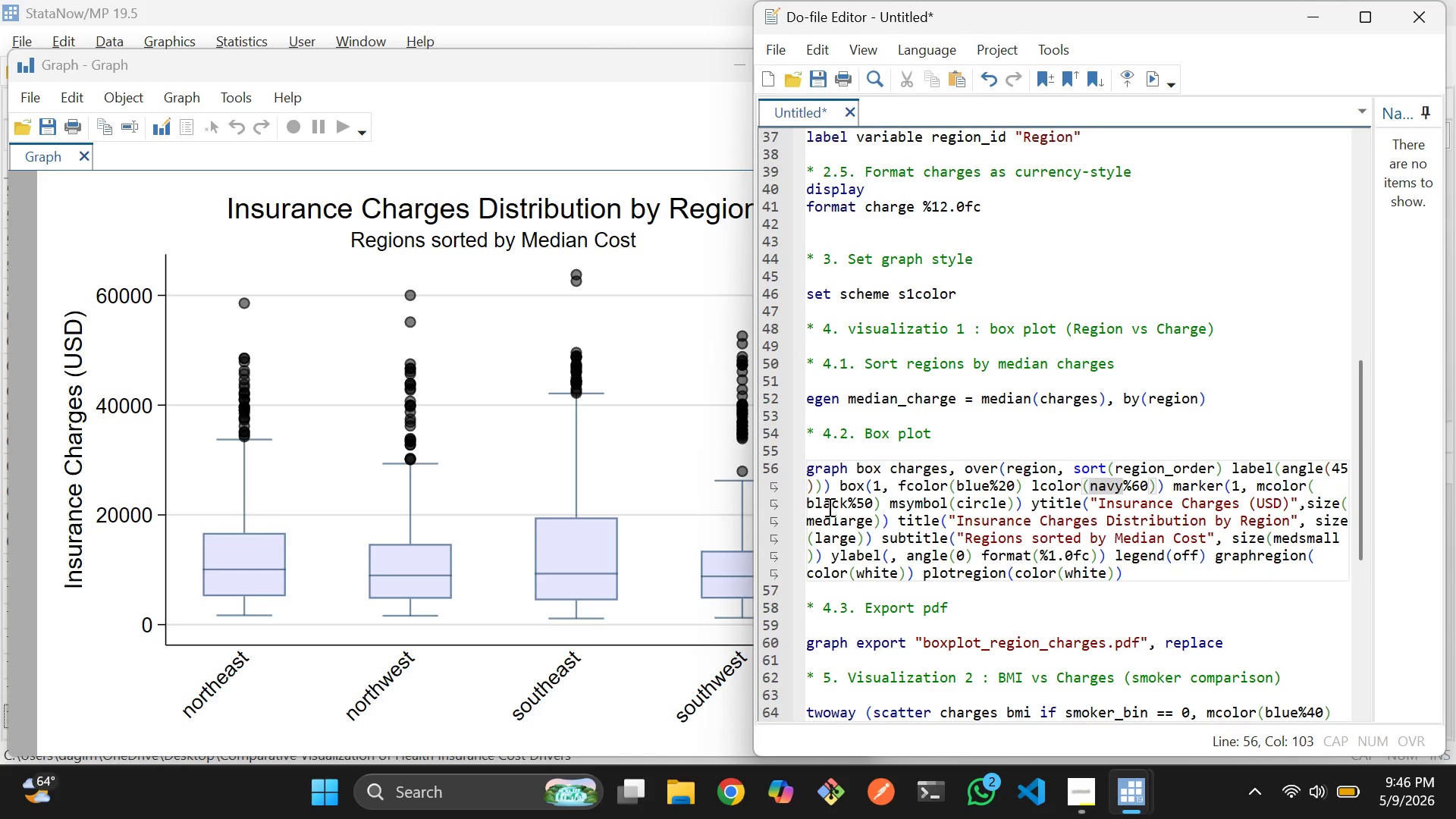 
double_click([824, 504])
 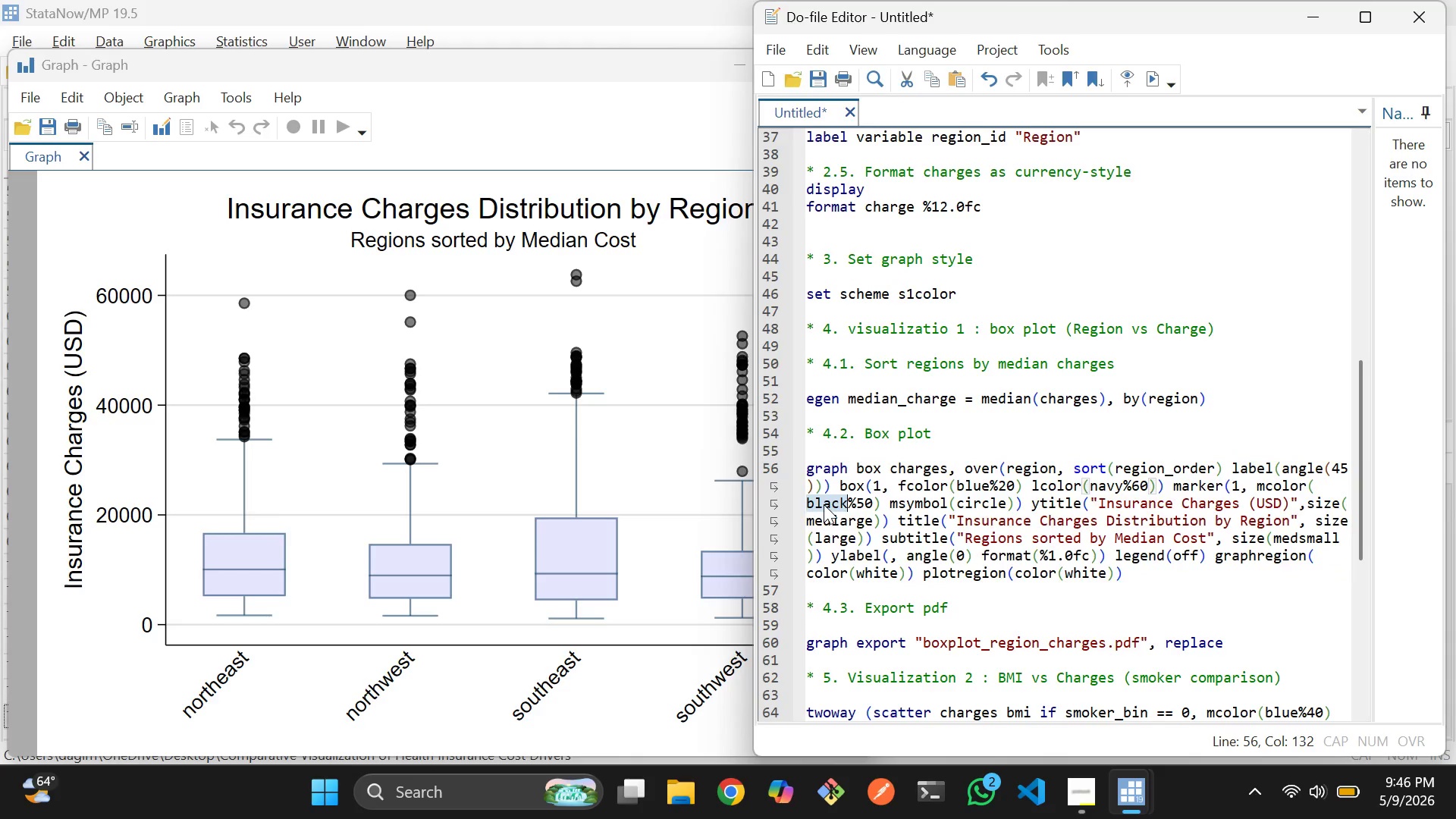 
key(Backspace)
type(navy)
 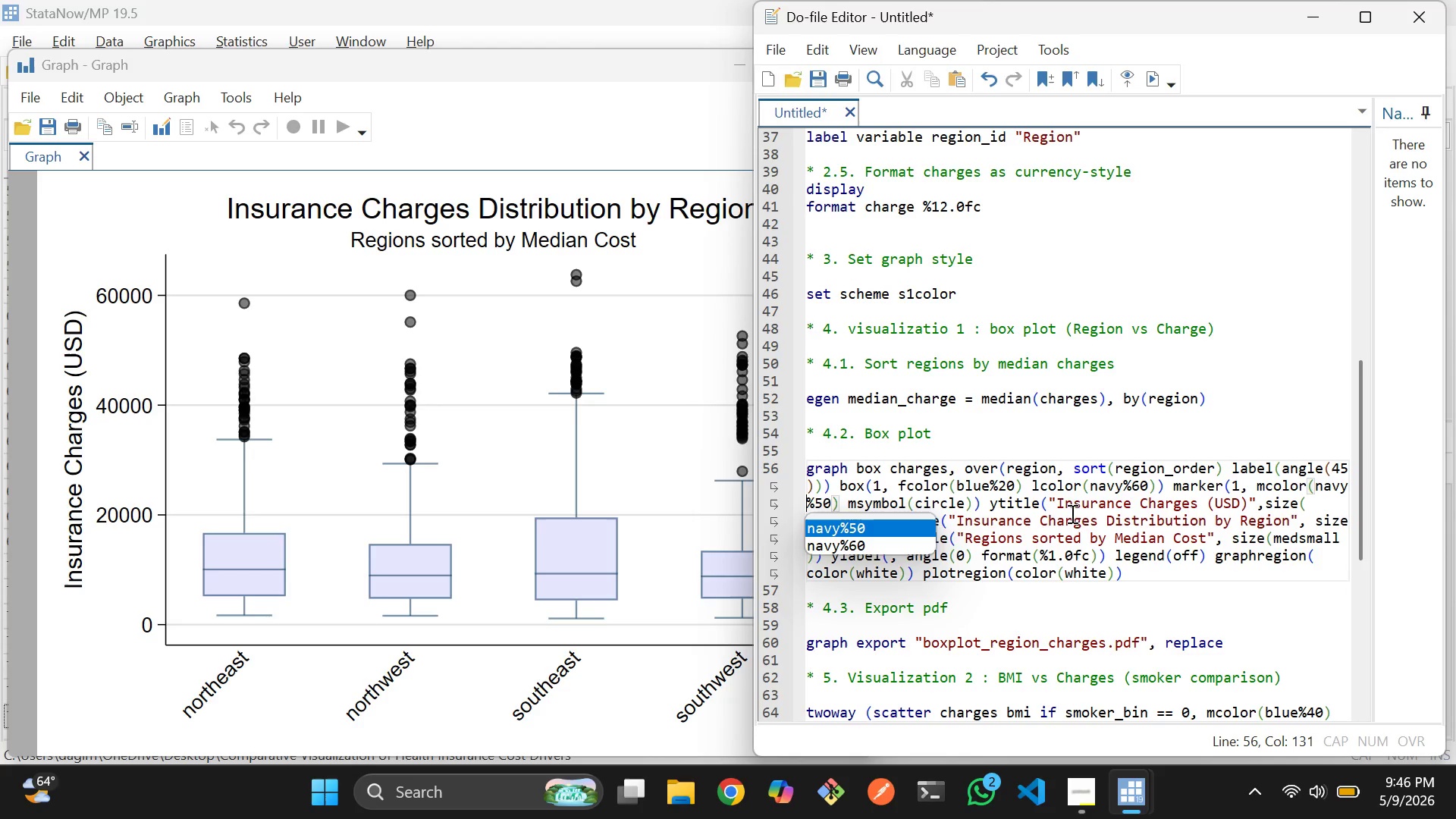 
left_click([1094, 546])
 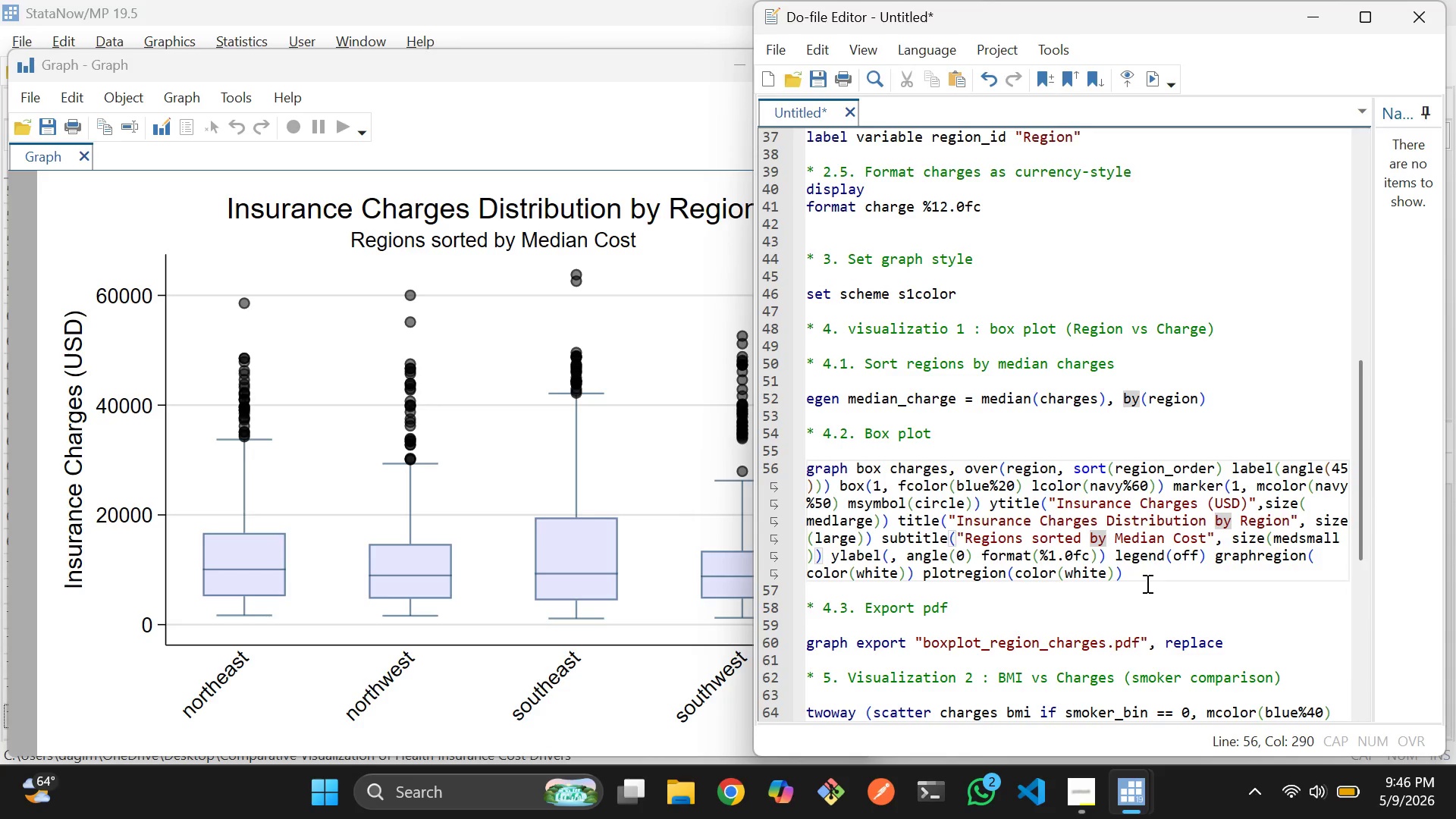 
left_click_drag(start_coordinate=[1146, 583], to_coordinate=[806, 468])
 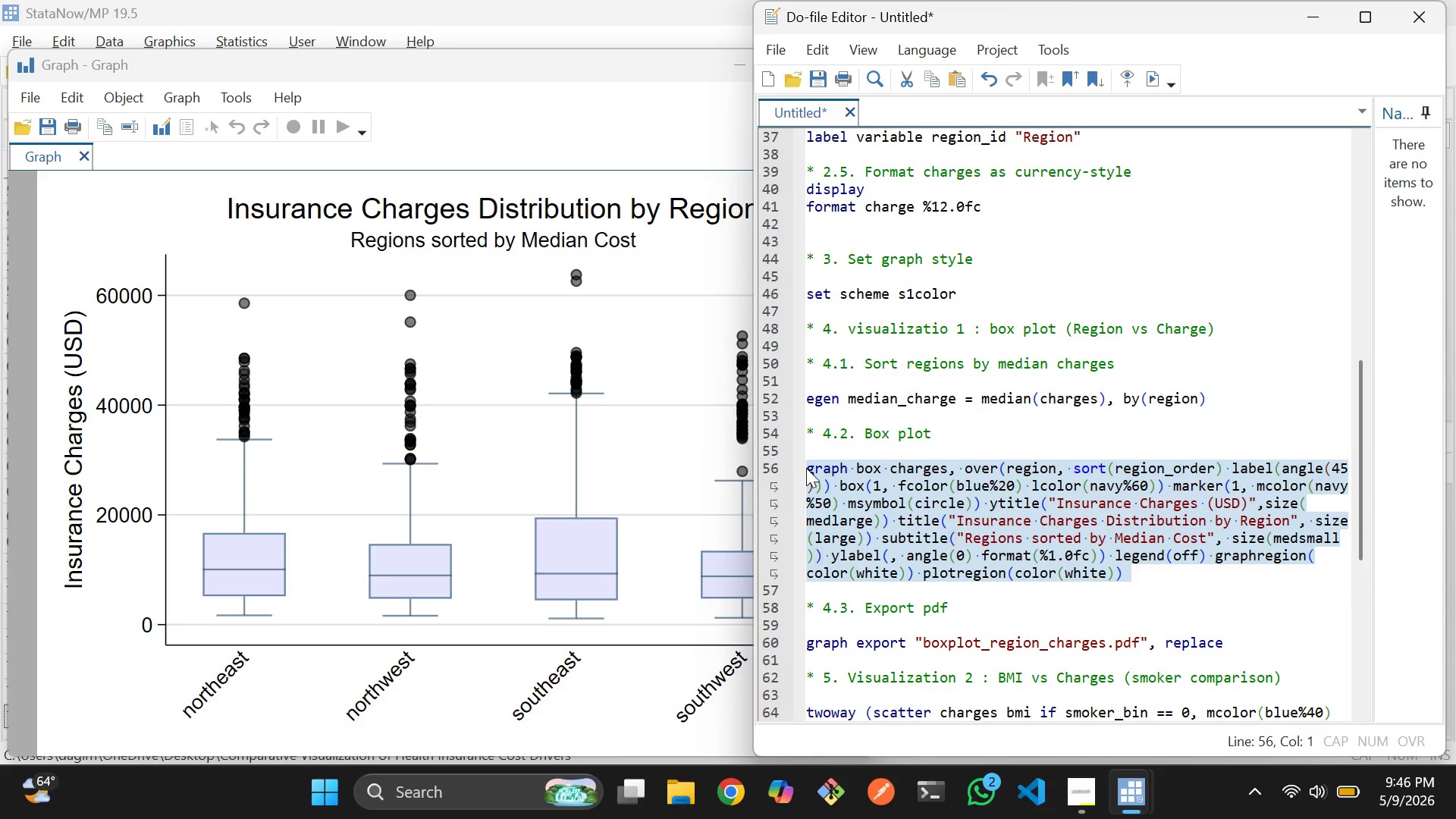 
key(Control+D)
 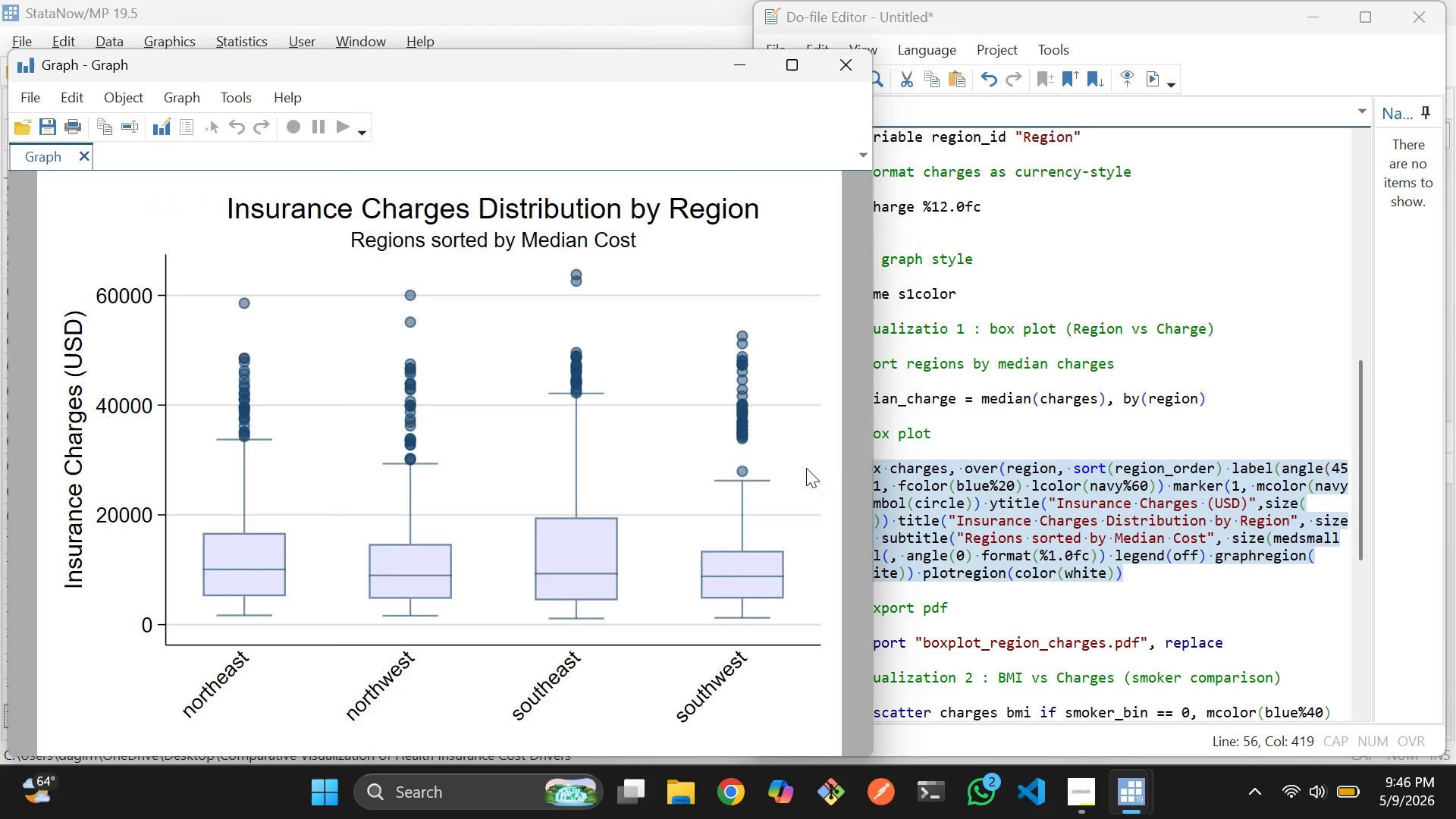 
left_click([985, 434])
 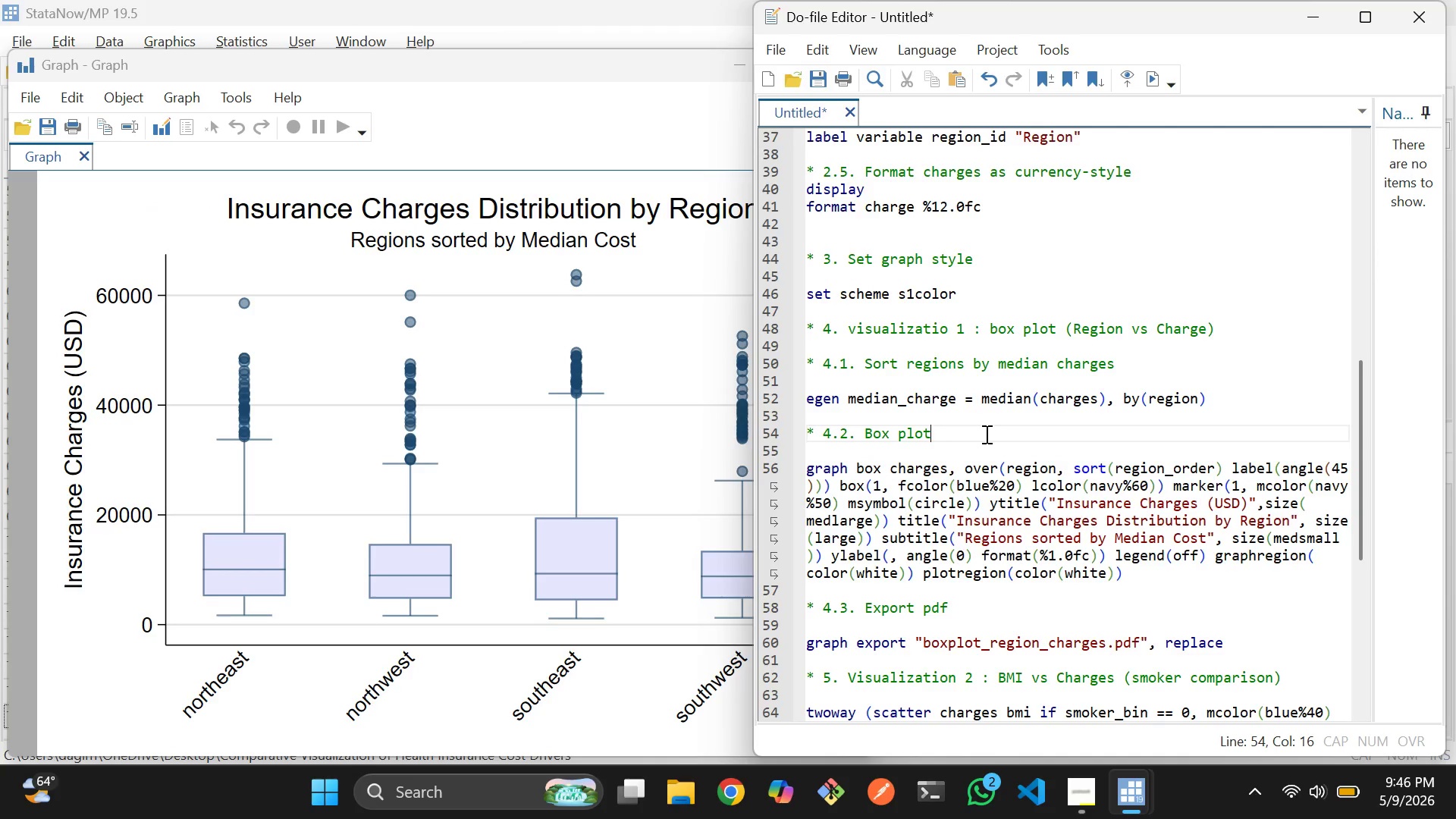 
scroll: coordinate [985, 434], scroll_direction: up, amount: 1.0
 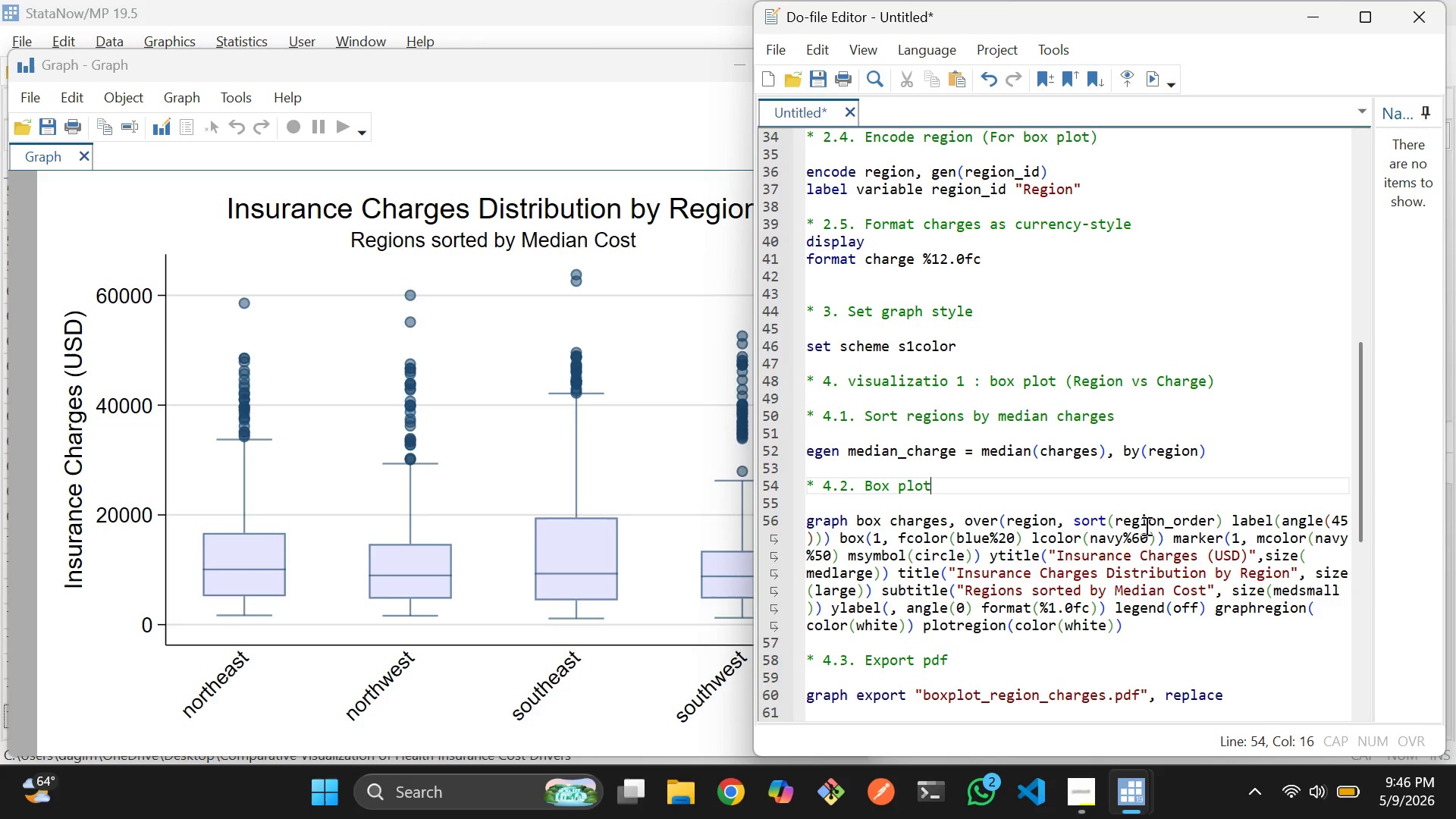 
wait(12.32)
 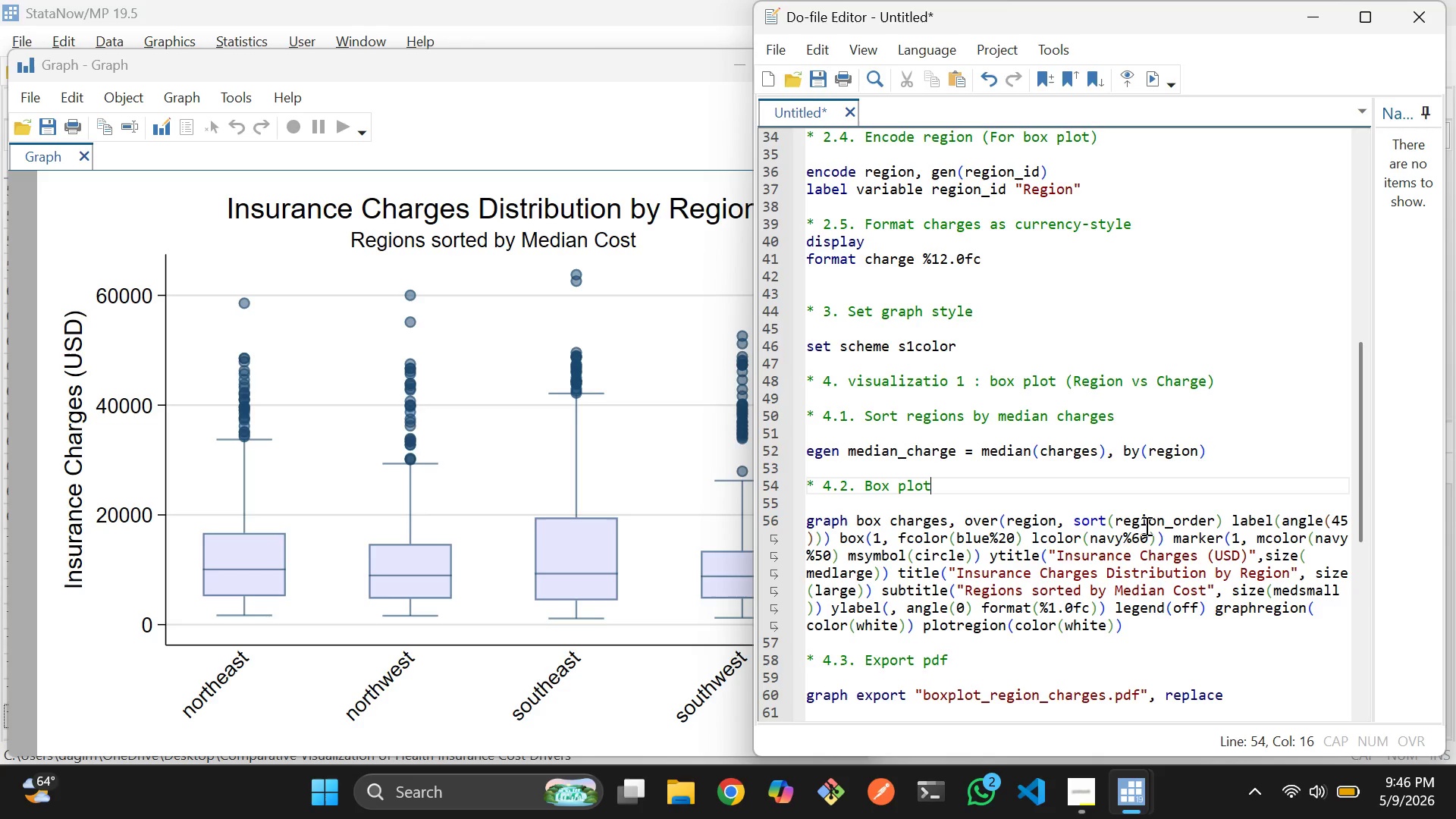 
scroll: coordinate [903, 623], scroll_direction: down, amount: 4.0
 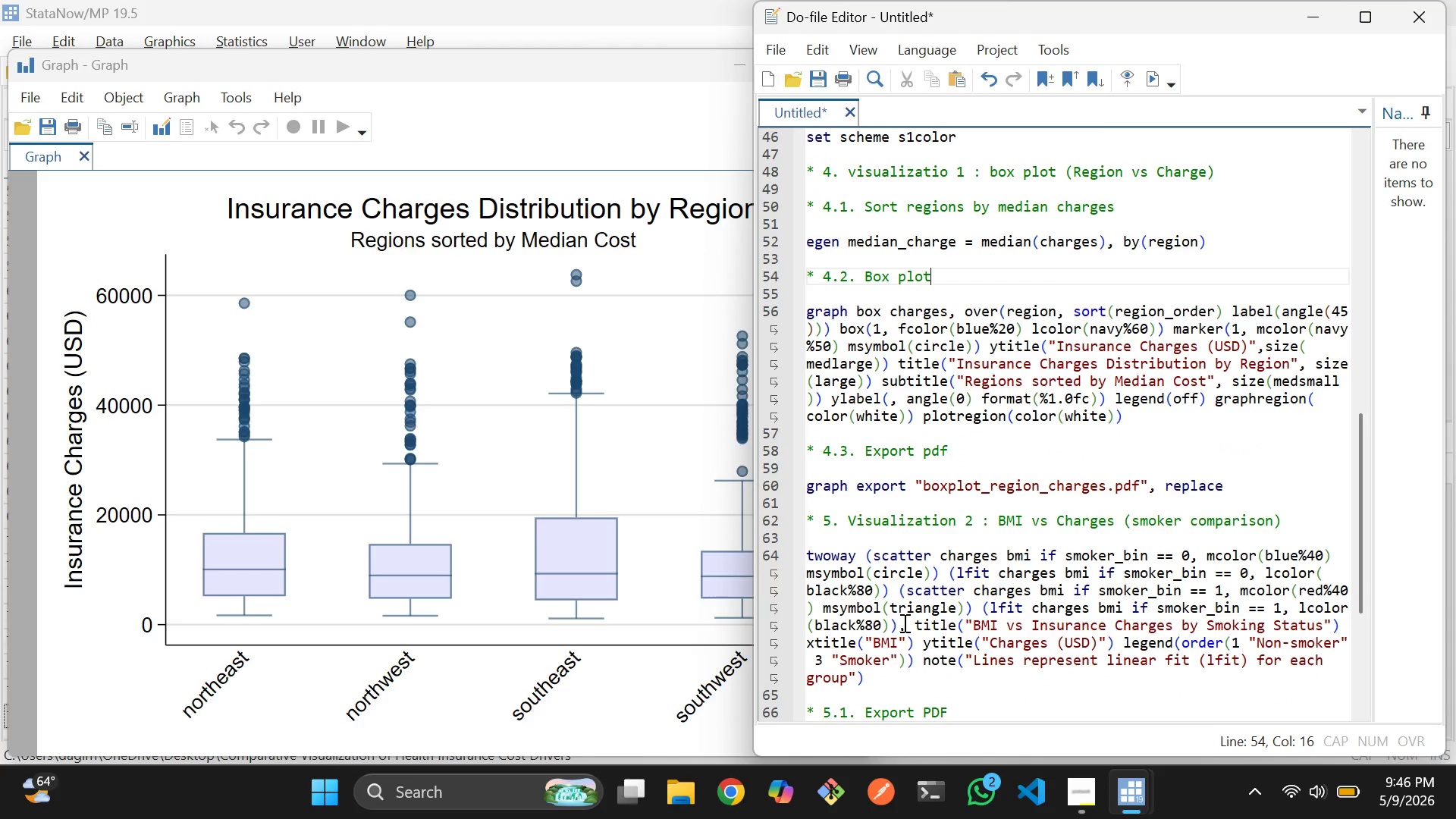 
scroll: coordinate [903, 623], scroll_direction: up, amount: 1.0
 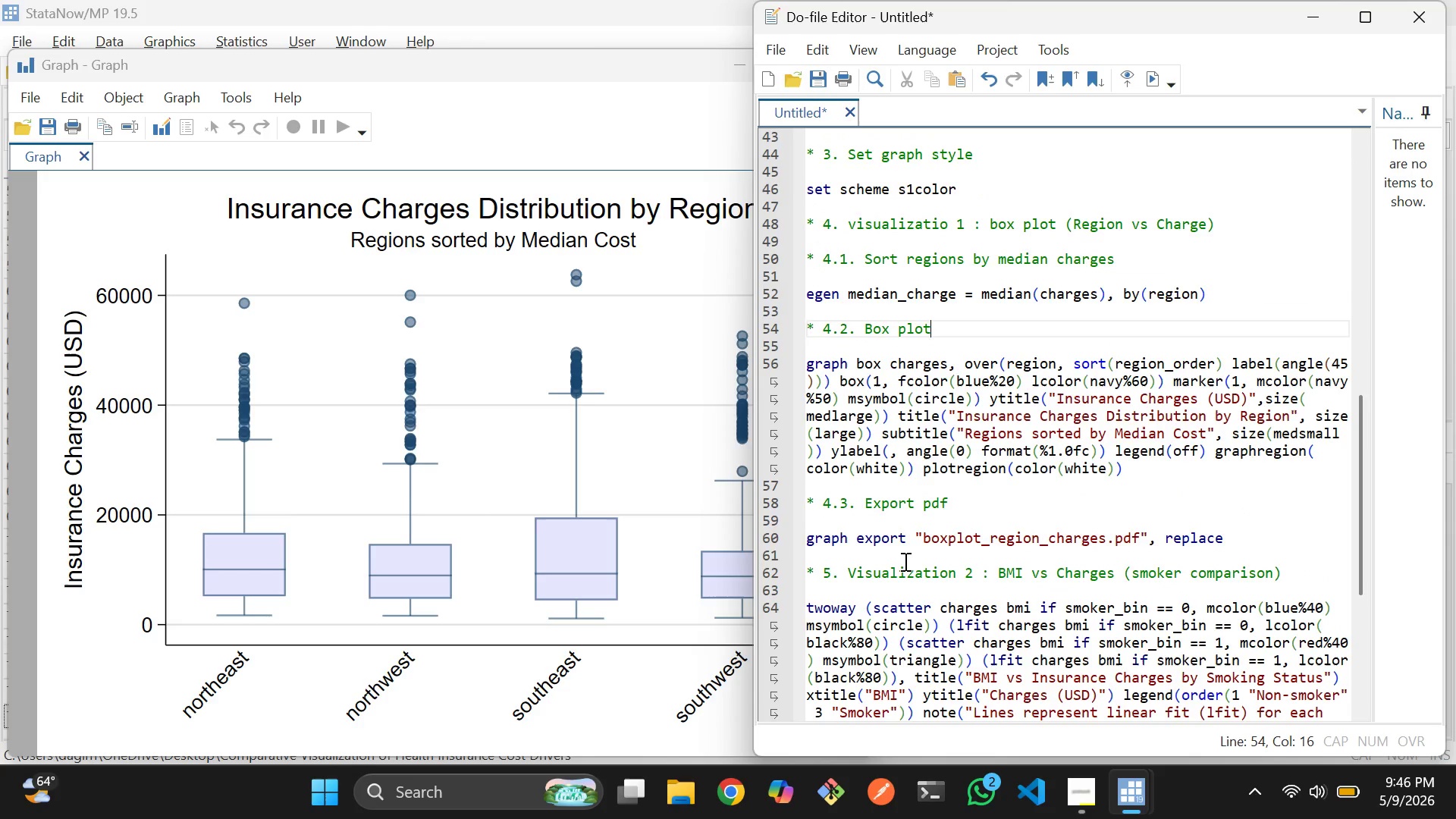 
scroll: coordinate [904, 561], scroll_direction: down, amount: 3.0
 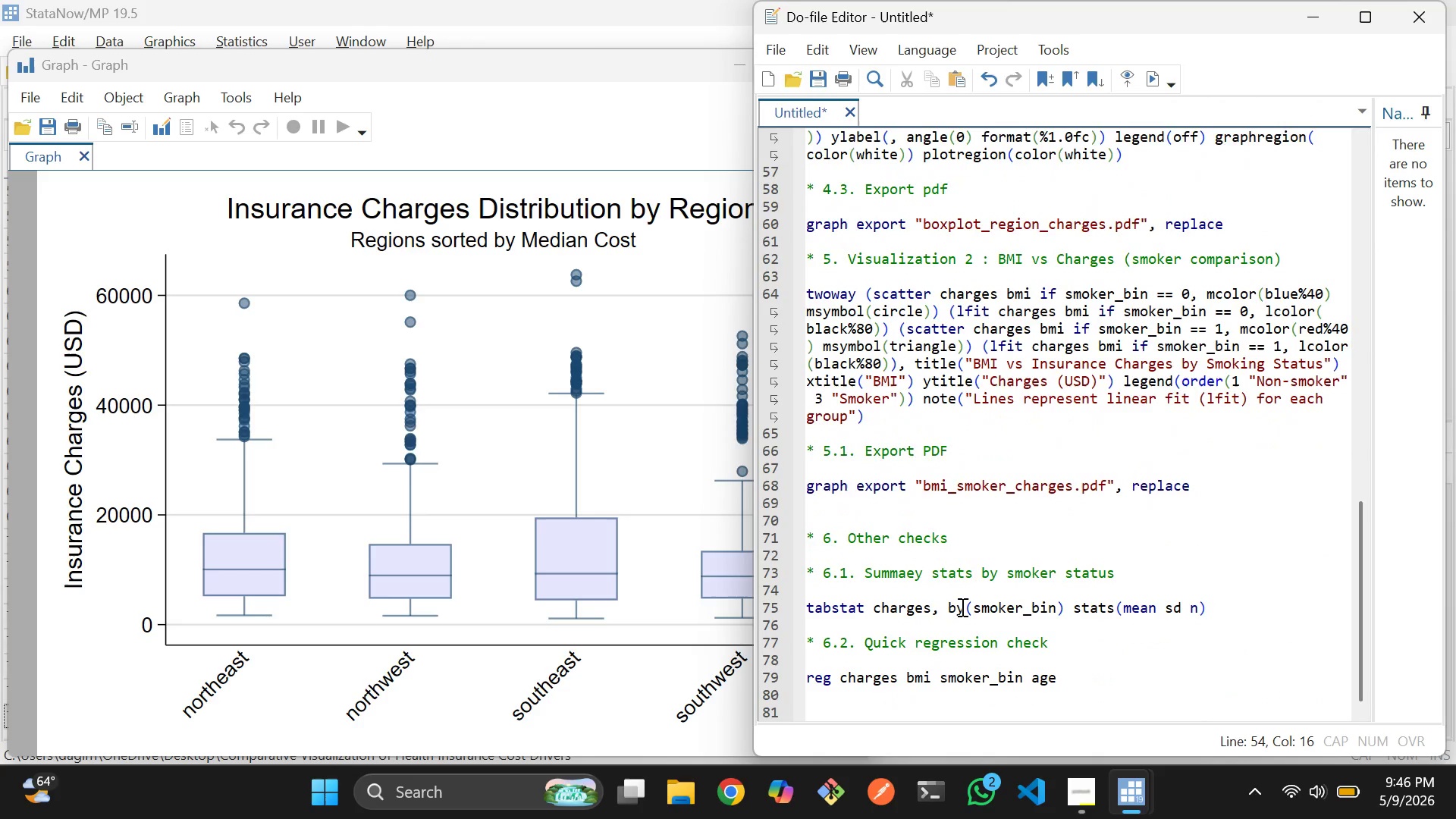 
wait(6.84)
 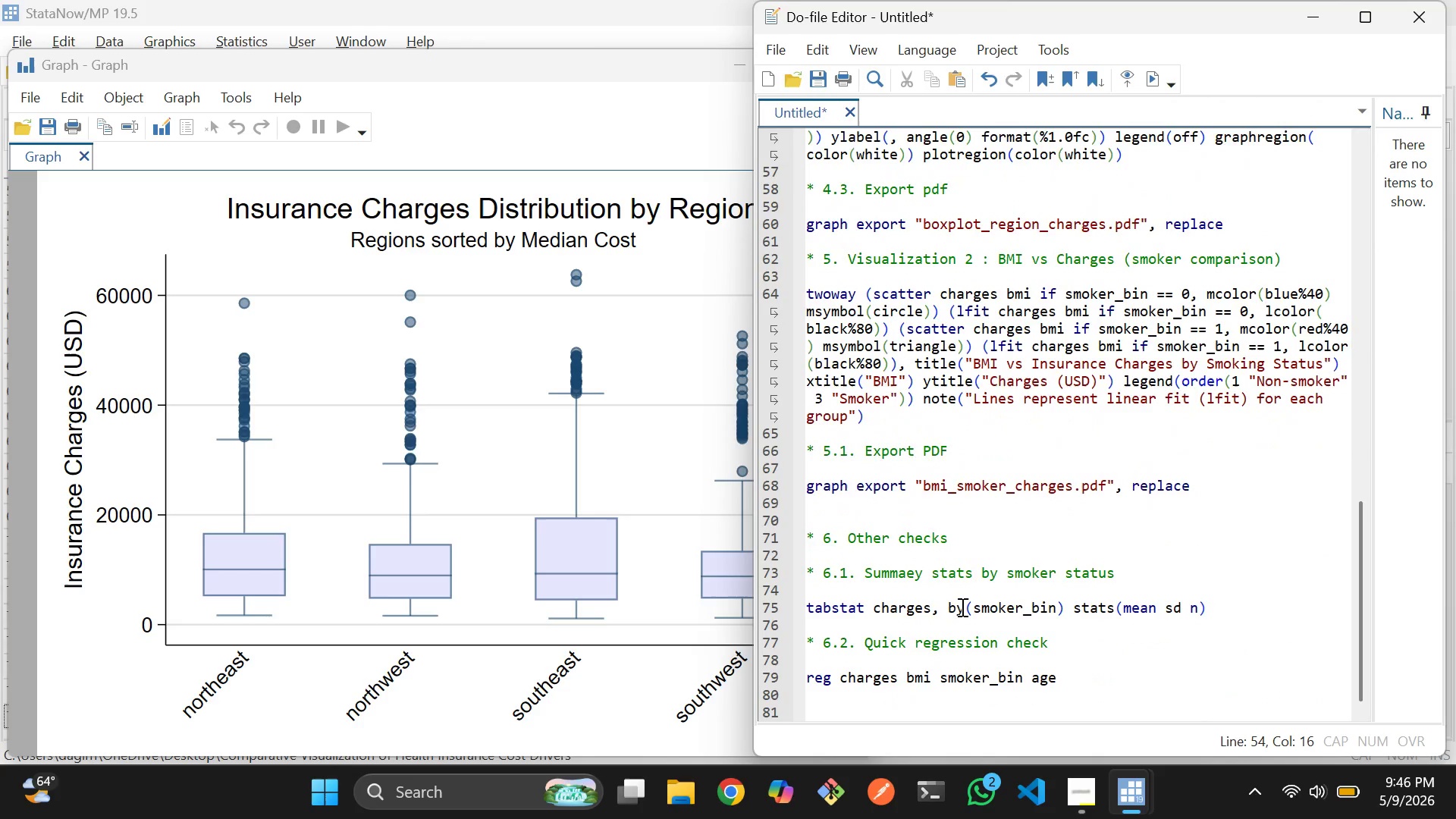 
scroll: coordinate [909, 604], scroll_direction: down, amount: 1.0
 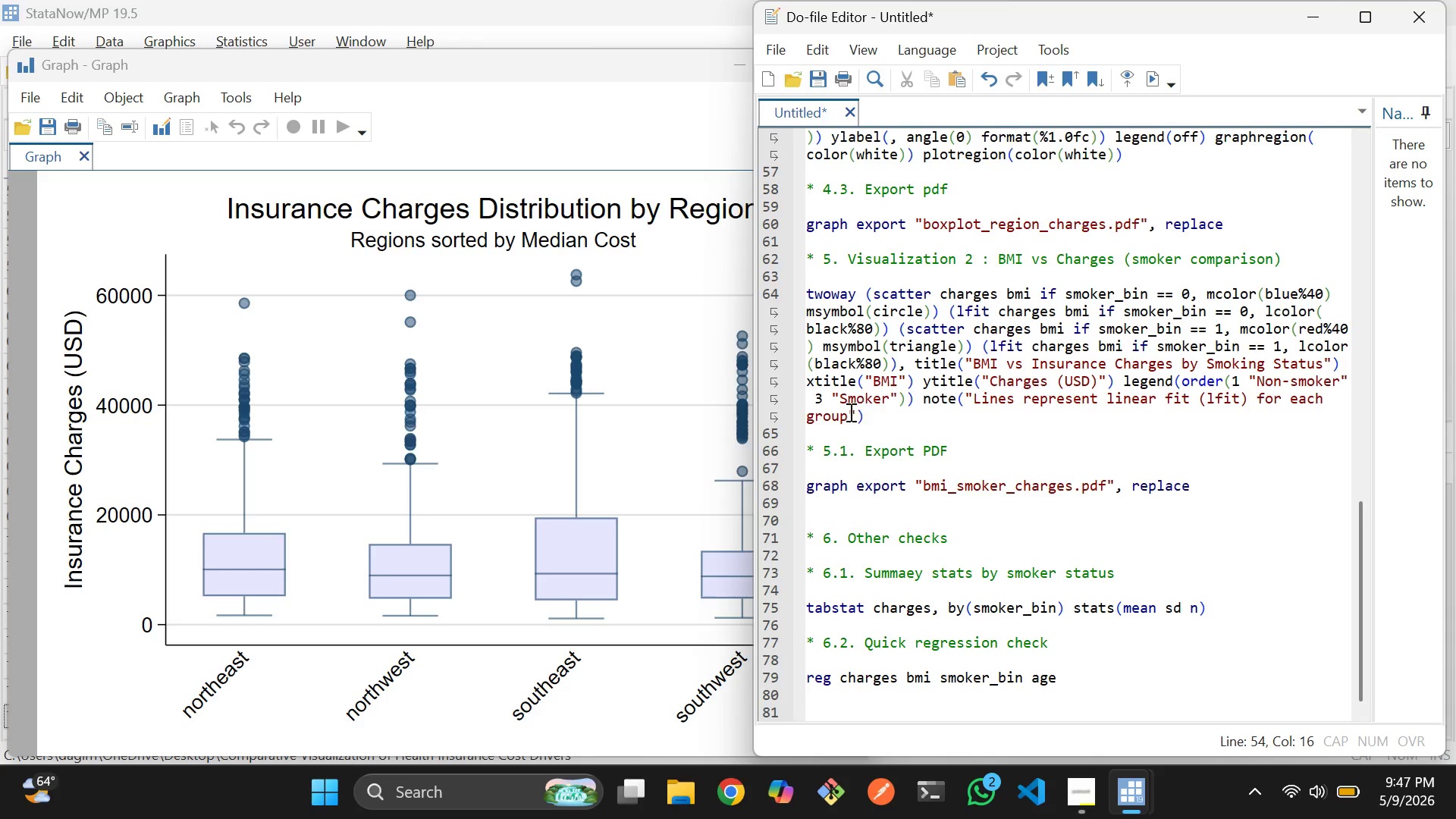 
wait(15.96)
 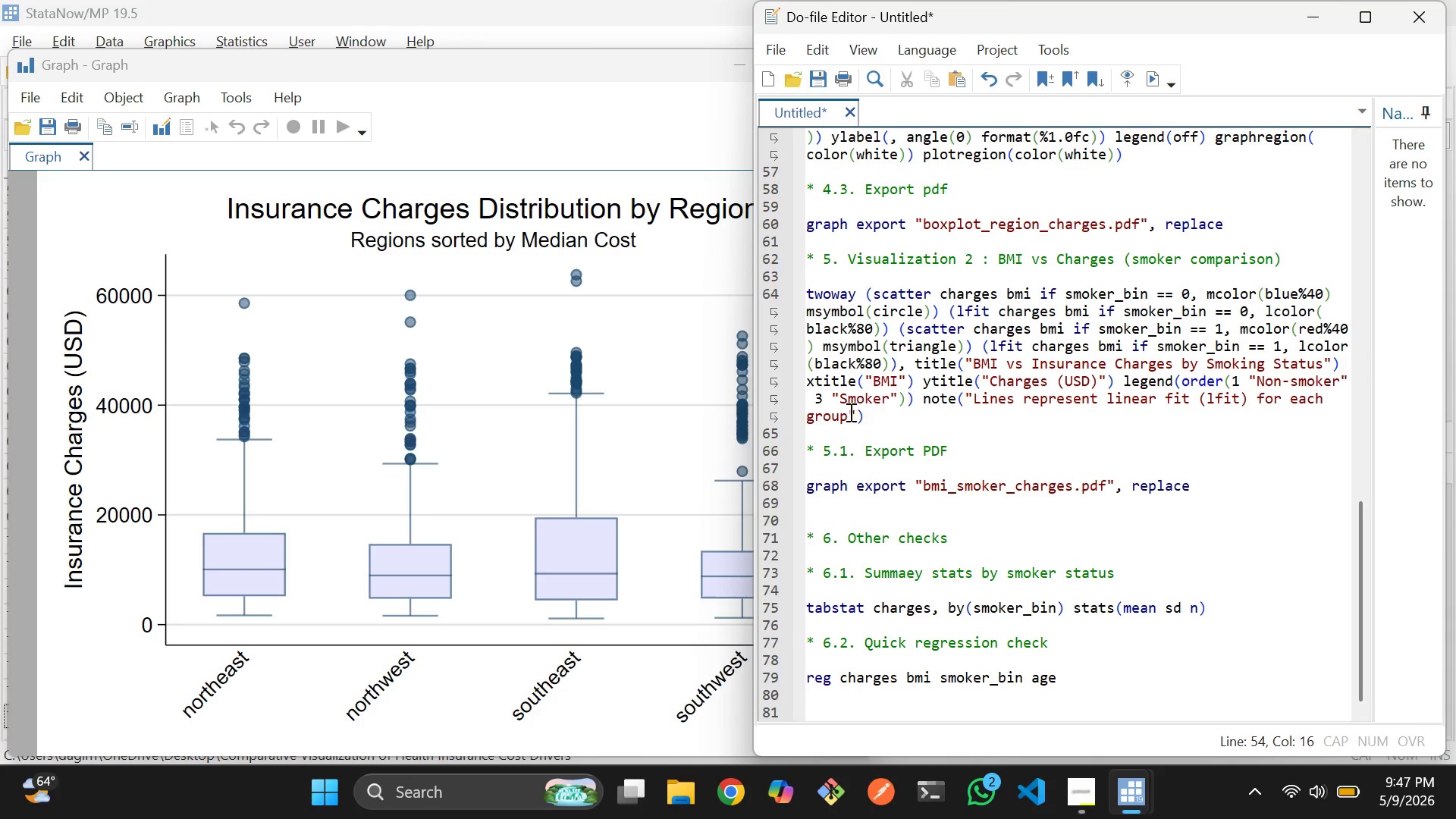 
left_click([613, 75])
 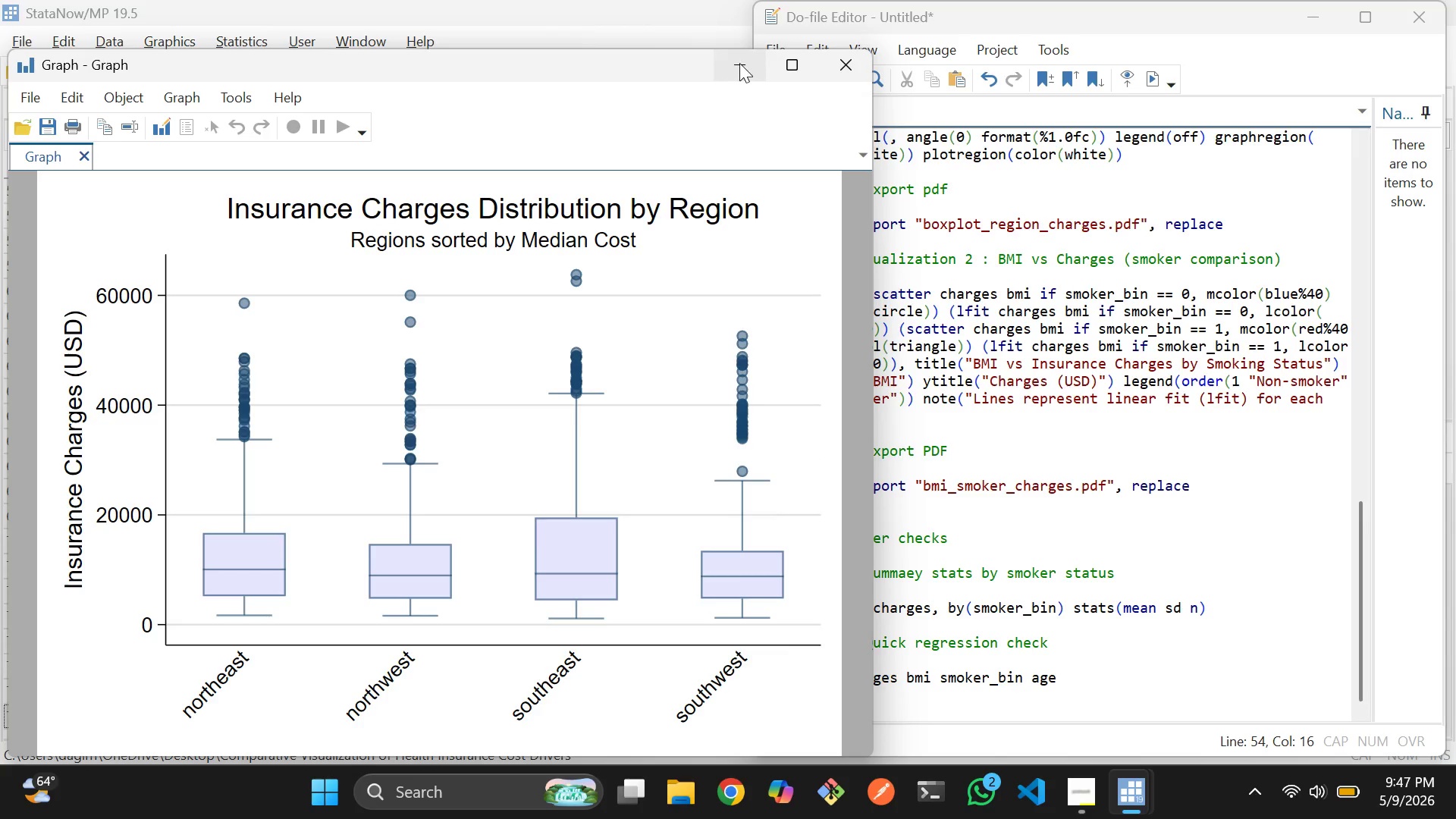 
left_click([739, 63])
 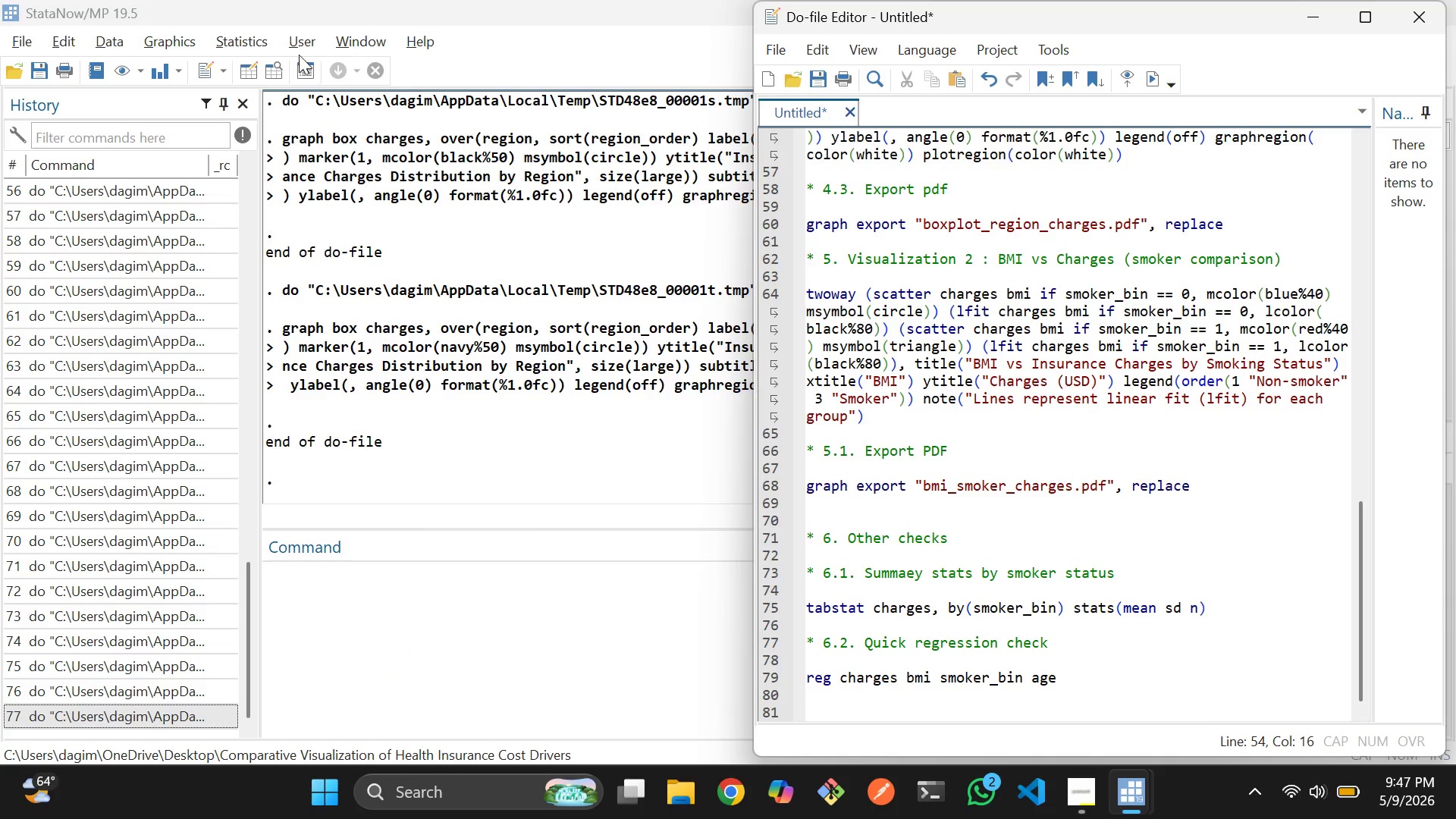 
left_click([279, 63])
 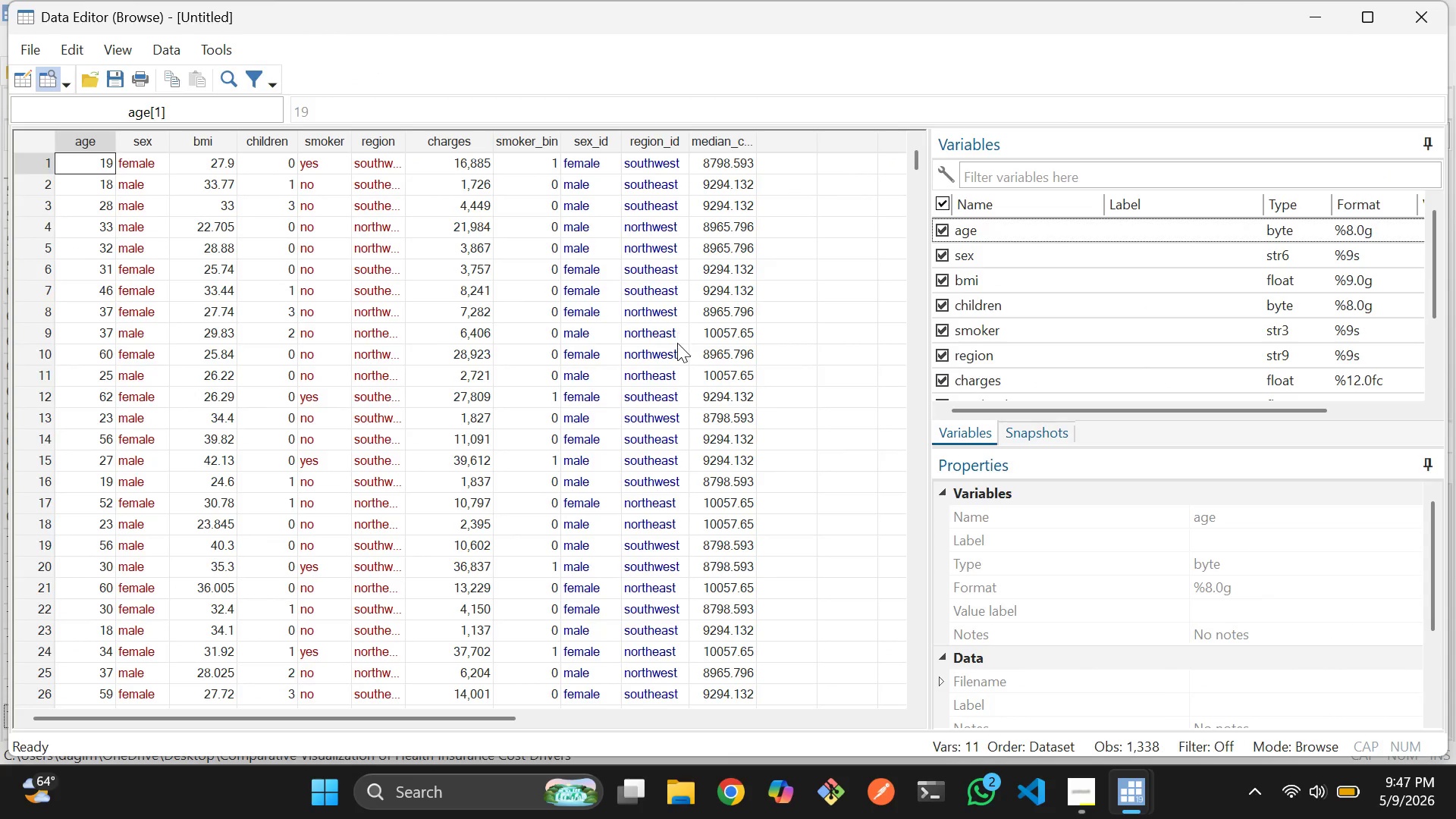 
scroll: coordinate [665, 400], scroll_direction: down, amount: 1.0
 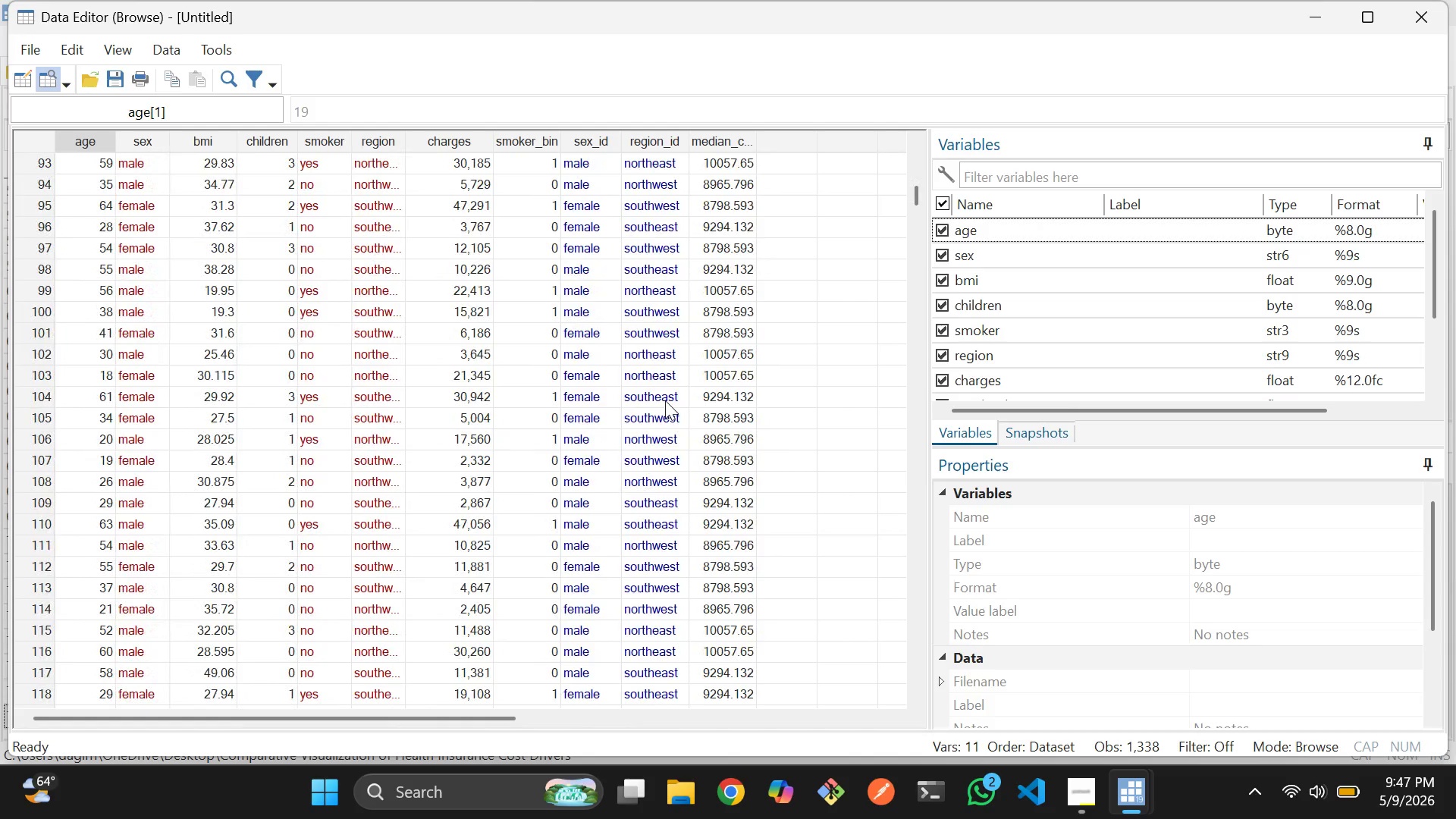 
scroll: coordinate [607, 400], scroll_direction: none, amount: 0.0
 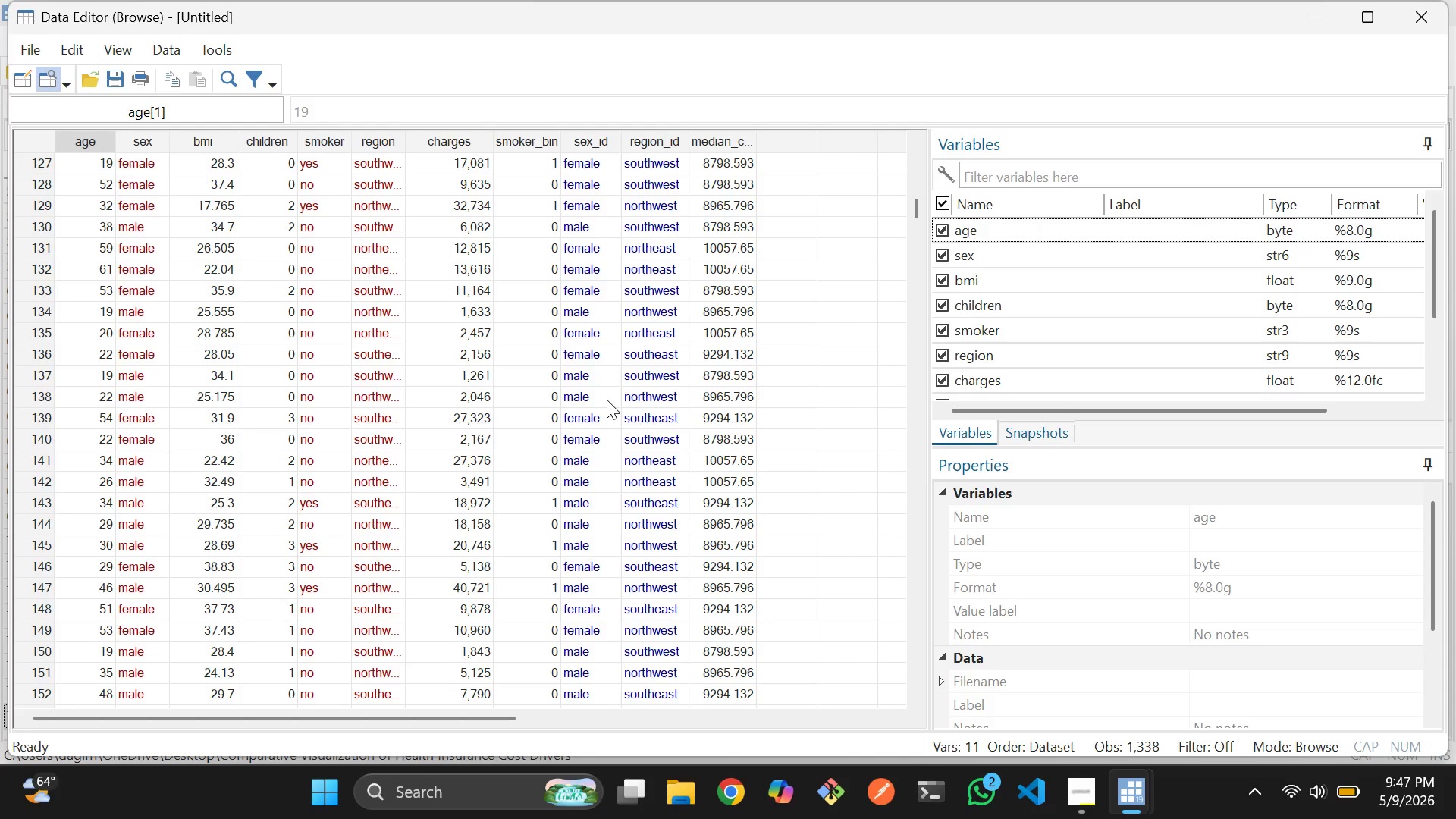 
wait(6.9)
 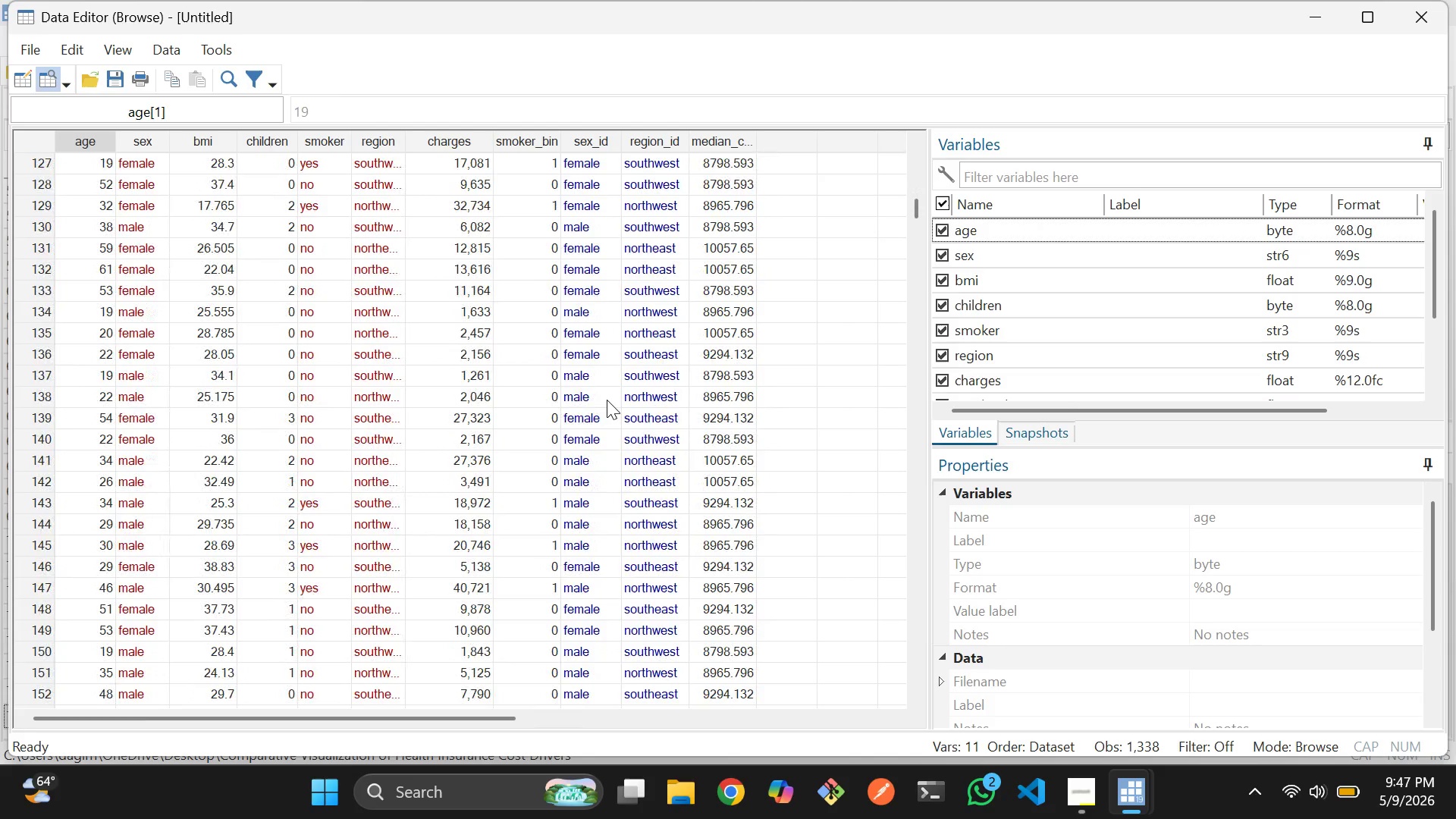 
scroll: coordinate [607, 400], scroll_direction: down, amount: 1.0
 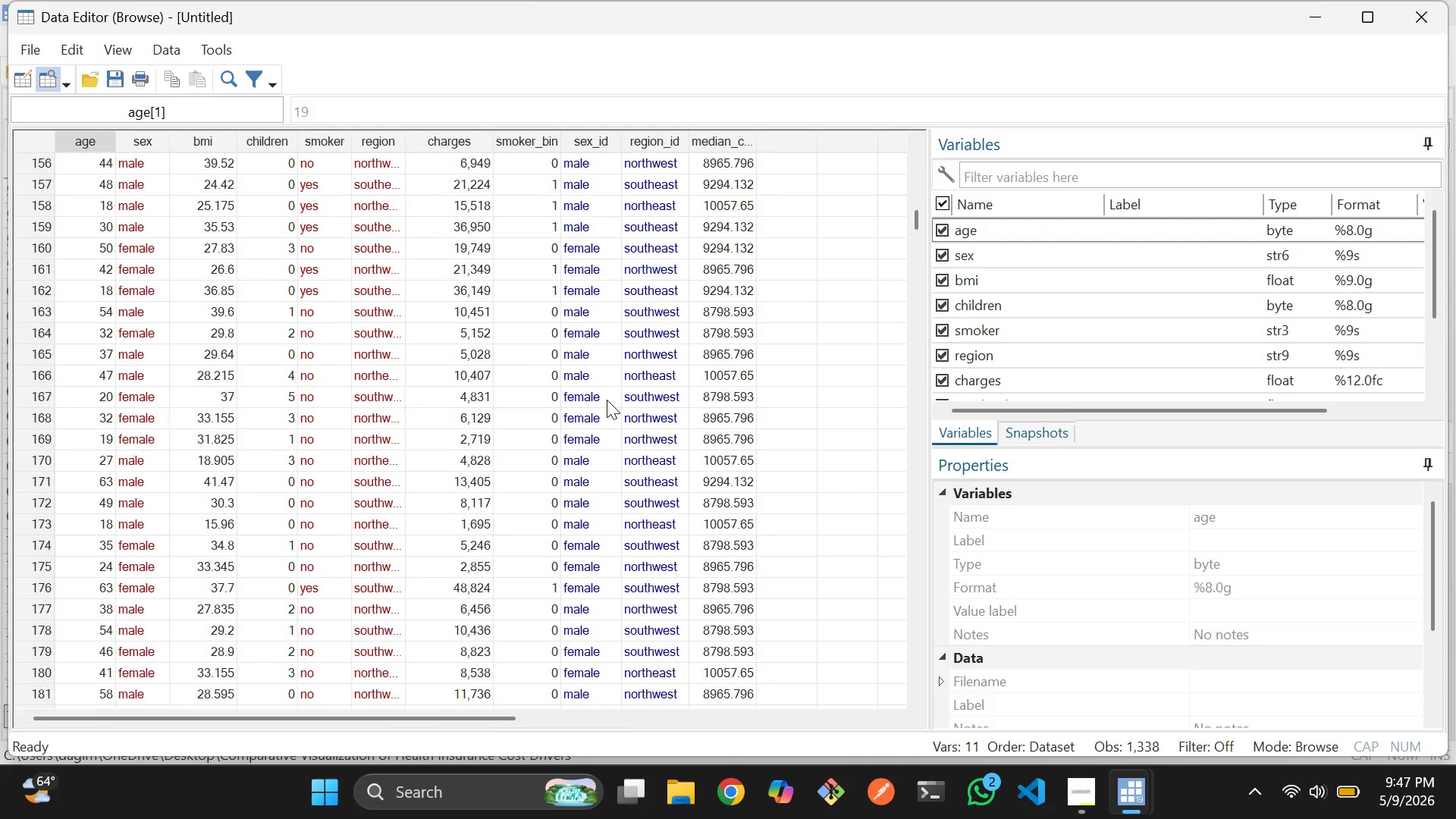 
key(Alt+AltLeft)
 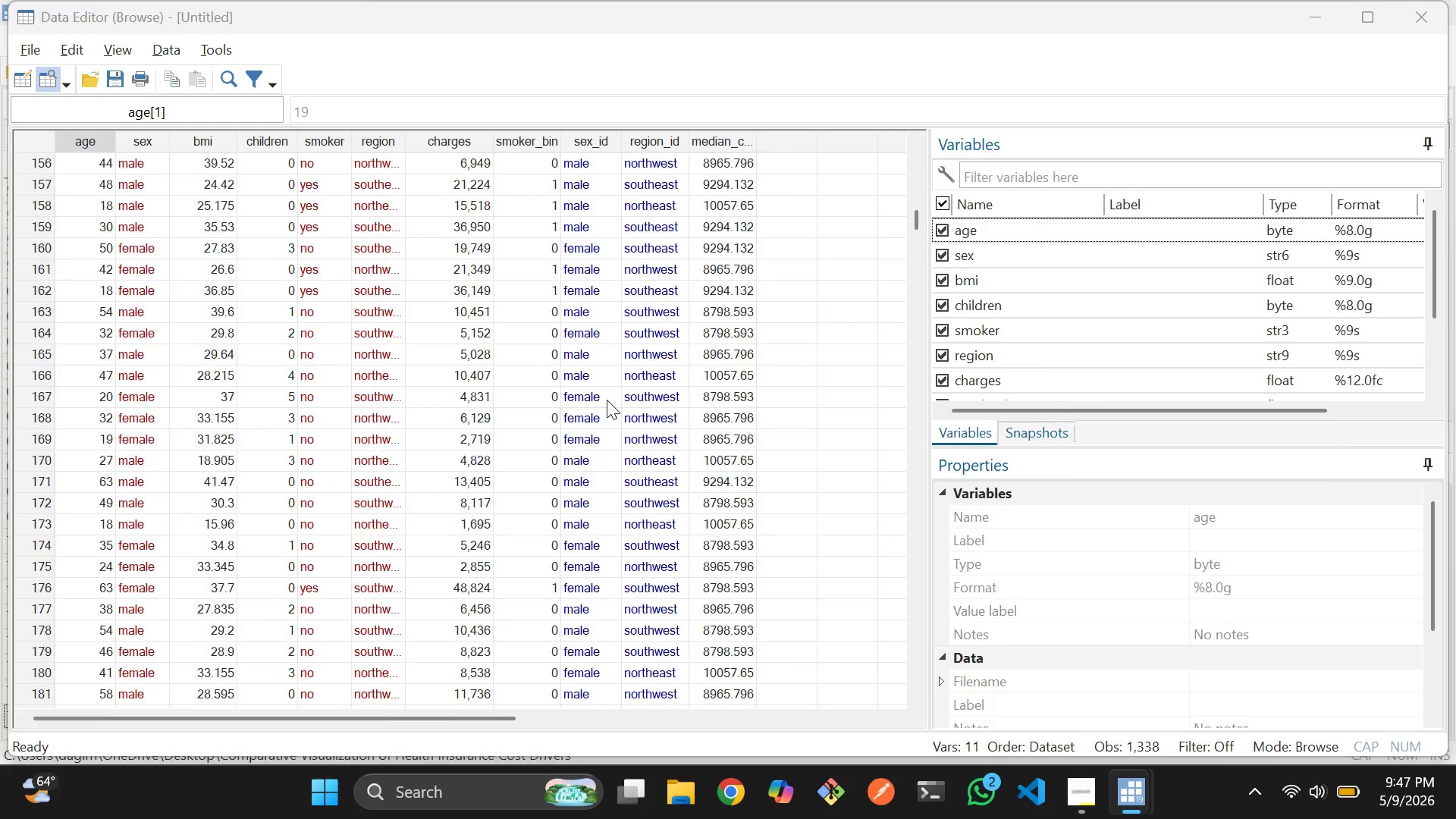 
key(Alt+Tab)
 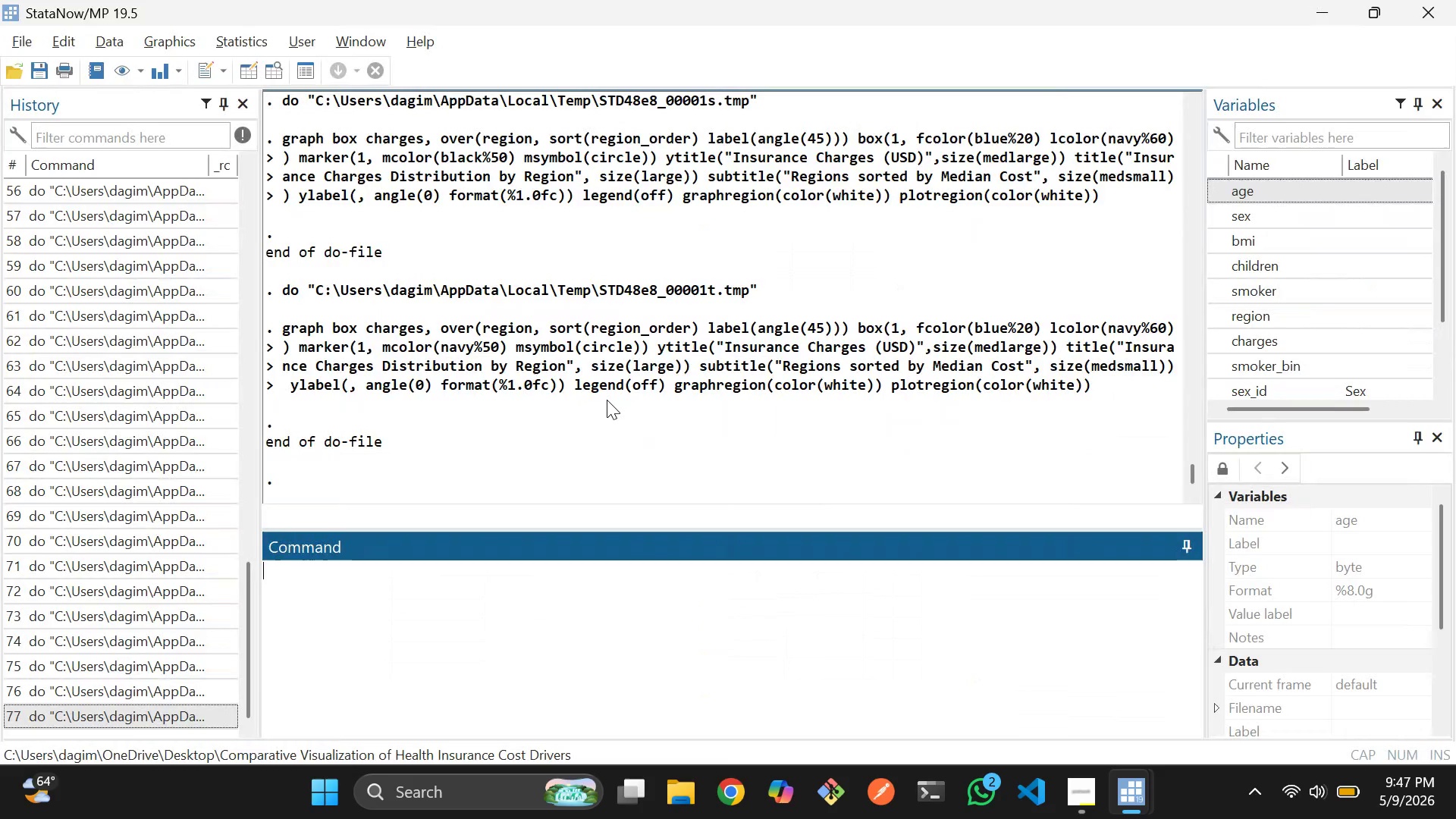 
key(Alt+Tab)
 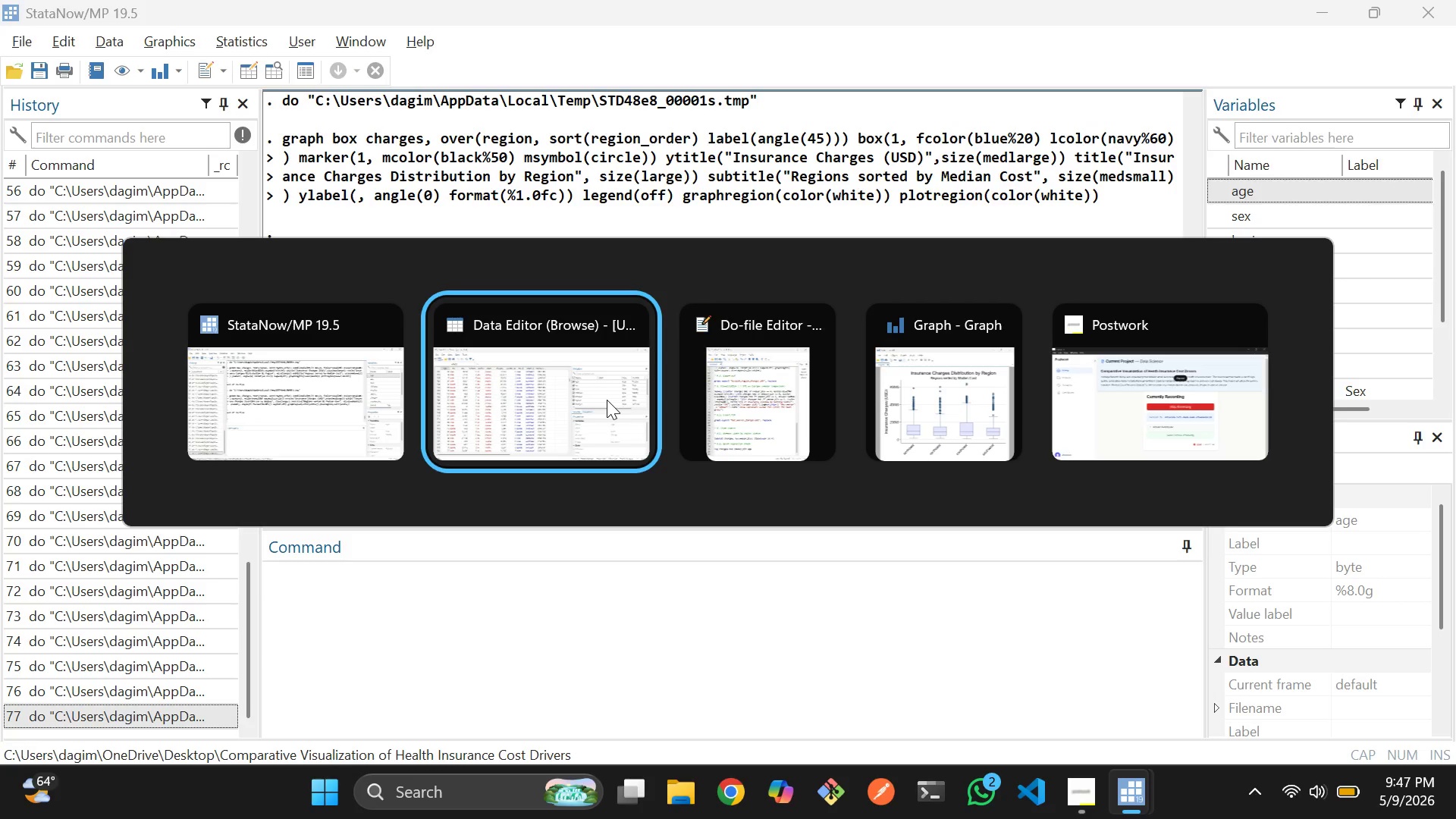 
key(Alt+Tab)
 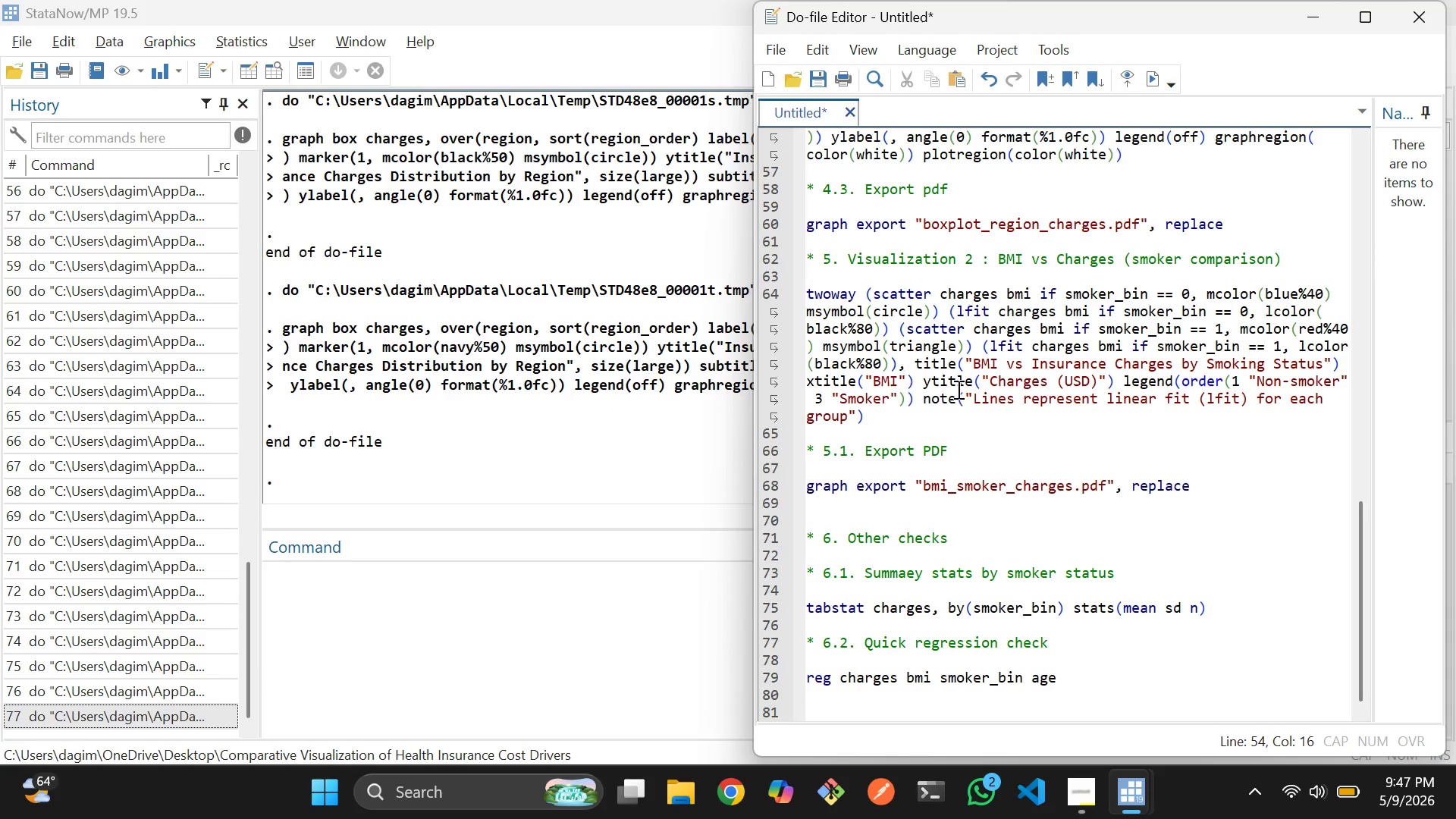 
scroll: coordinate [959, 389], scroll_direction: up, amount: 25.0
 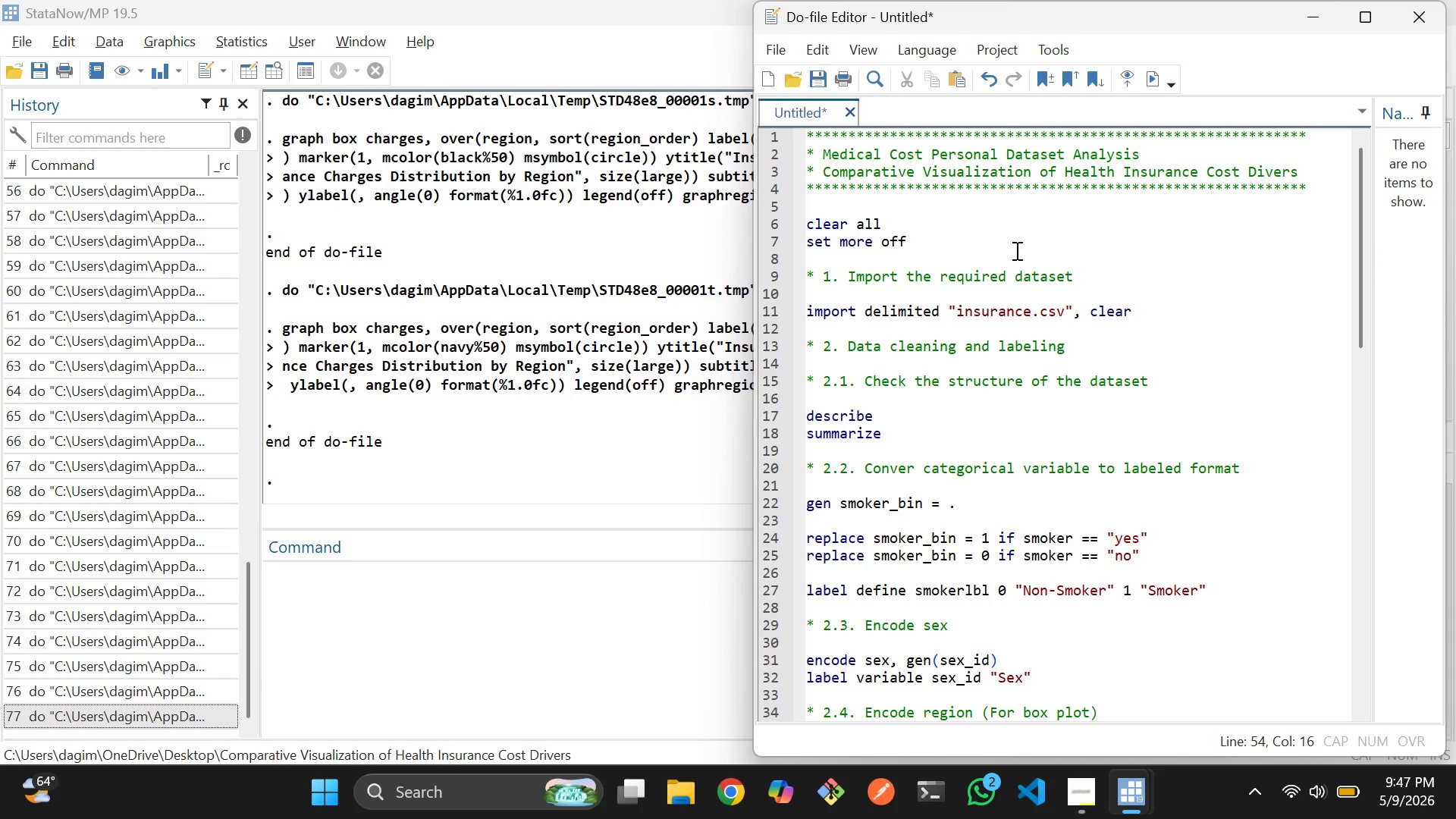 
left_click([1015, 250])
 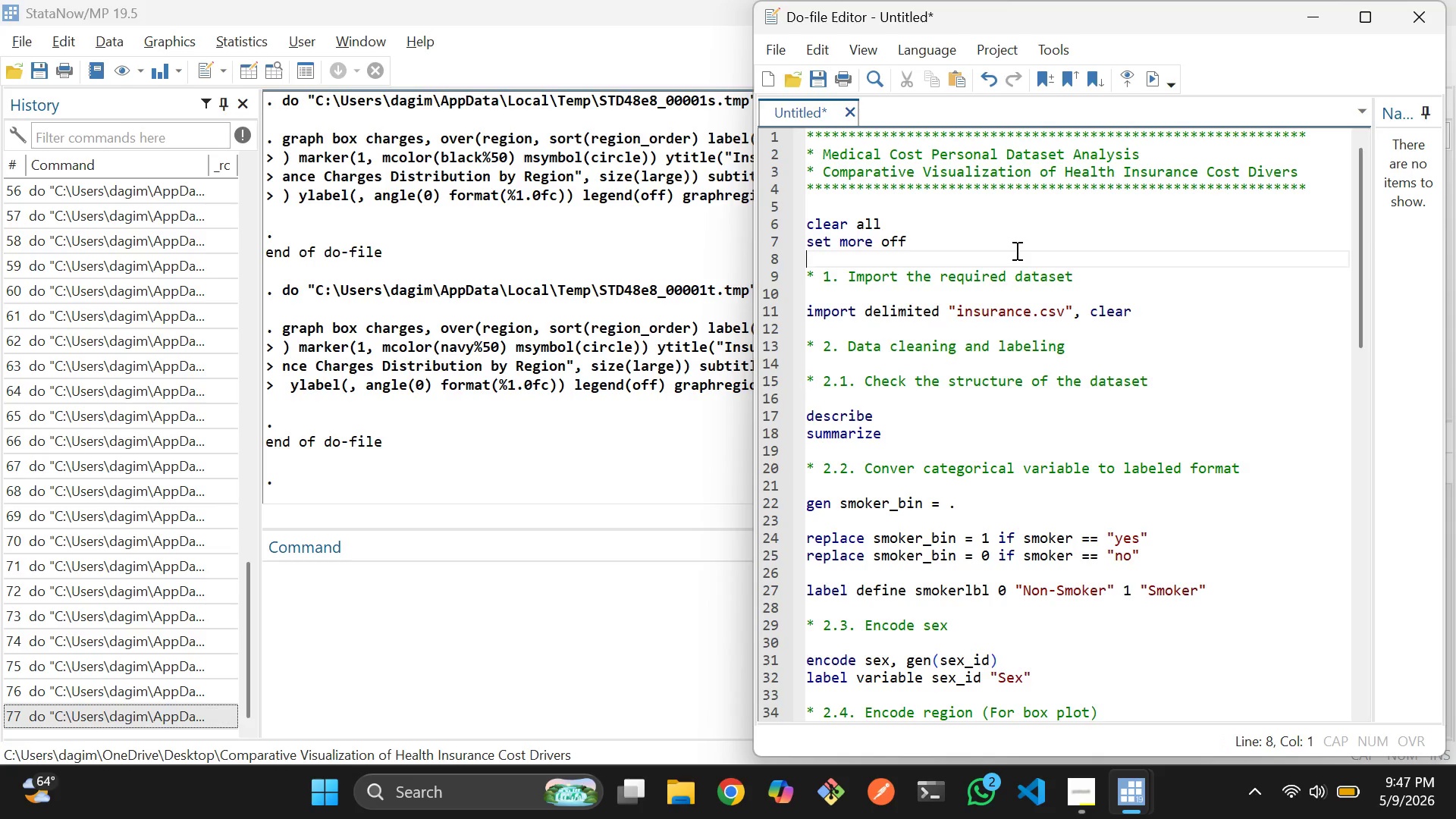 
key(Enter)
 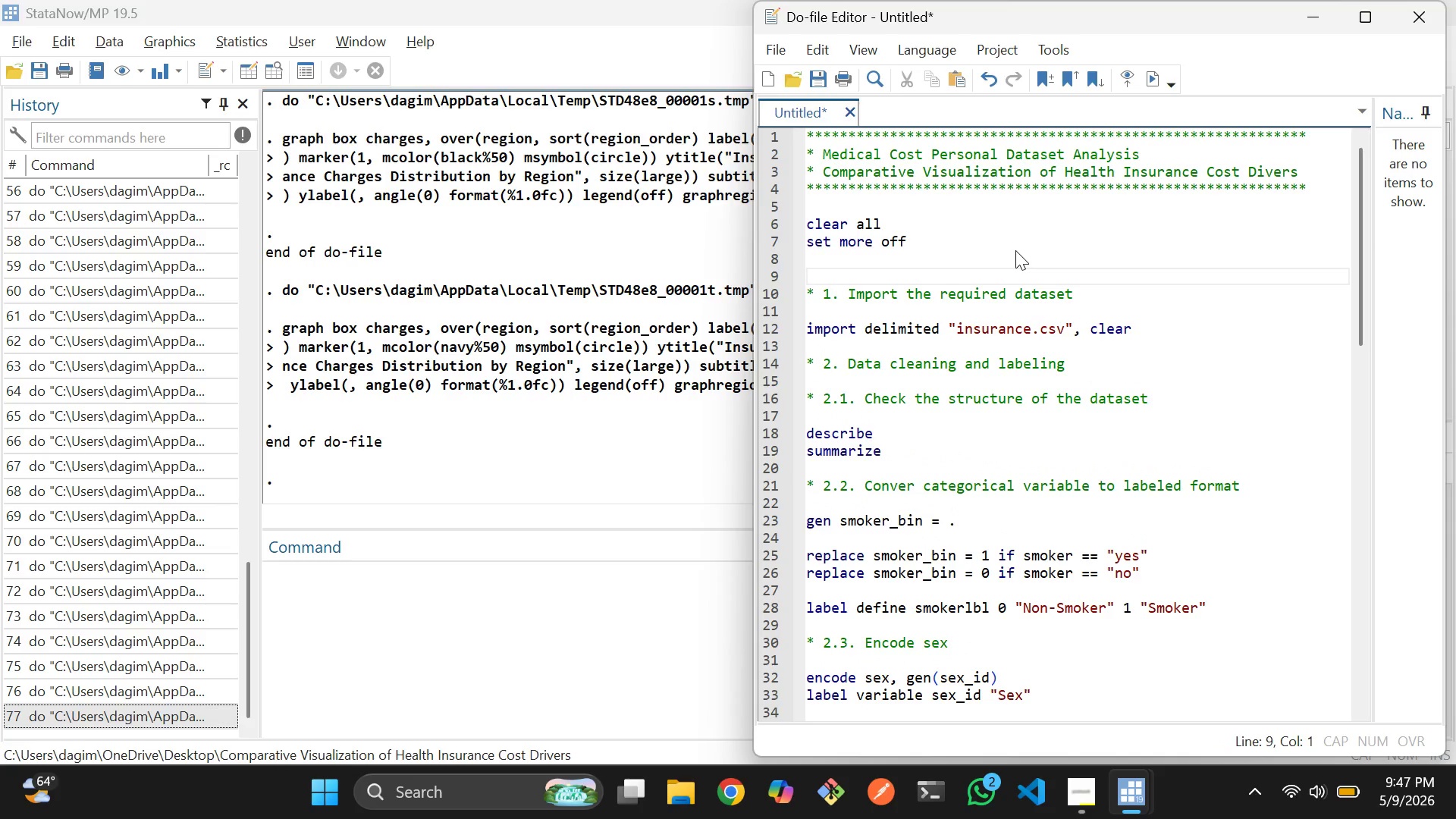 
key(ArrowUp)
 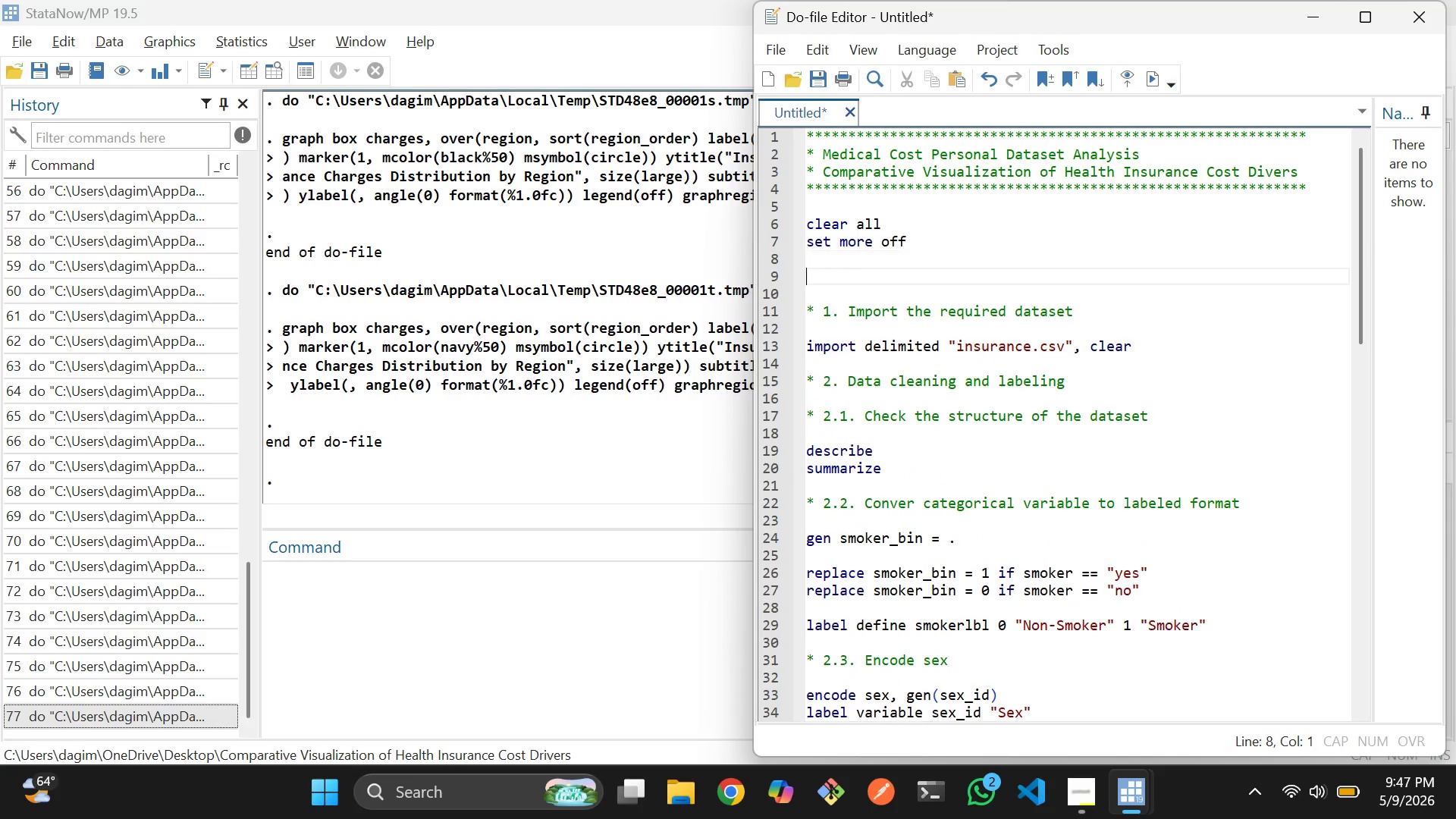 
key(Enter)
 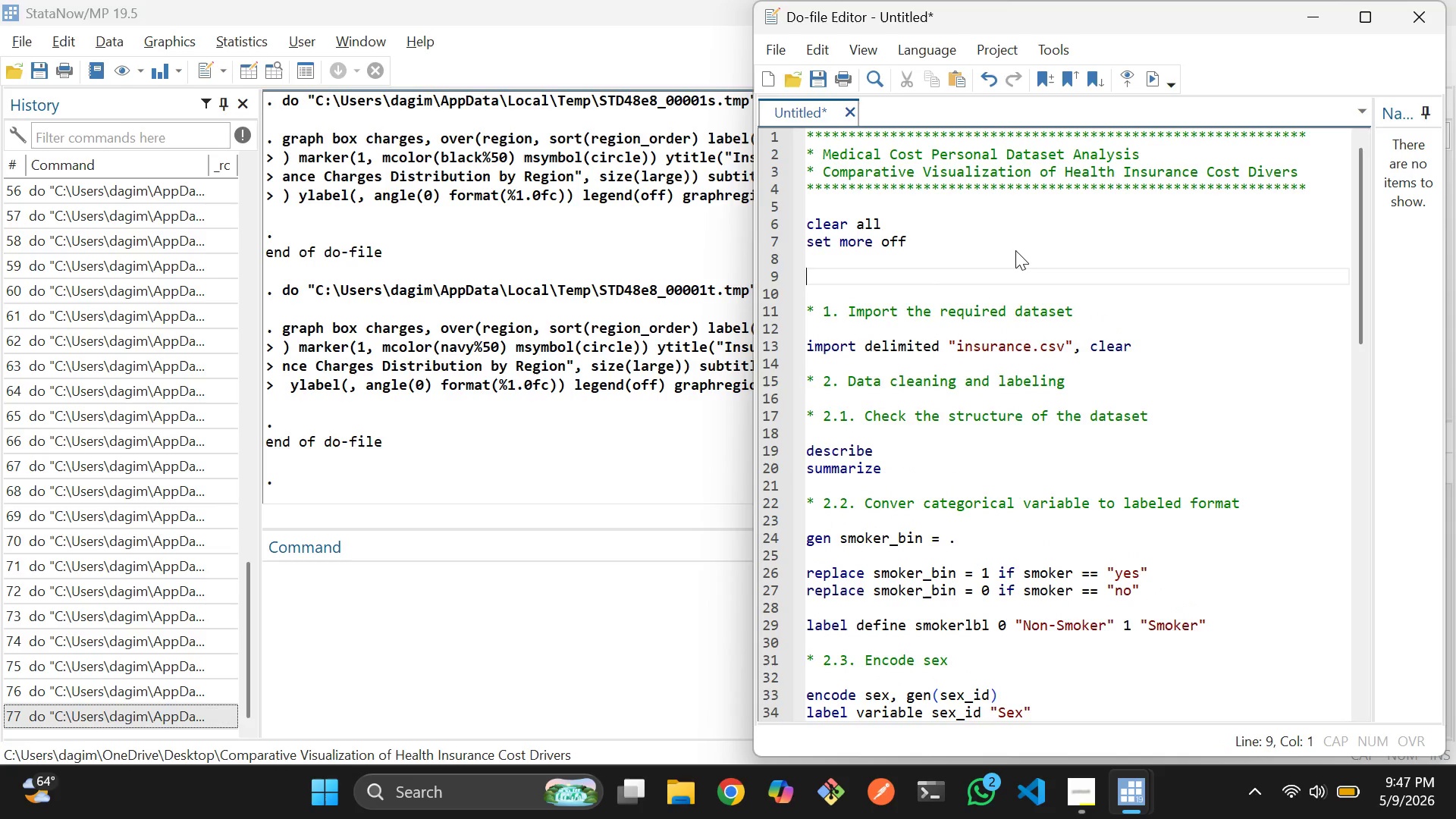 
type(log using "insurance_log.log)
 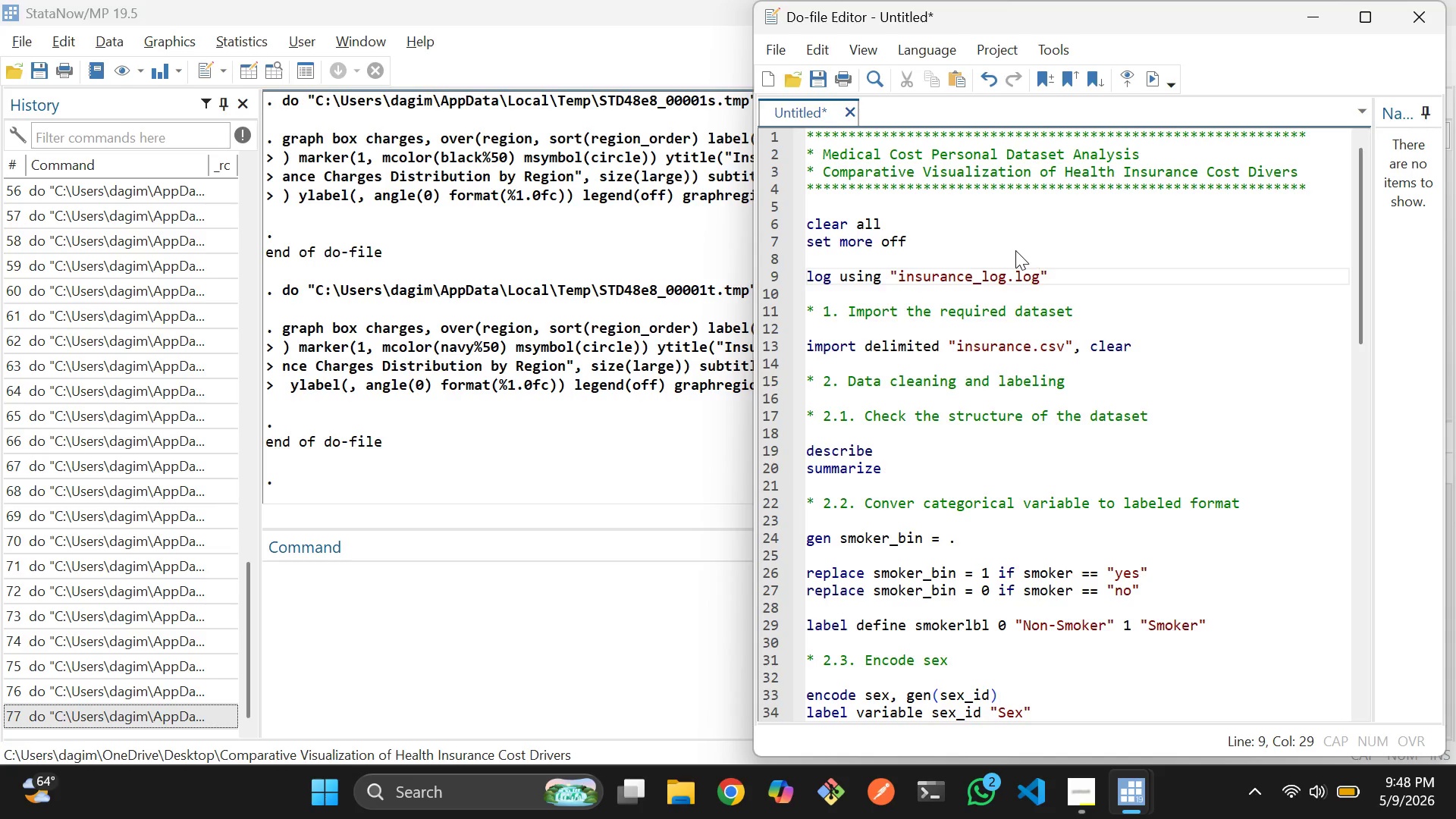 
key(ArrowRight)
 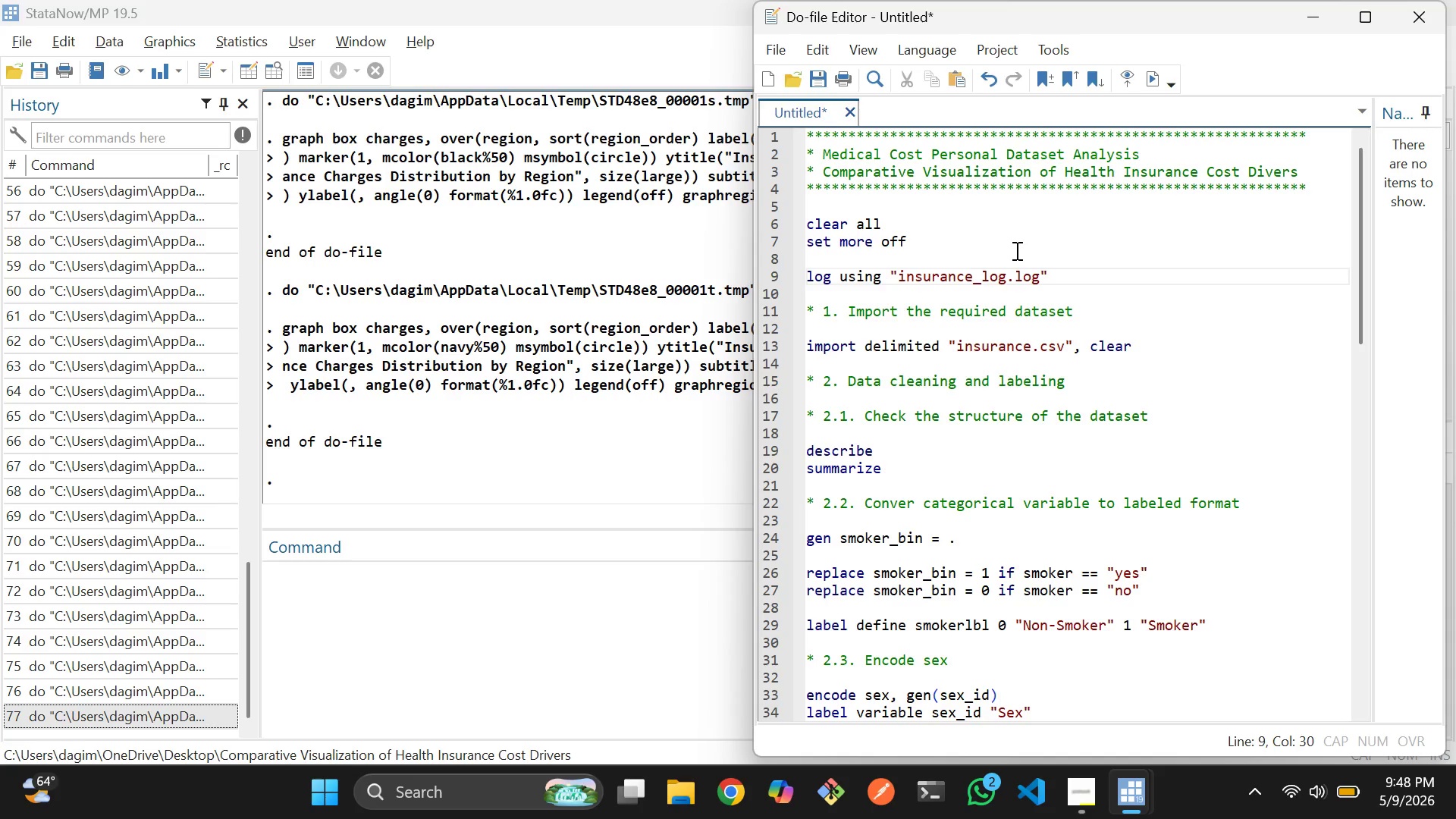 
type(, replace)
 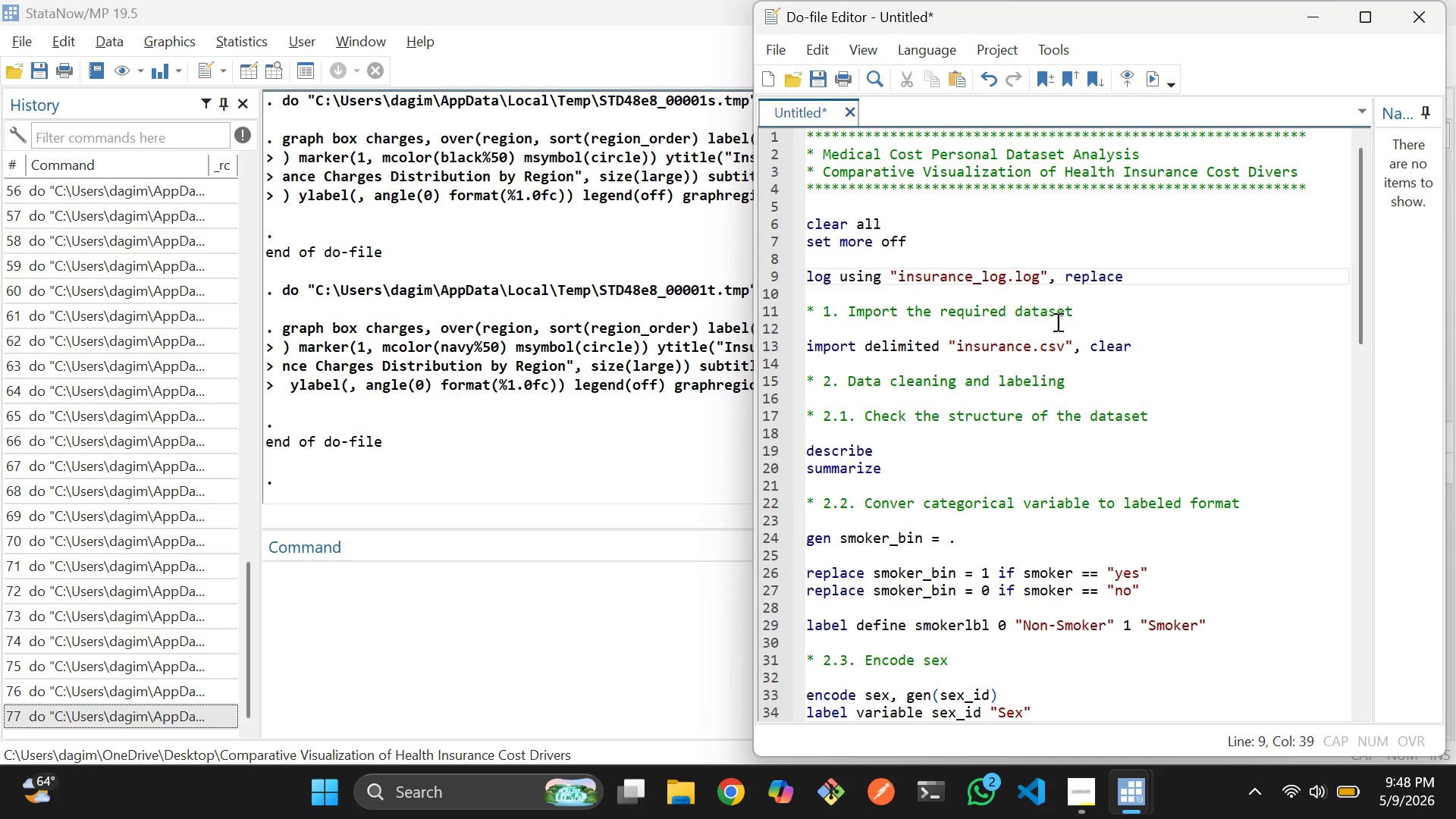 
scroll: coordinate [1148, 531], scroll_direction: down, amount: 28.0
 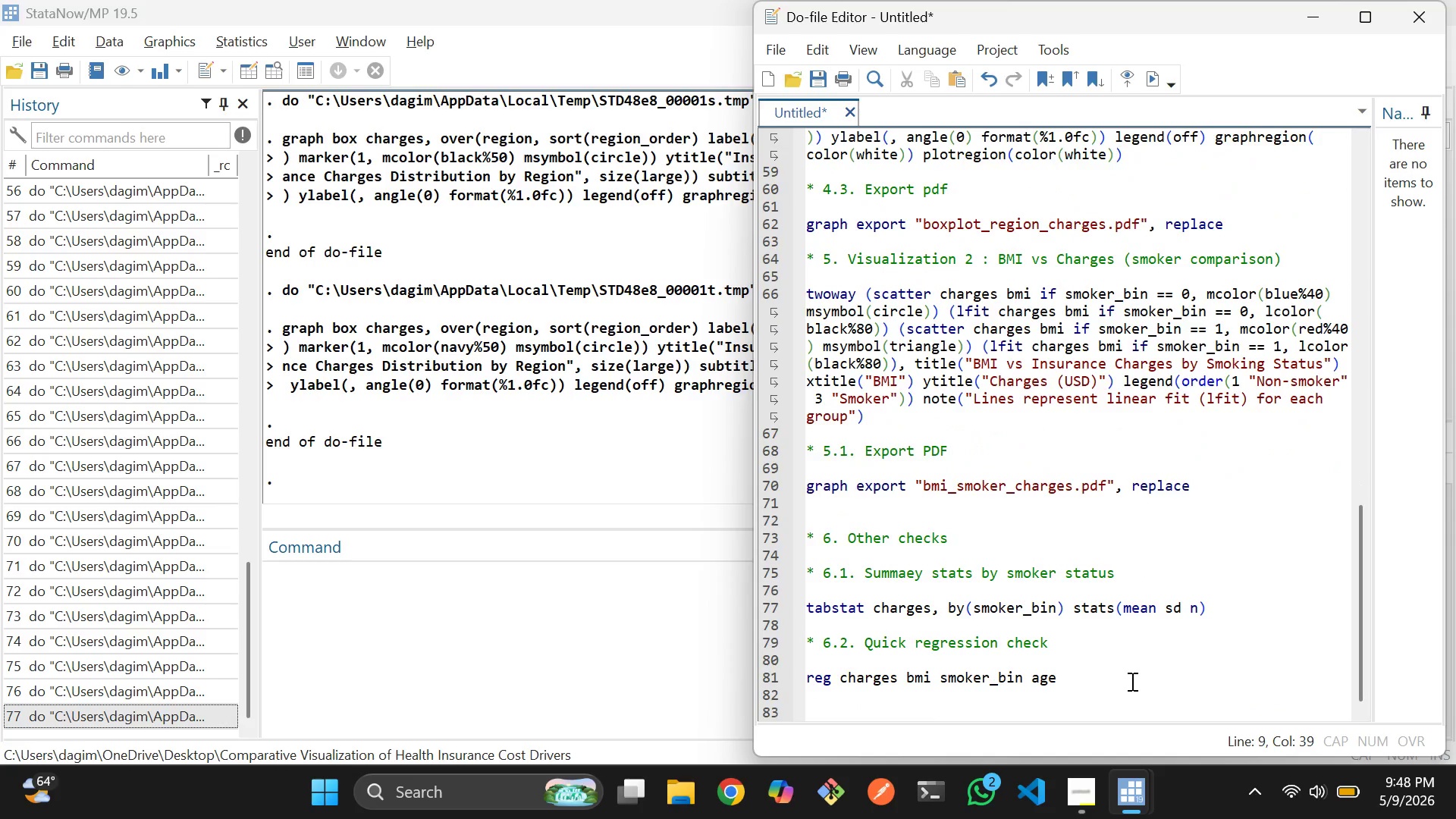 
left_click([1131, 681])
 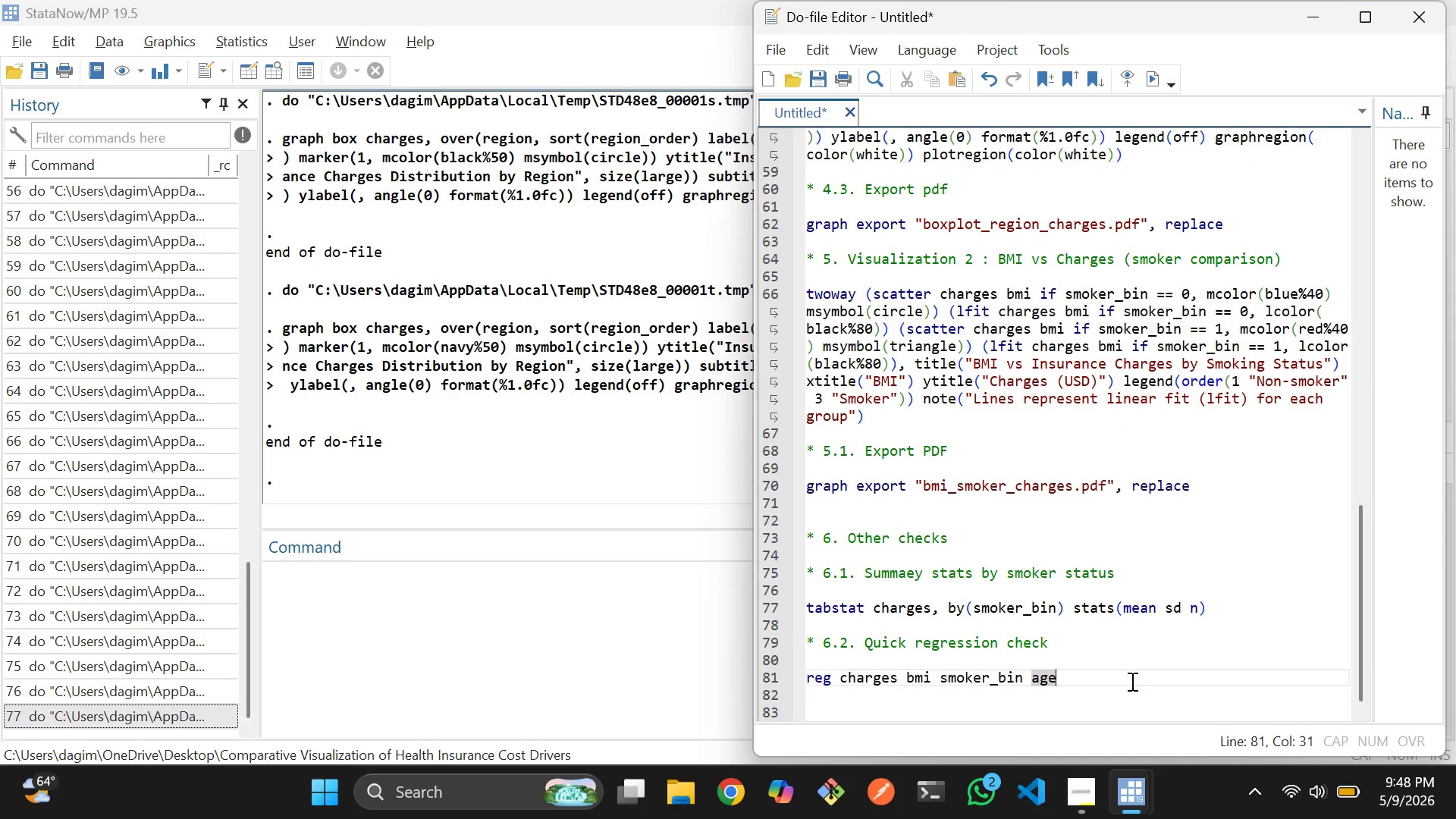 
key(Enter)
 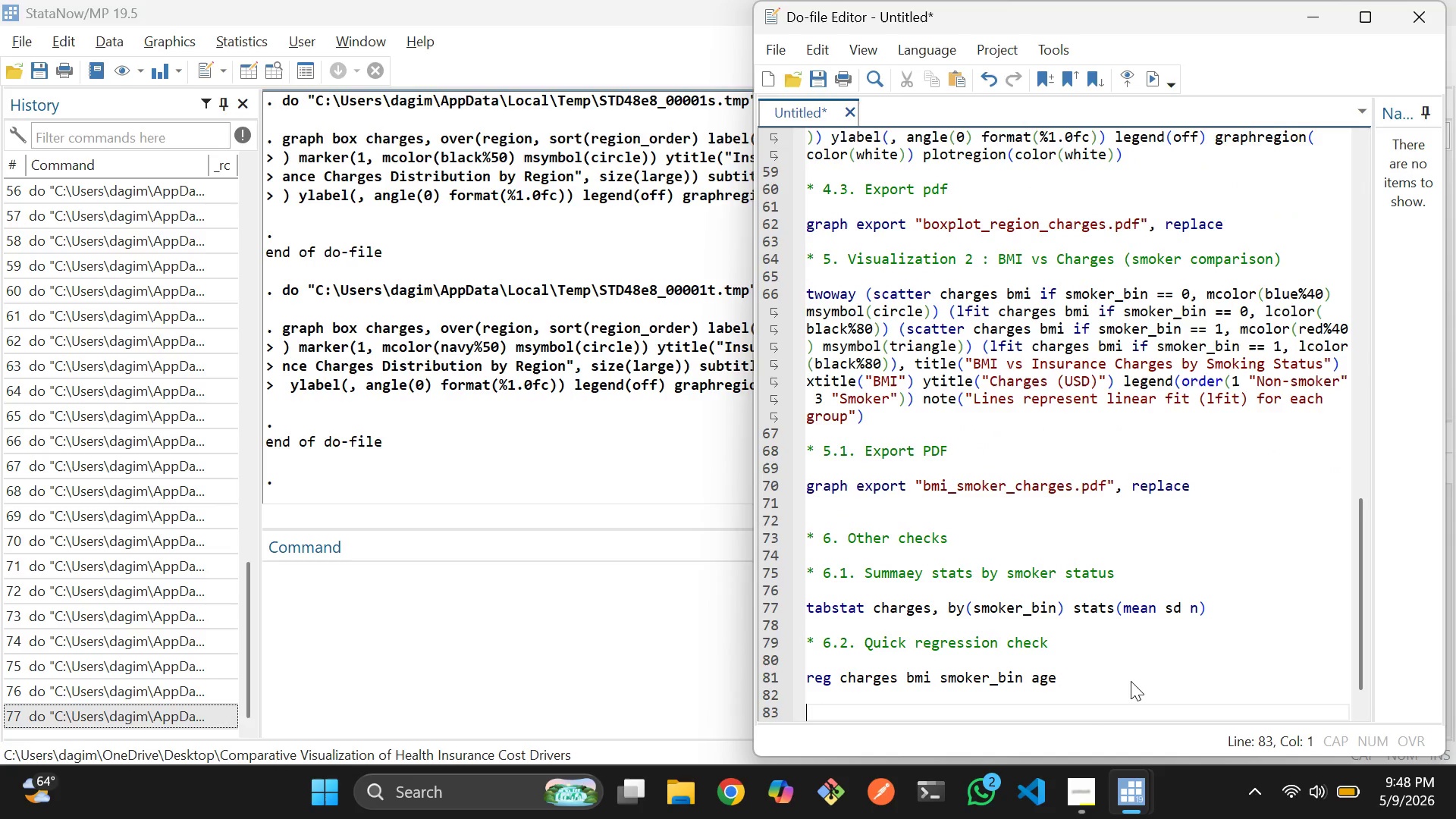 
key(Enter)
 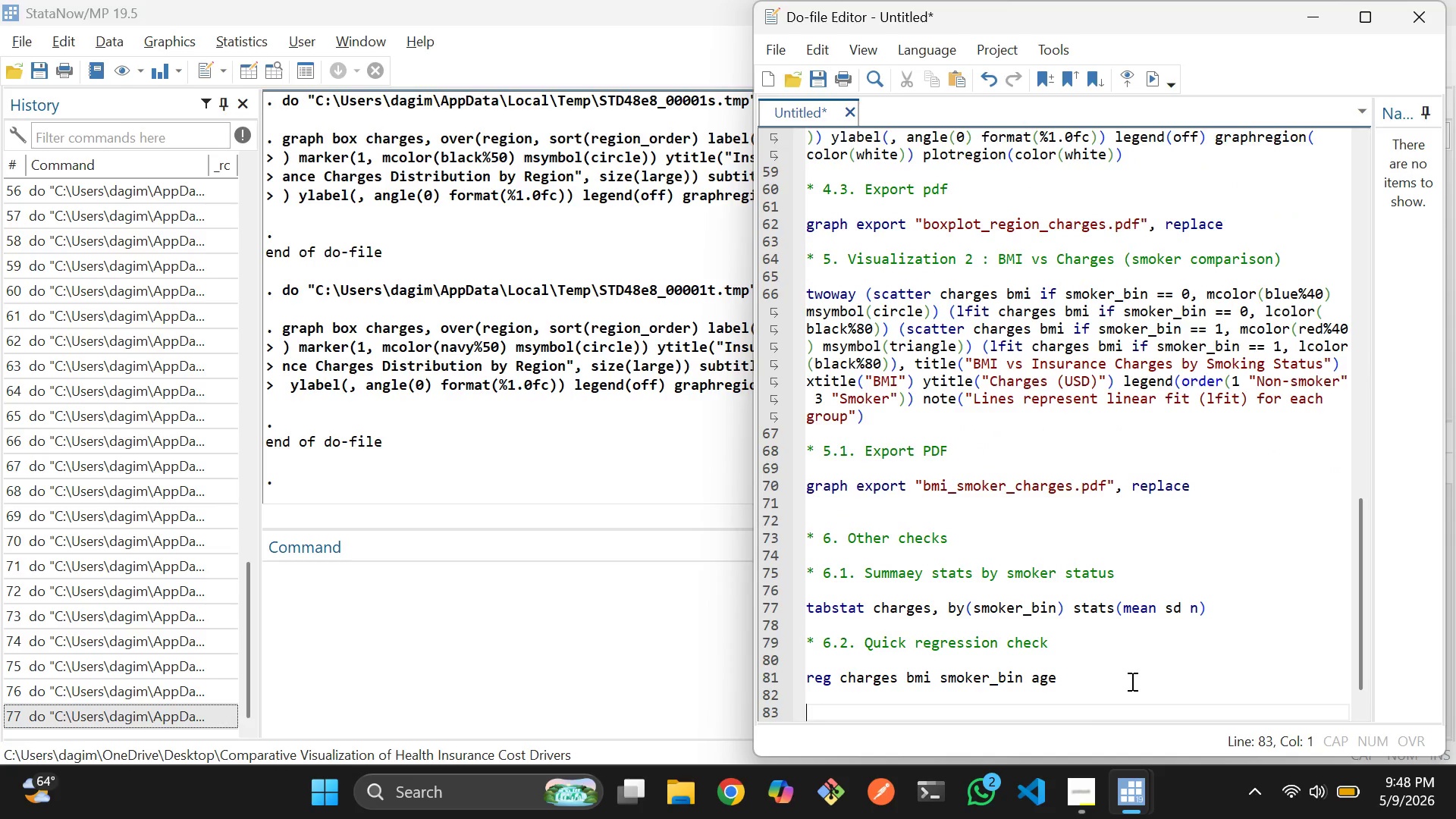 
type(log close)
 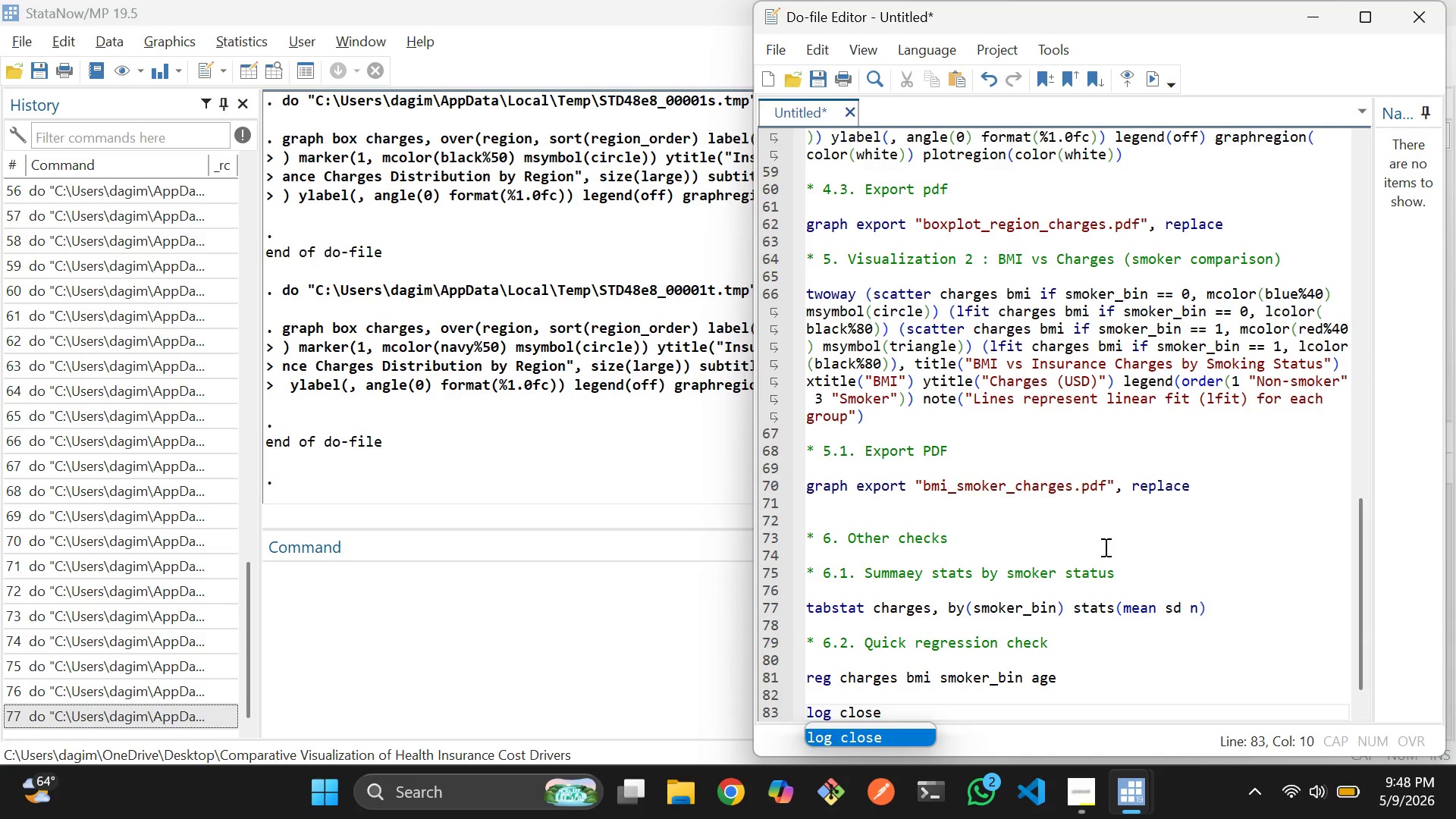 
scroll: coordinate [1104, 547], scroll_direction: down, amount: 1.0
 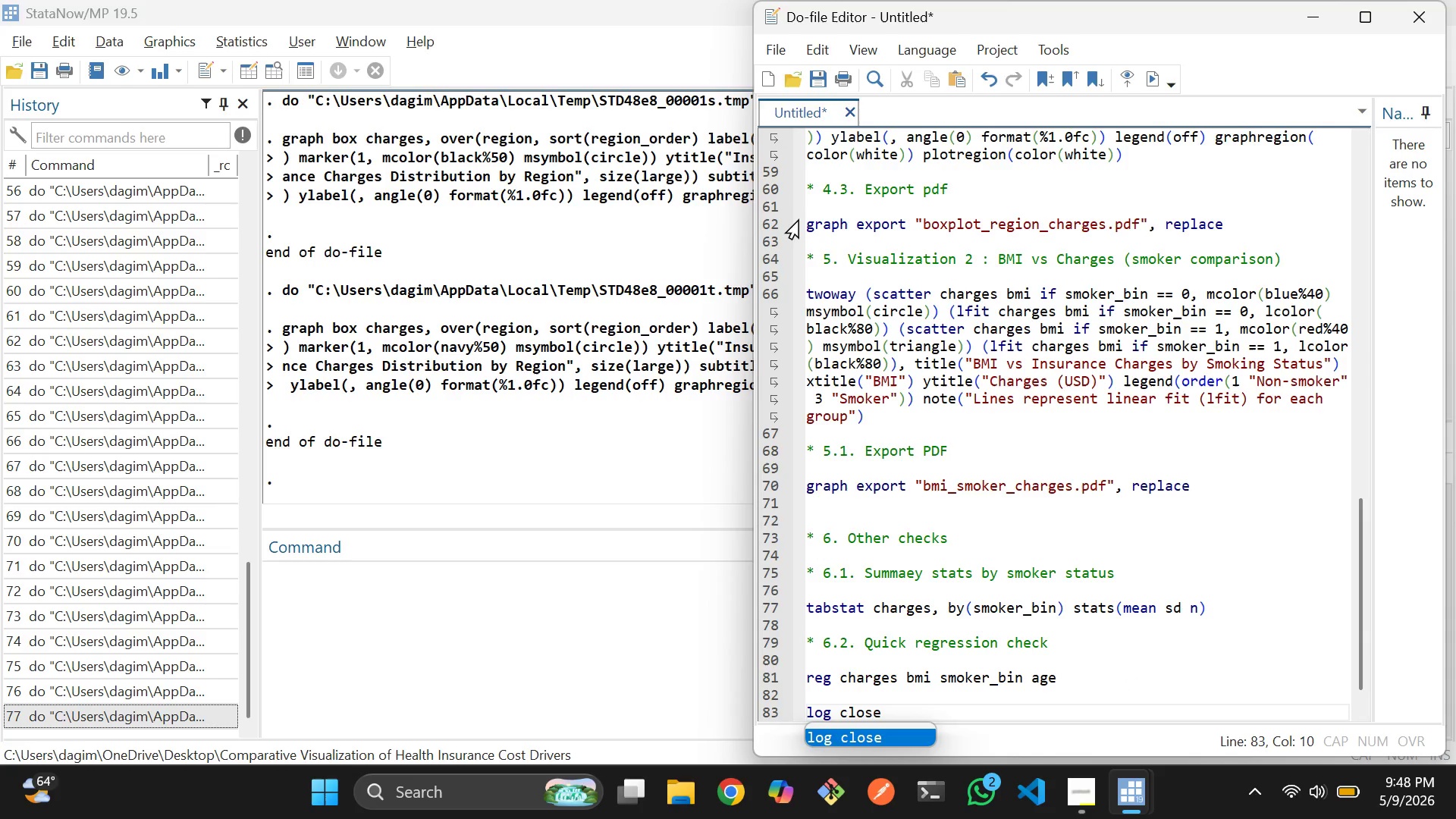 
left_click([1075, 420])
 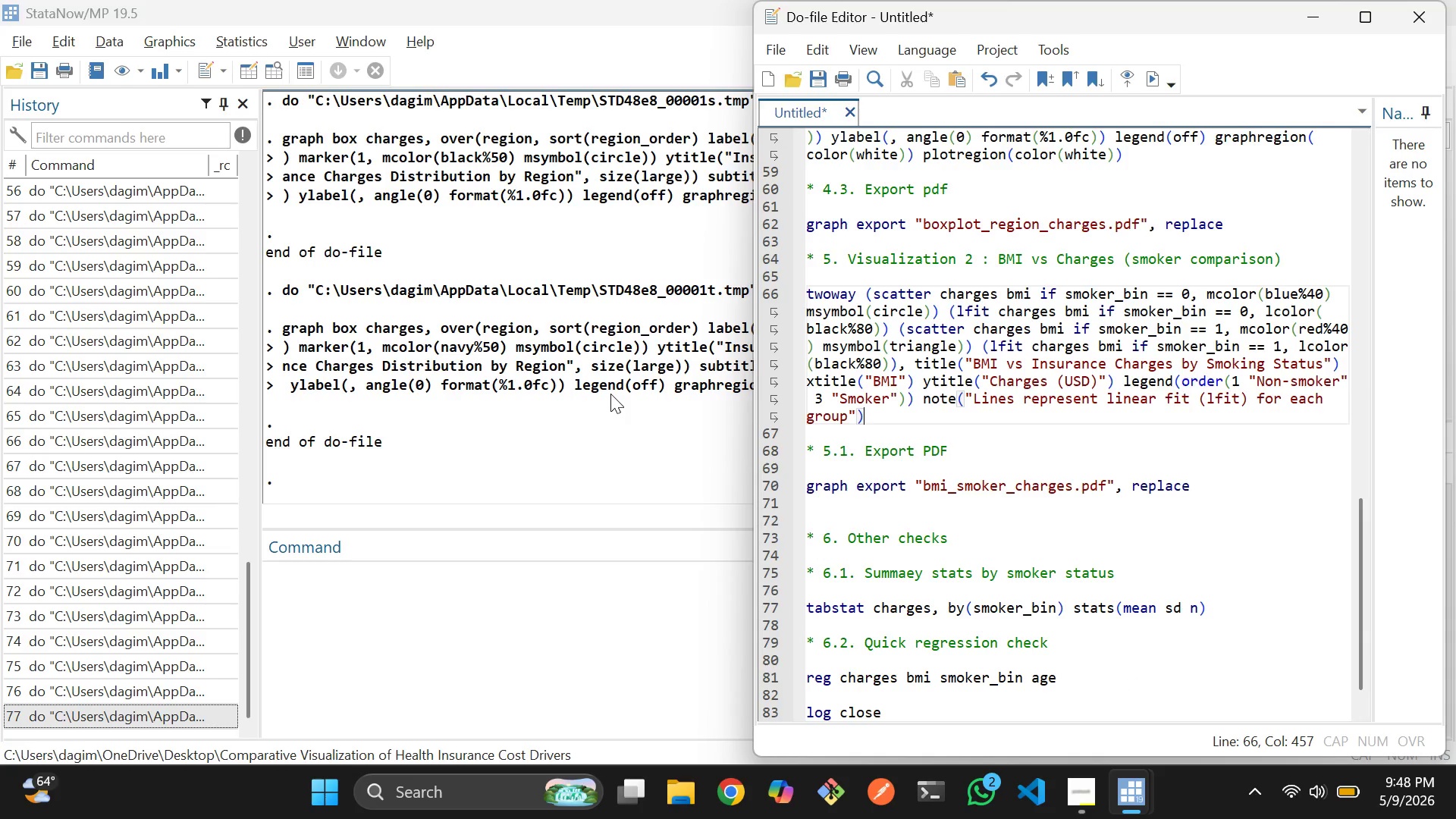 
right_click([610, 394])
 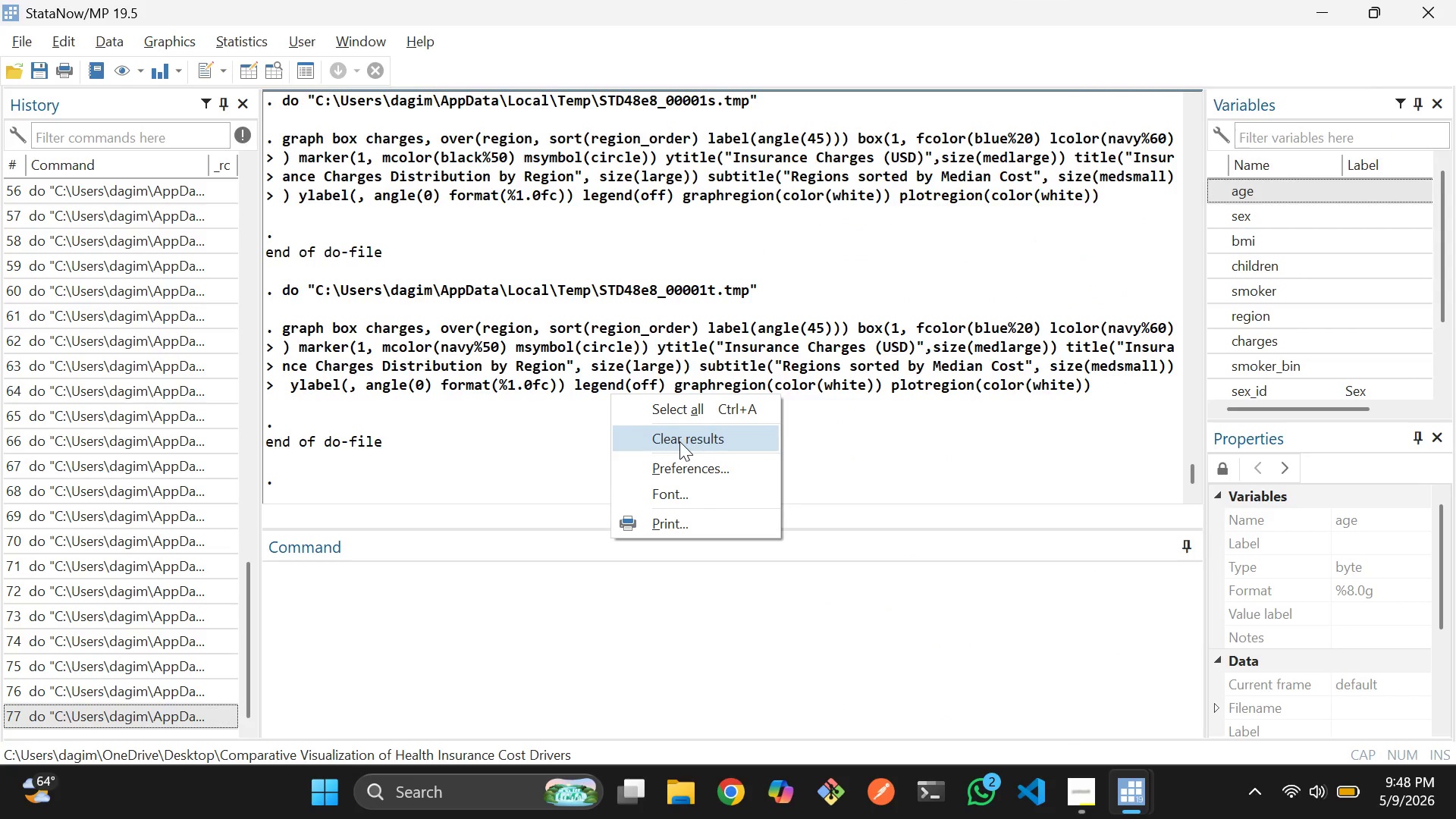 
left_click([679, 441])
 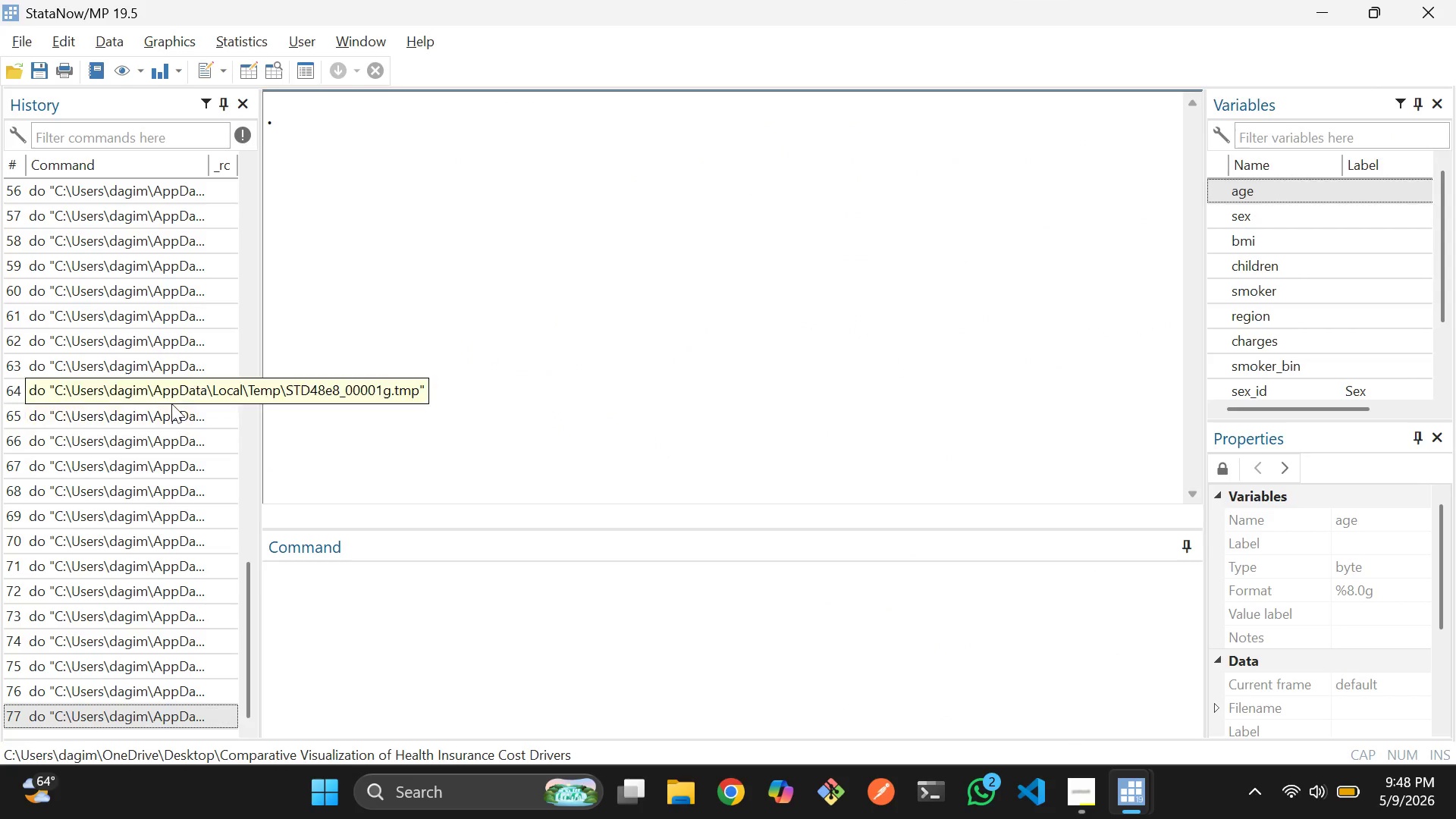 
right_click([171, 403])
 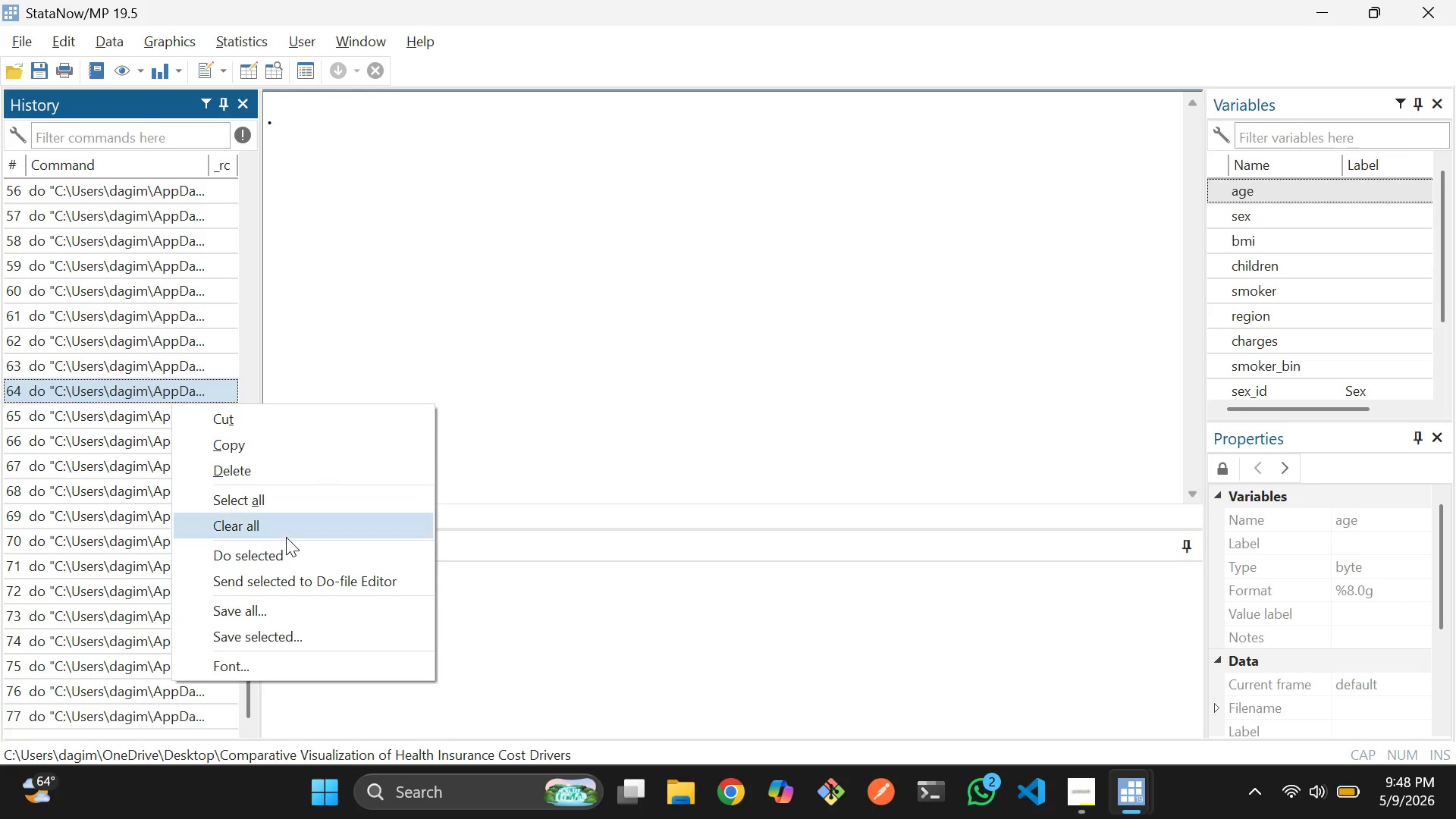 
left_click([286, 535])
 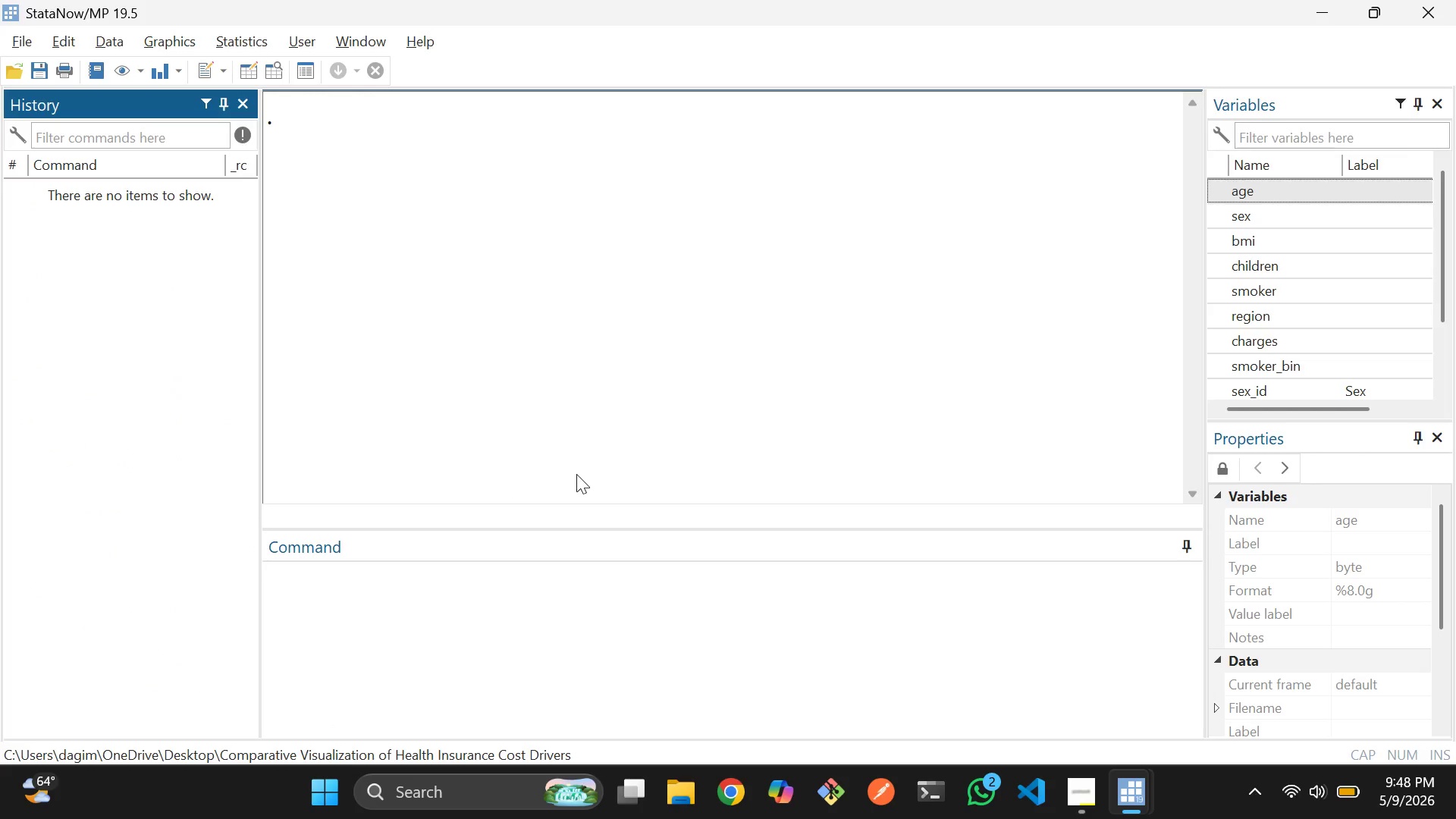 
key(Alt+AltLeft)
 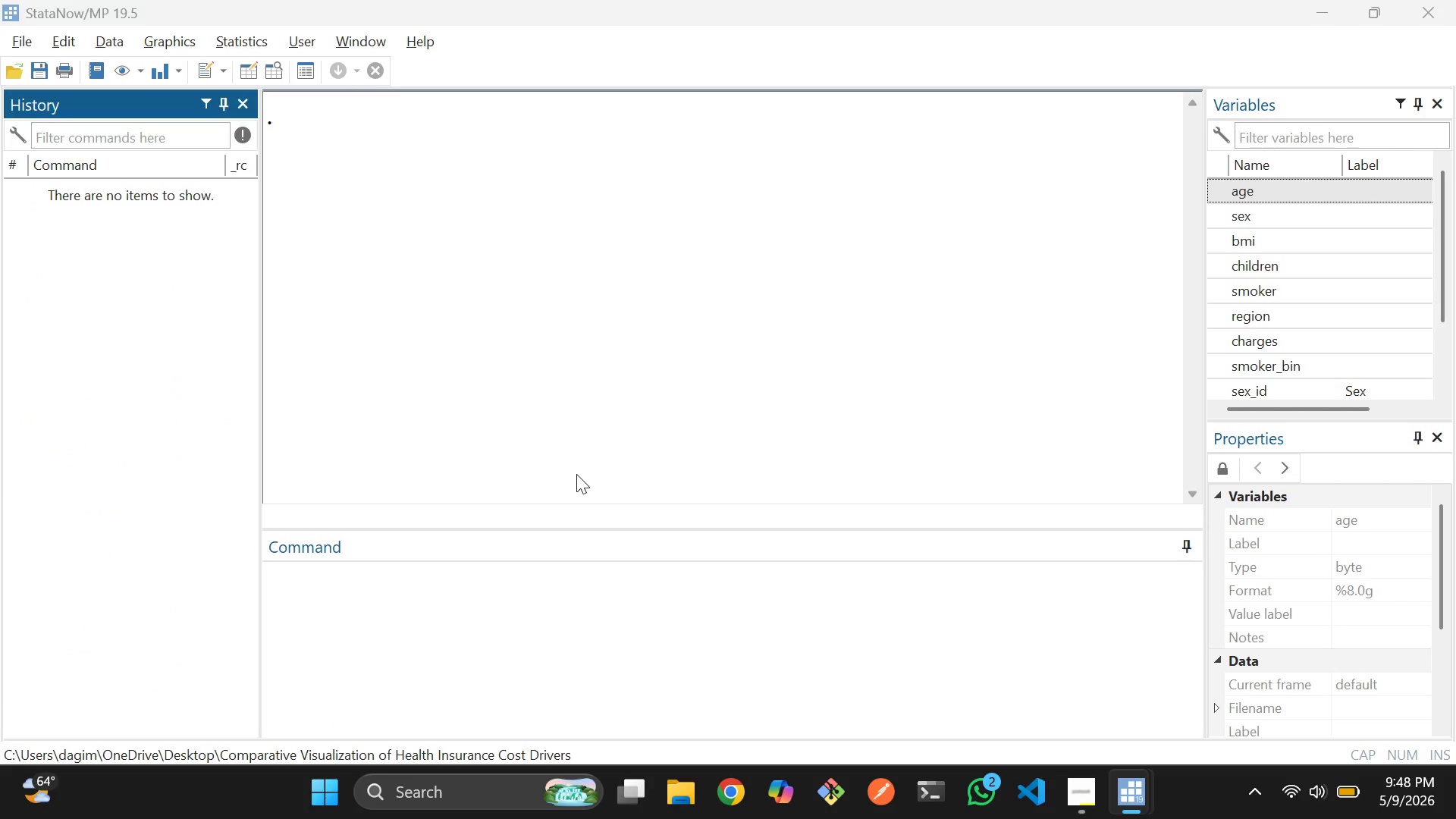 
key(Alt+Tab)
 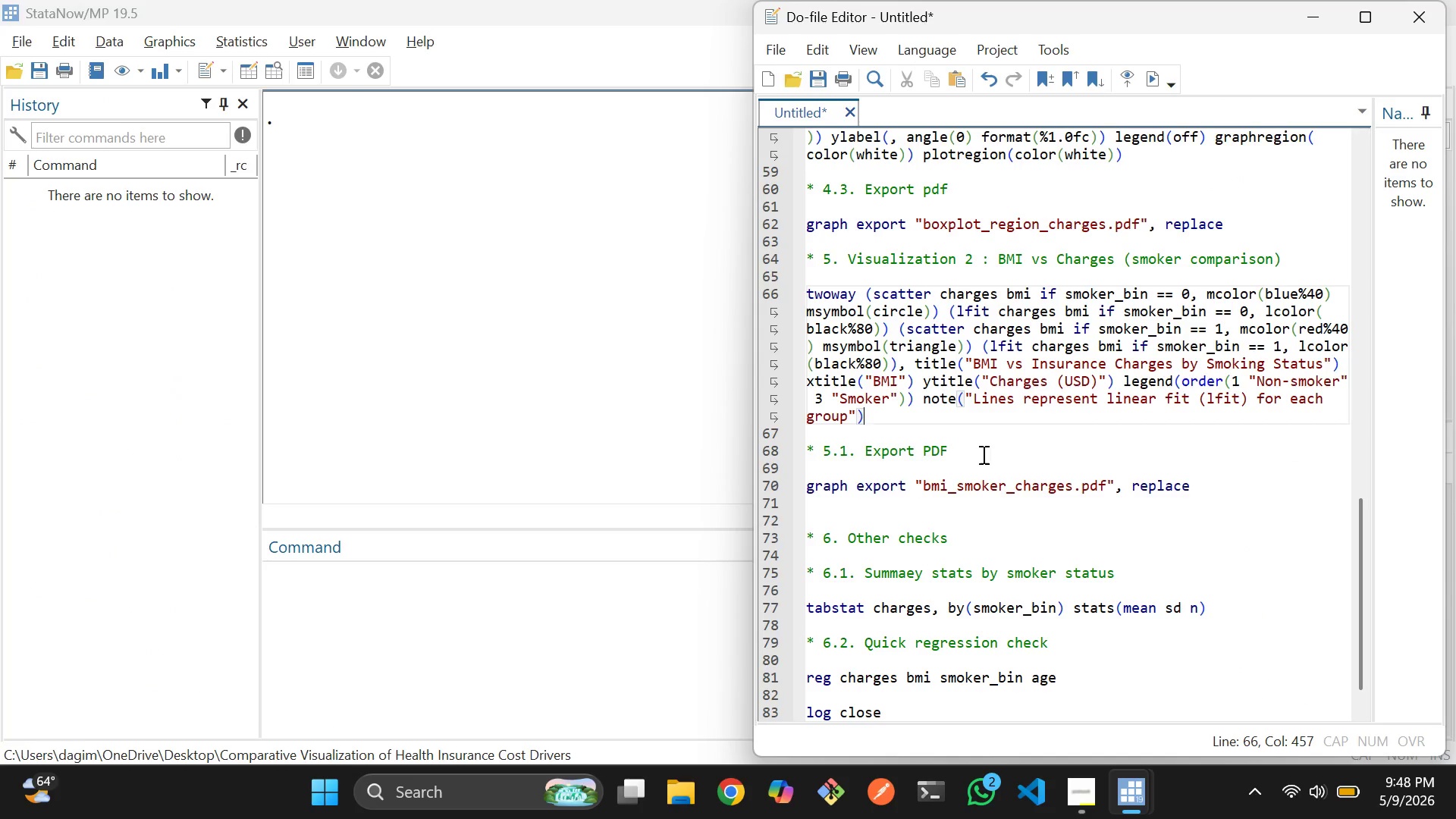 
left_click([982, 454])
 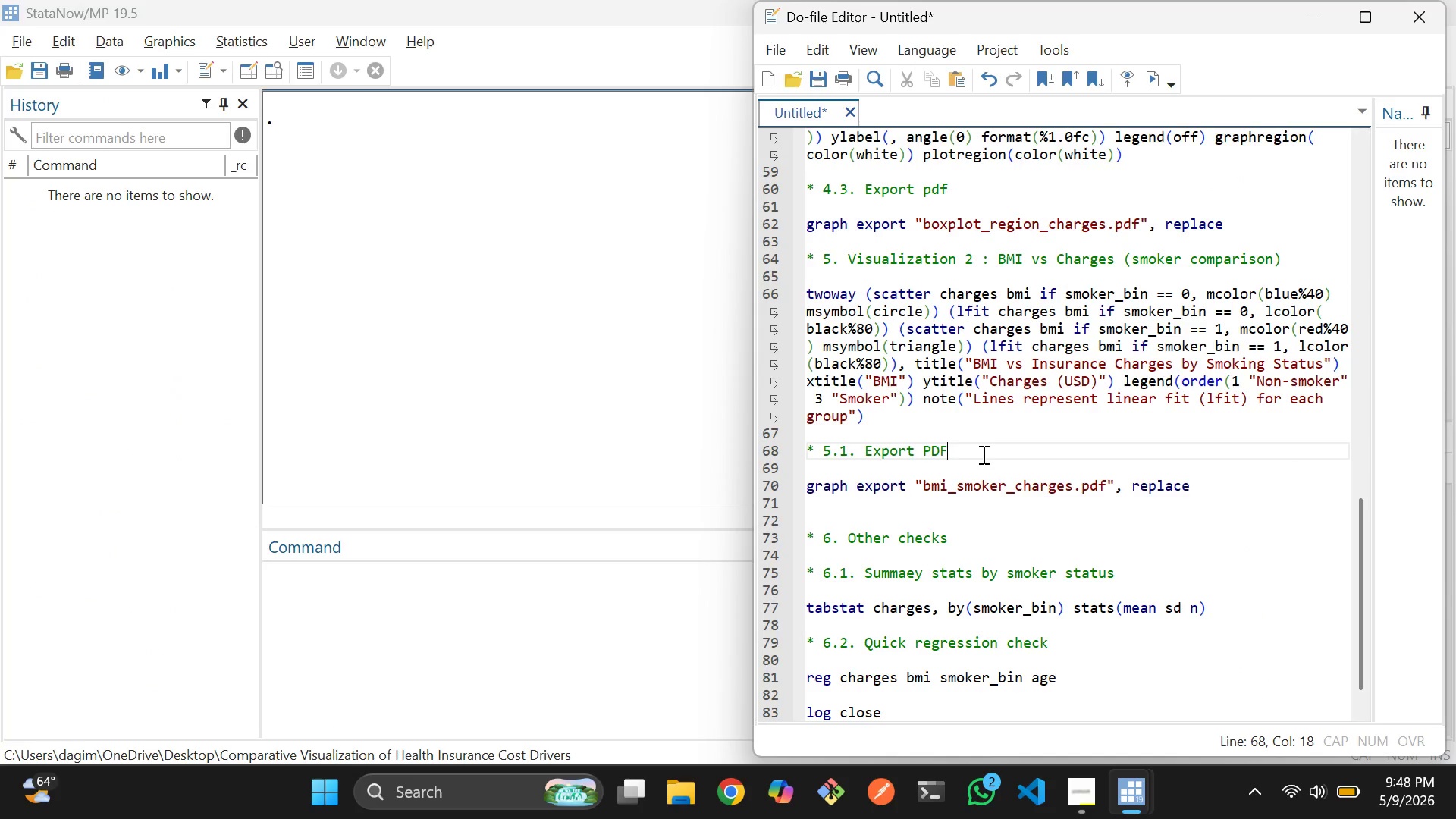 
key(Control+ControlLeft)
 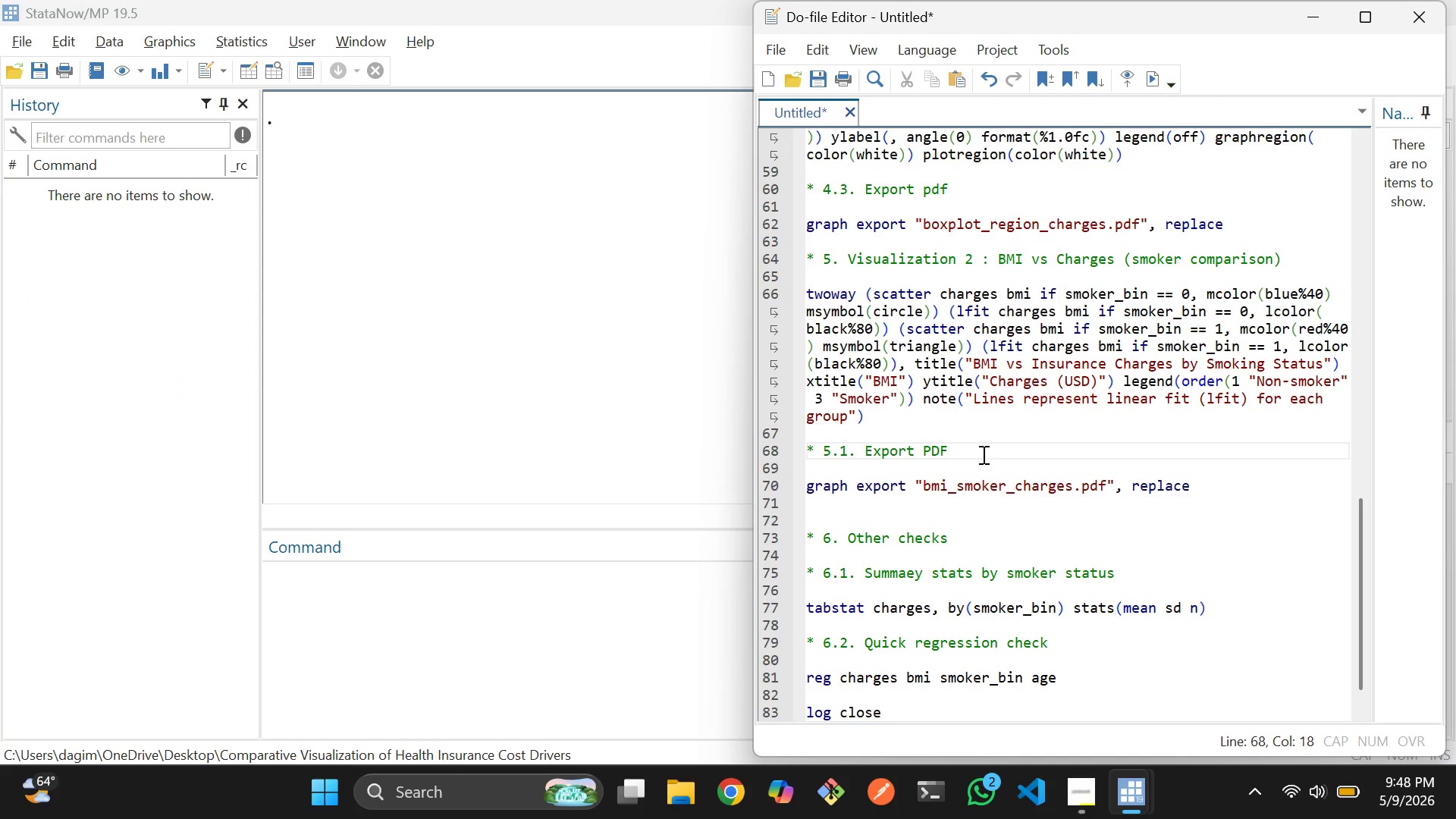 
key(Control+D)
 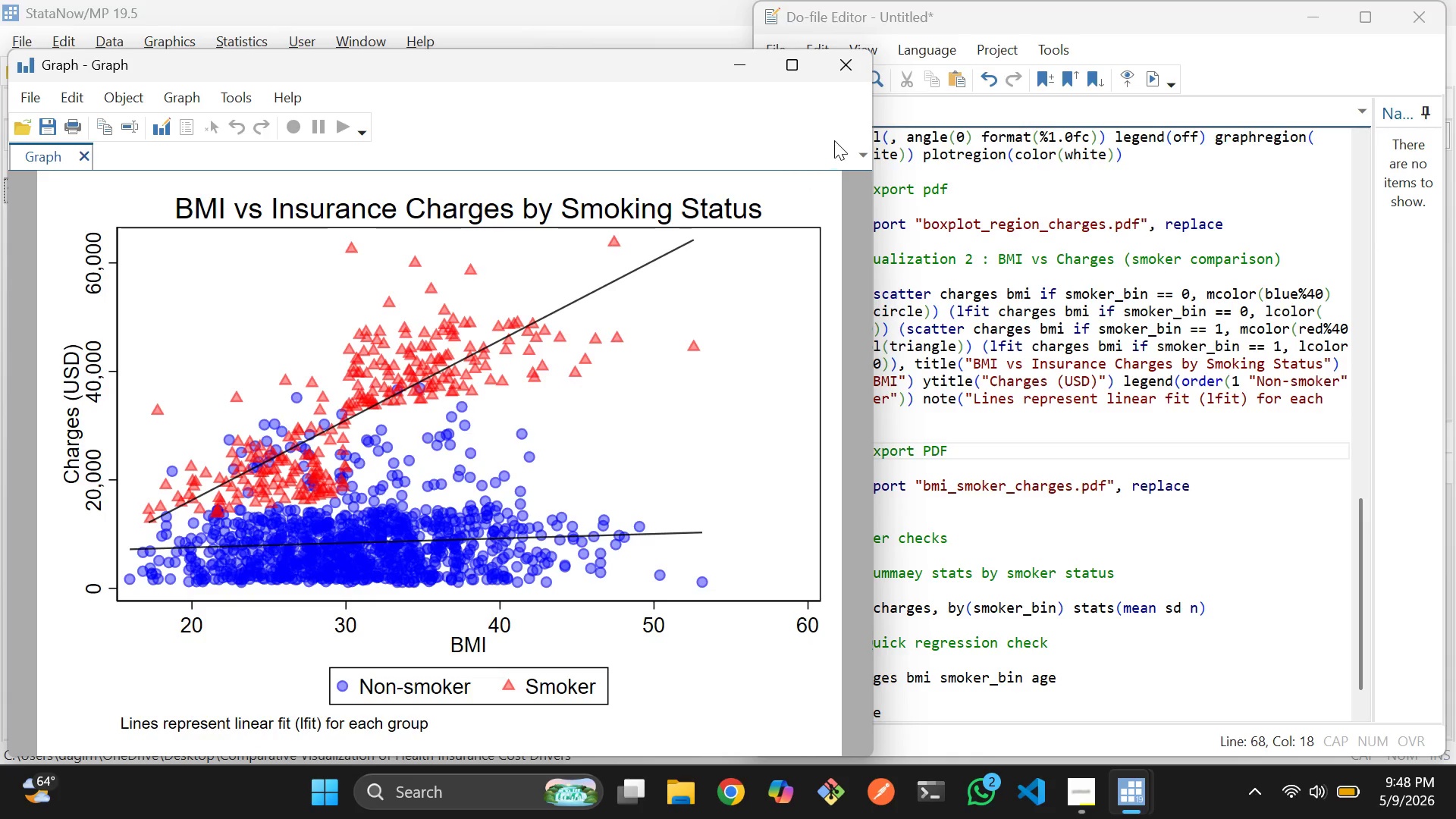 
wait(15.2)
 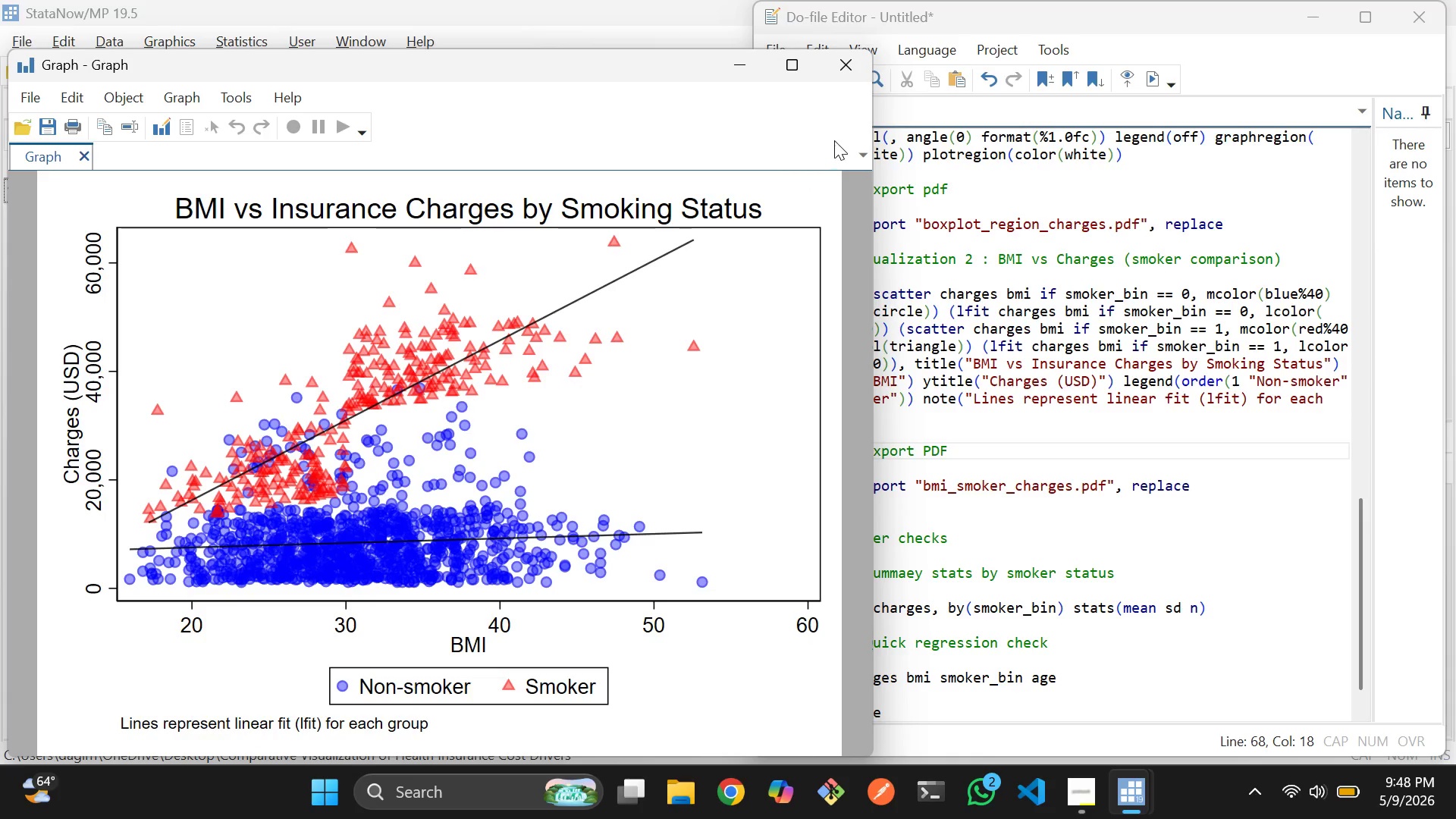 
left_click([844, 71])
 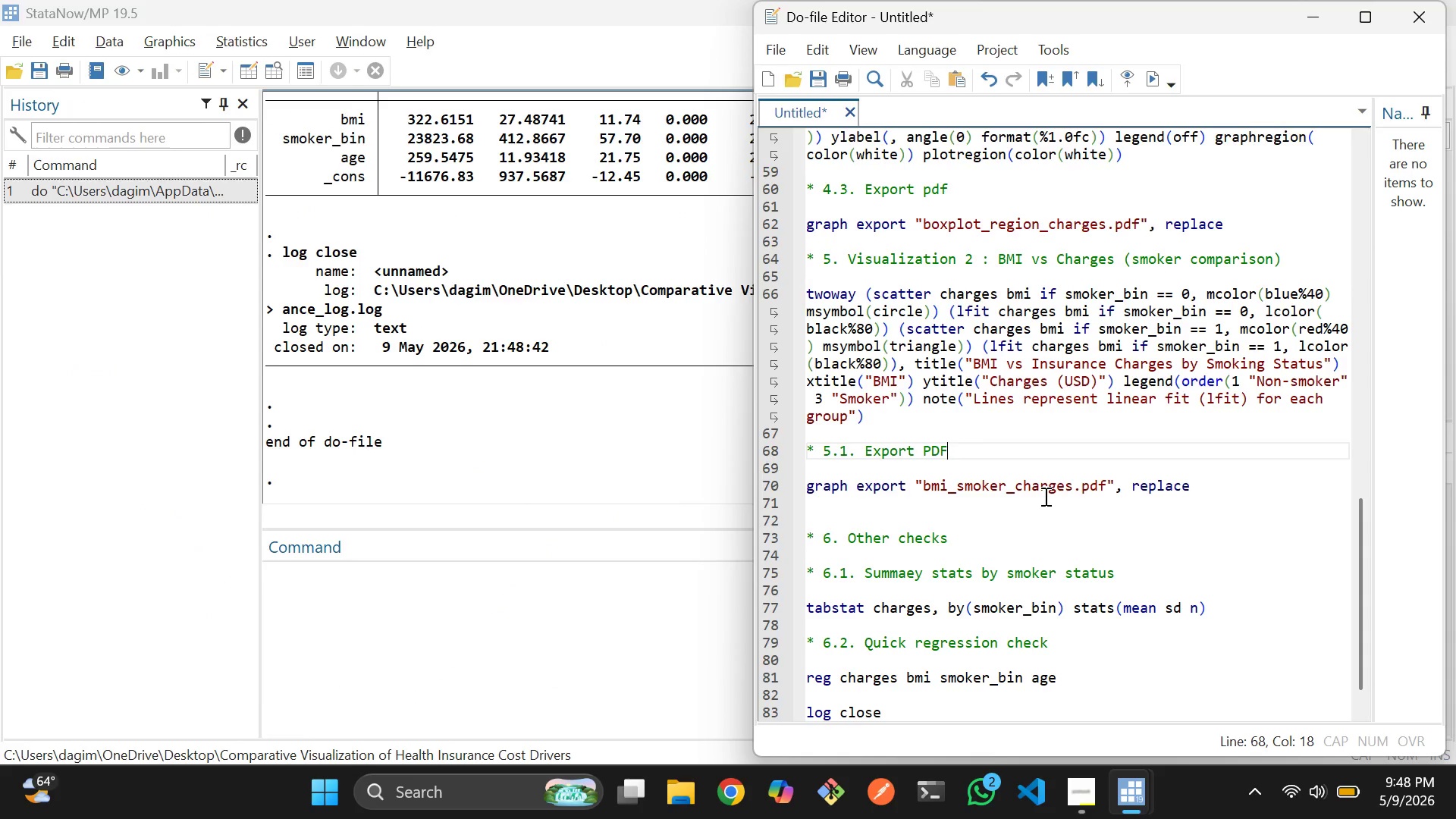 
scroll: coordinate [1044, 496], scroll_direction: up, amount: 5.0
 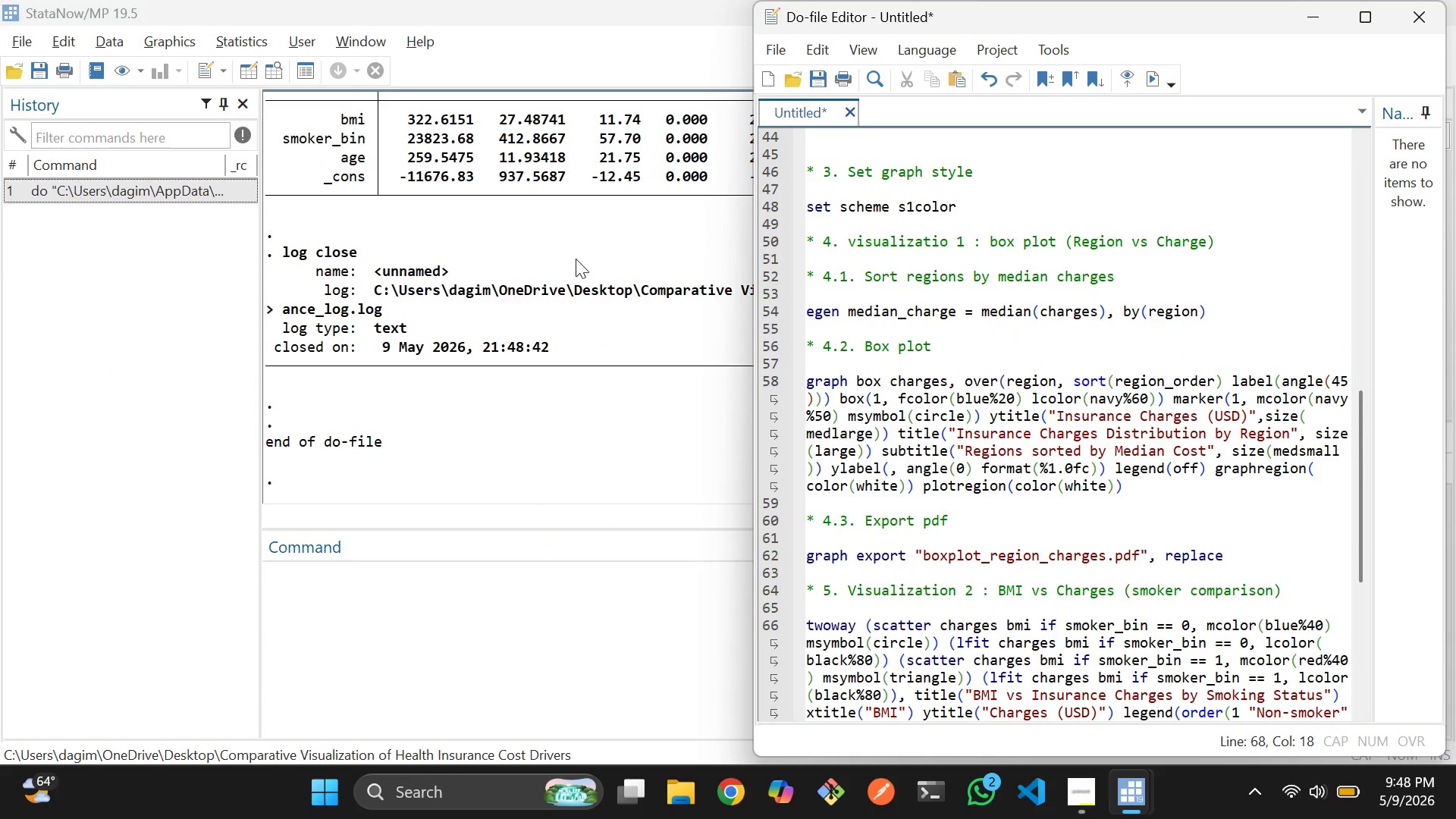 
left_click([576, 259])
 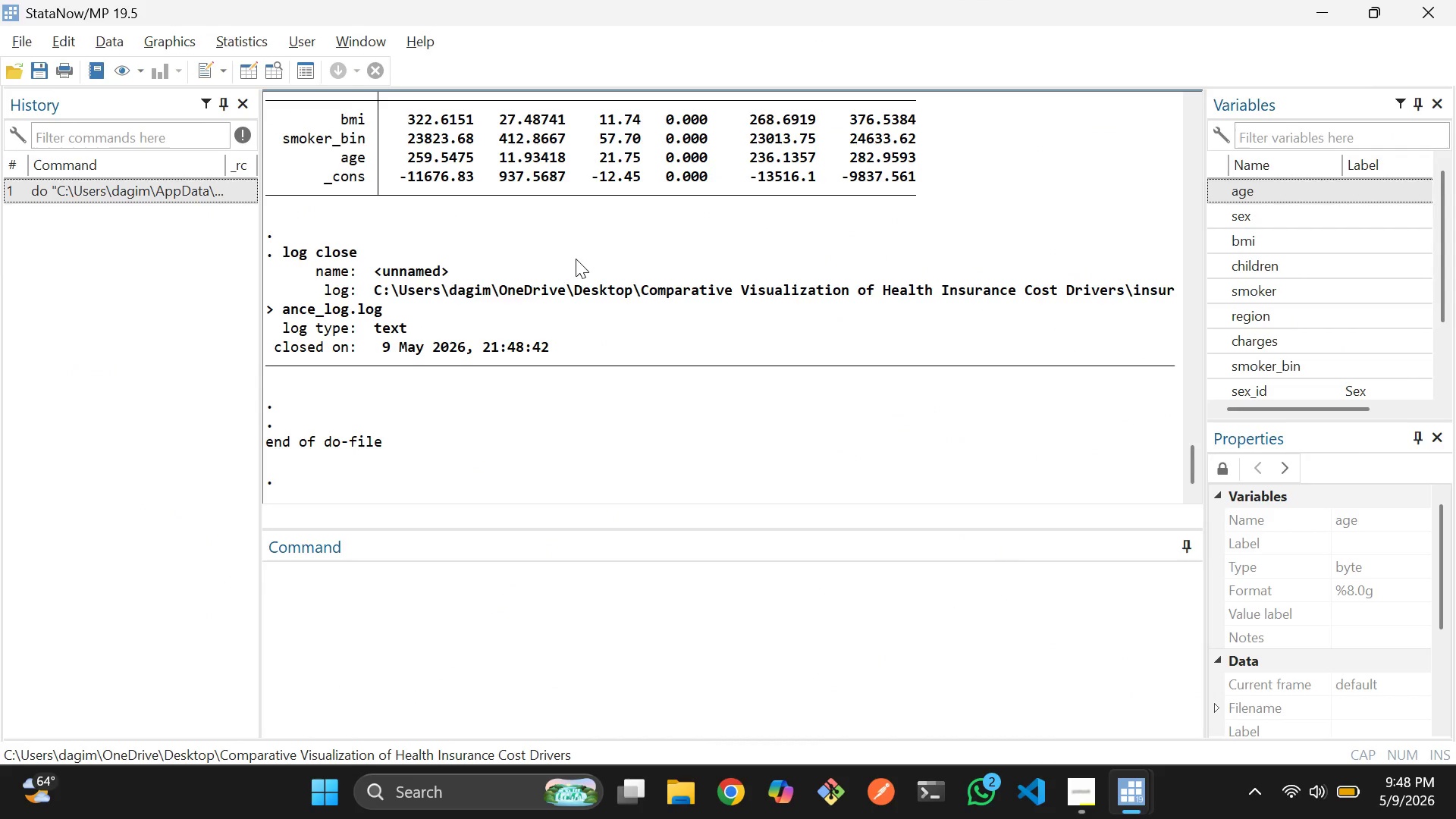 
scroll: coordinate [576, 259], scroll_direction: up, amount: 9.0
 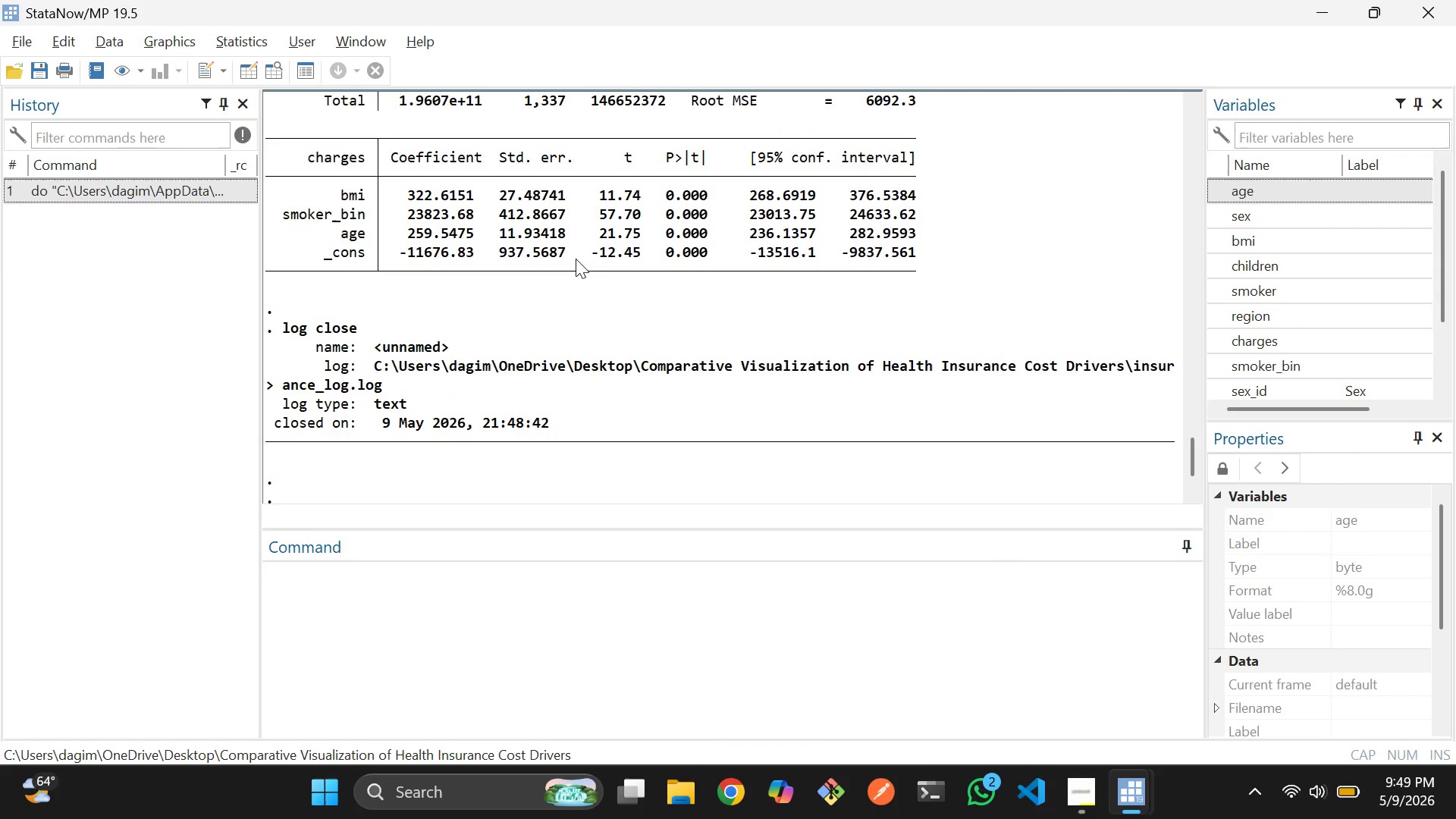 
wait(5.86)
 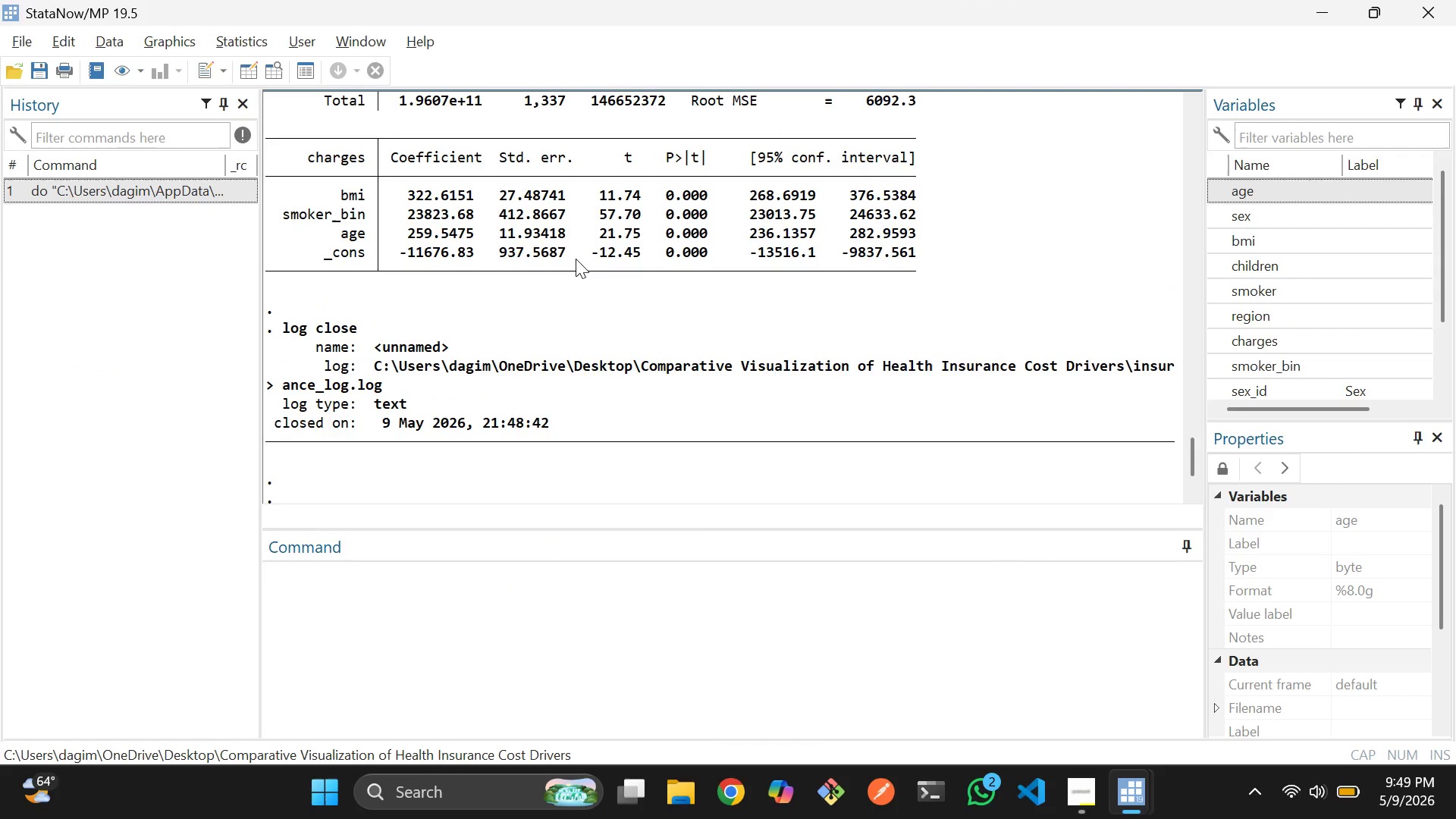 
left_click_drag(start_coordinate=[1188, 240], to_coordinate=[994, 416])
 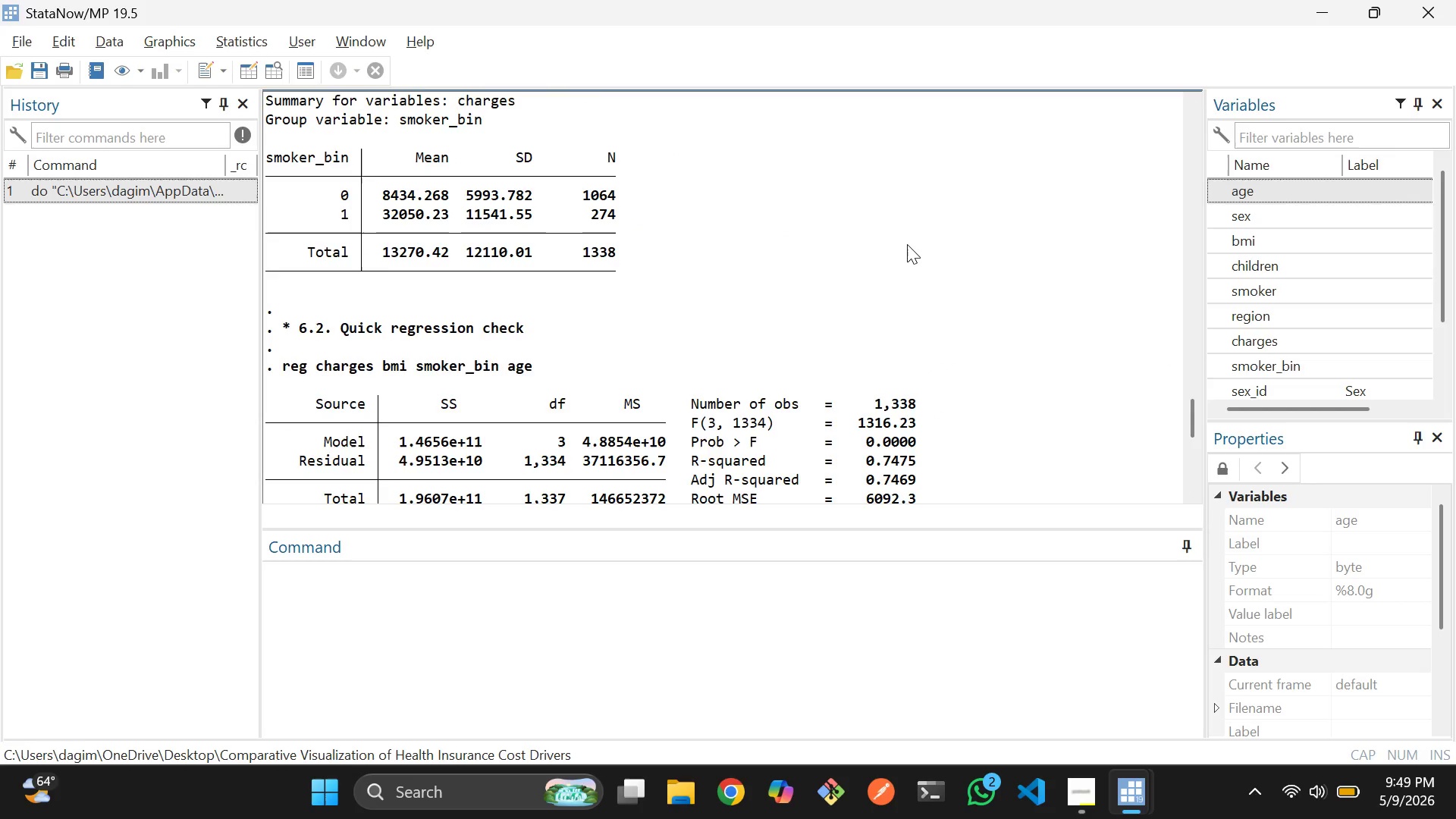 
scroll: coordinate [915, 240], scroll_direction: down, amount: 8.0
 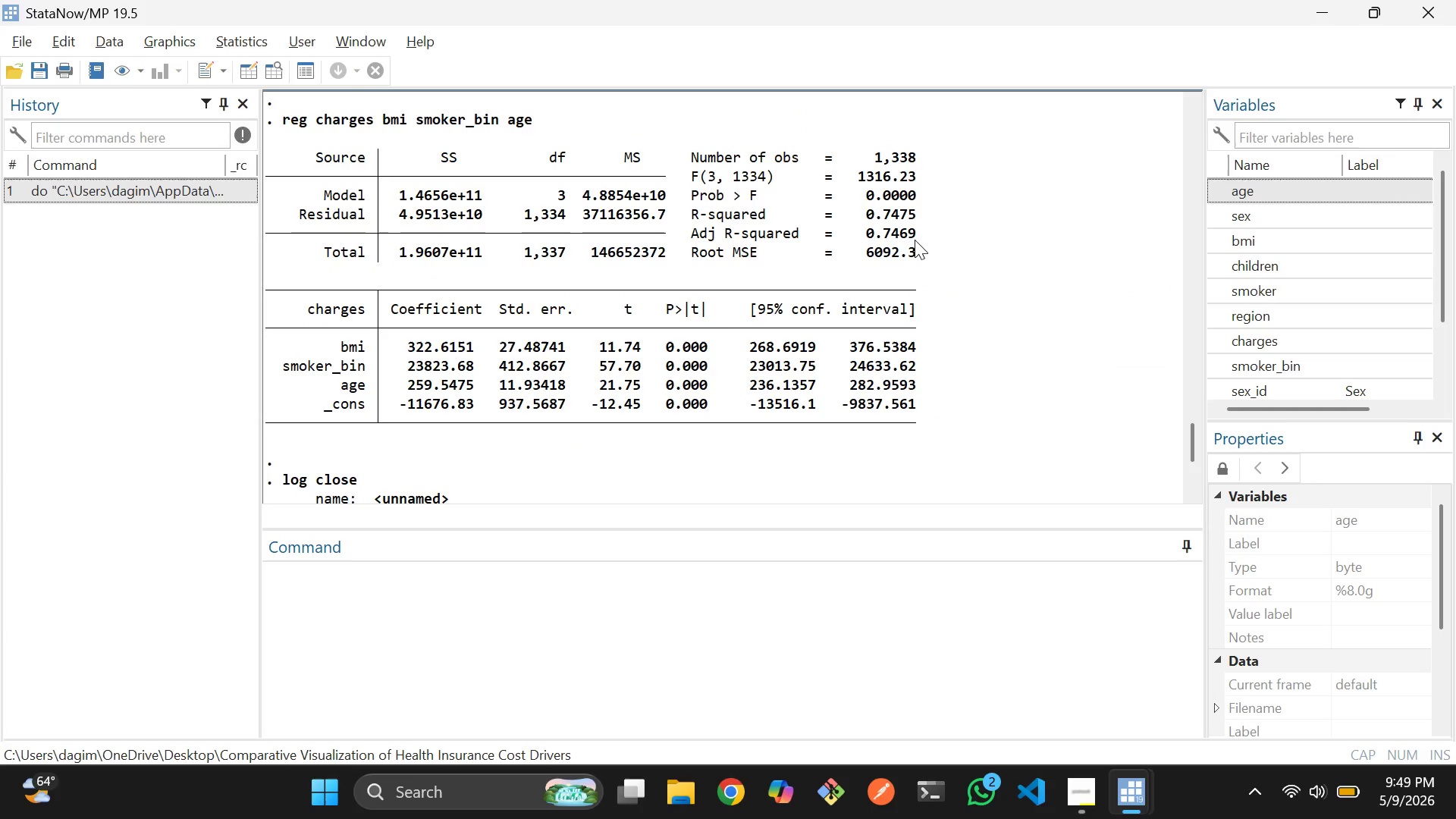 
scroll: coordinate [915, 240], scroll_direction: up, amount: 12.0
 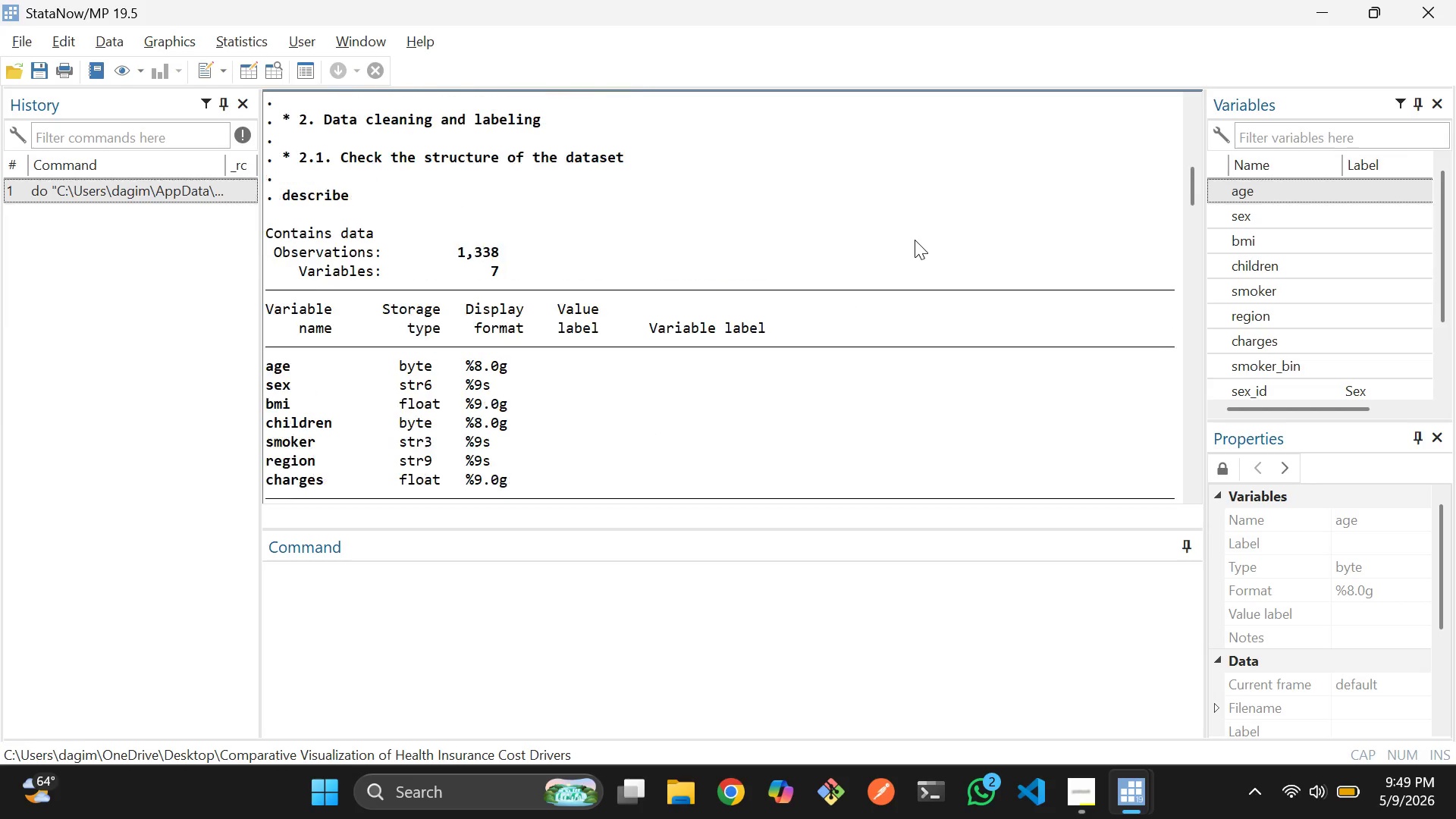 
scroll: coordinate [915, 240], scroll_direction: down, amount: 1.0
 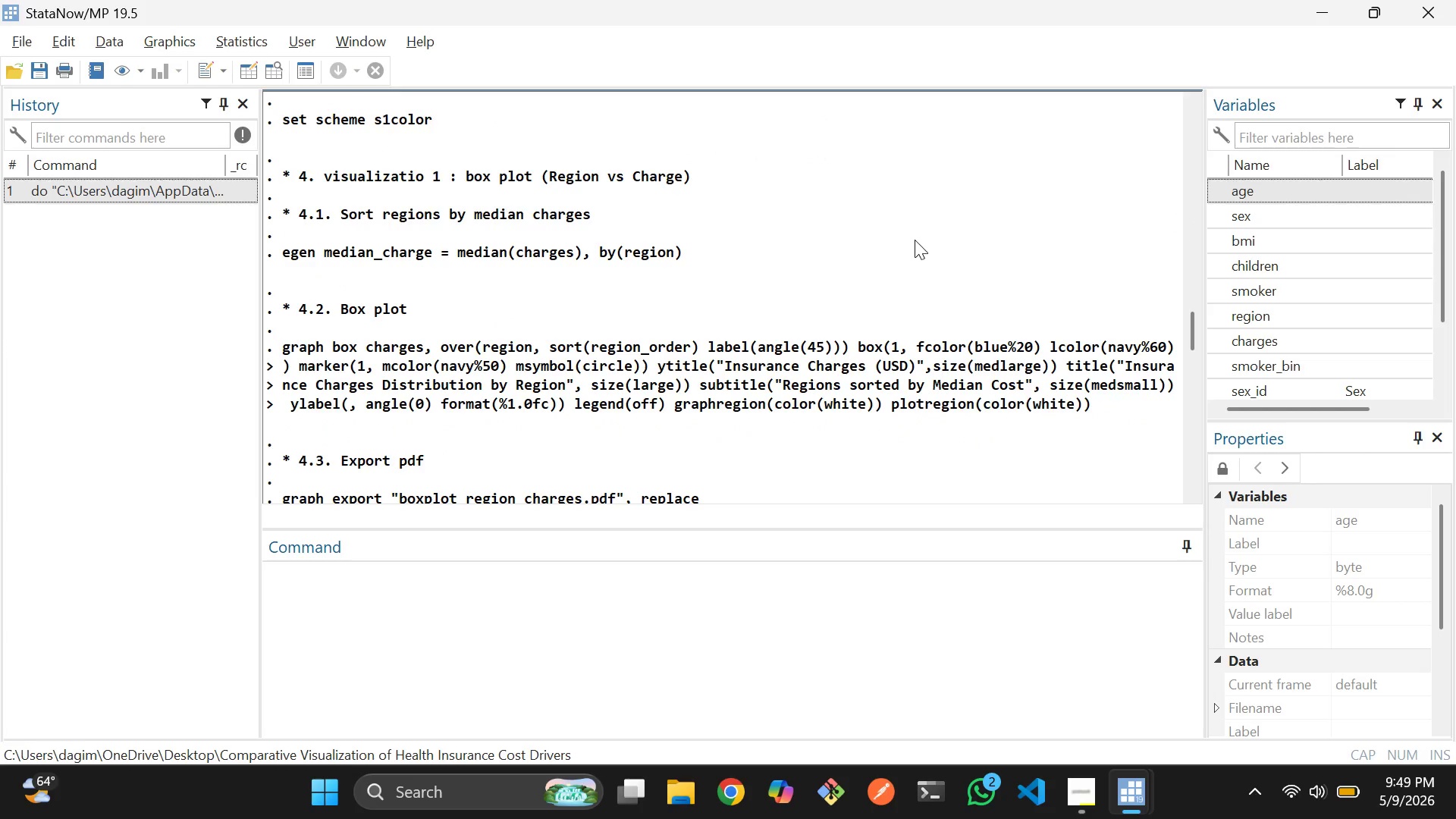 
scroll: coordinate [915, 240], scroll_direction: up, amount: 3.0
 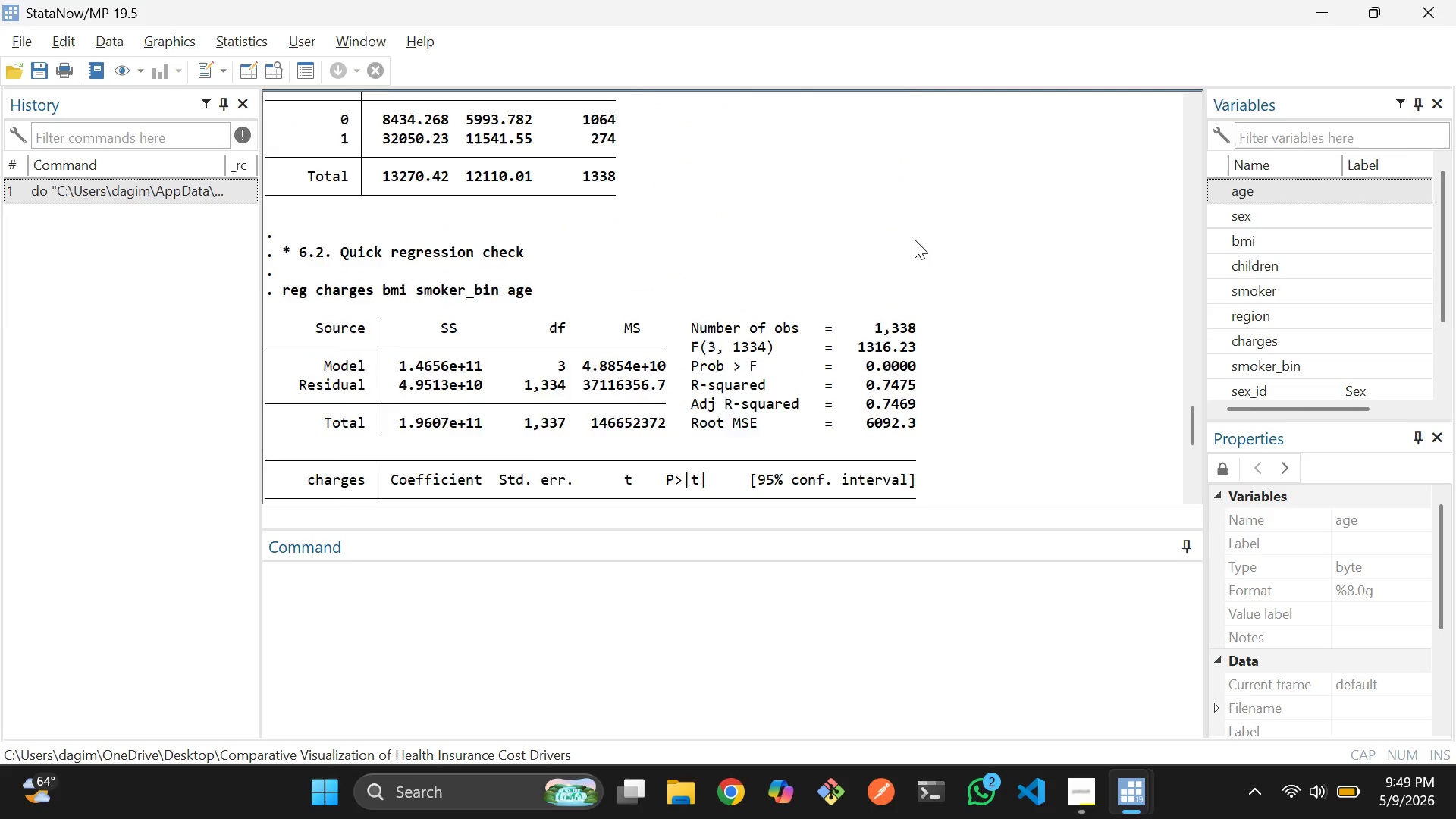 
scroll: coordinate [915, 240], scroll_direction: down, amount: 2.0
 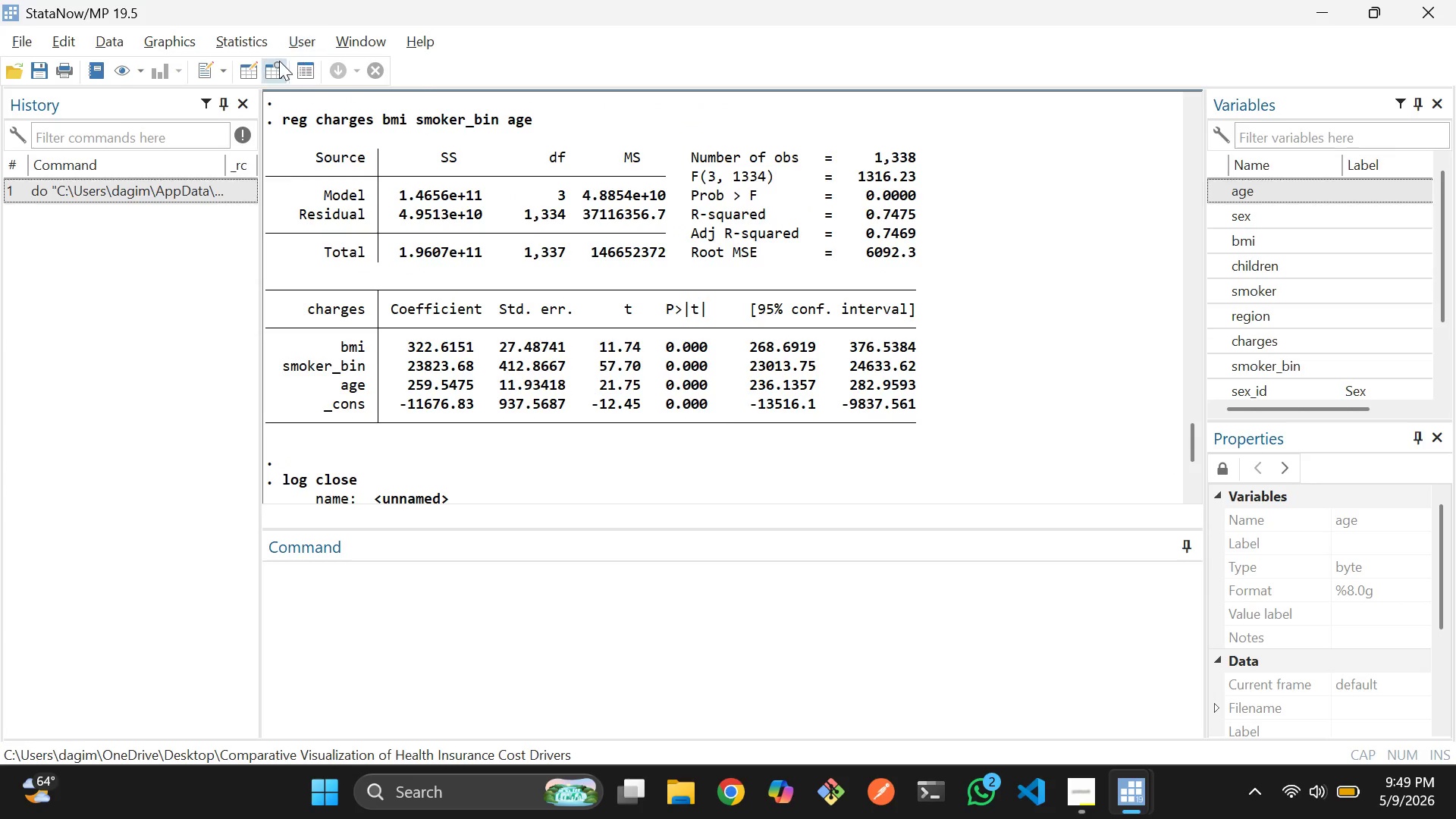 
left_click_drag(start_coordinate=[279, 64], to_coordinate=[282, 68])
 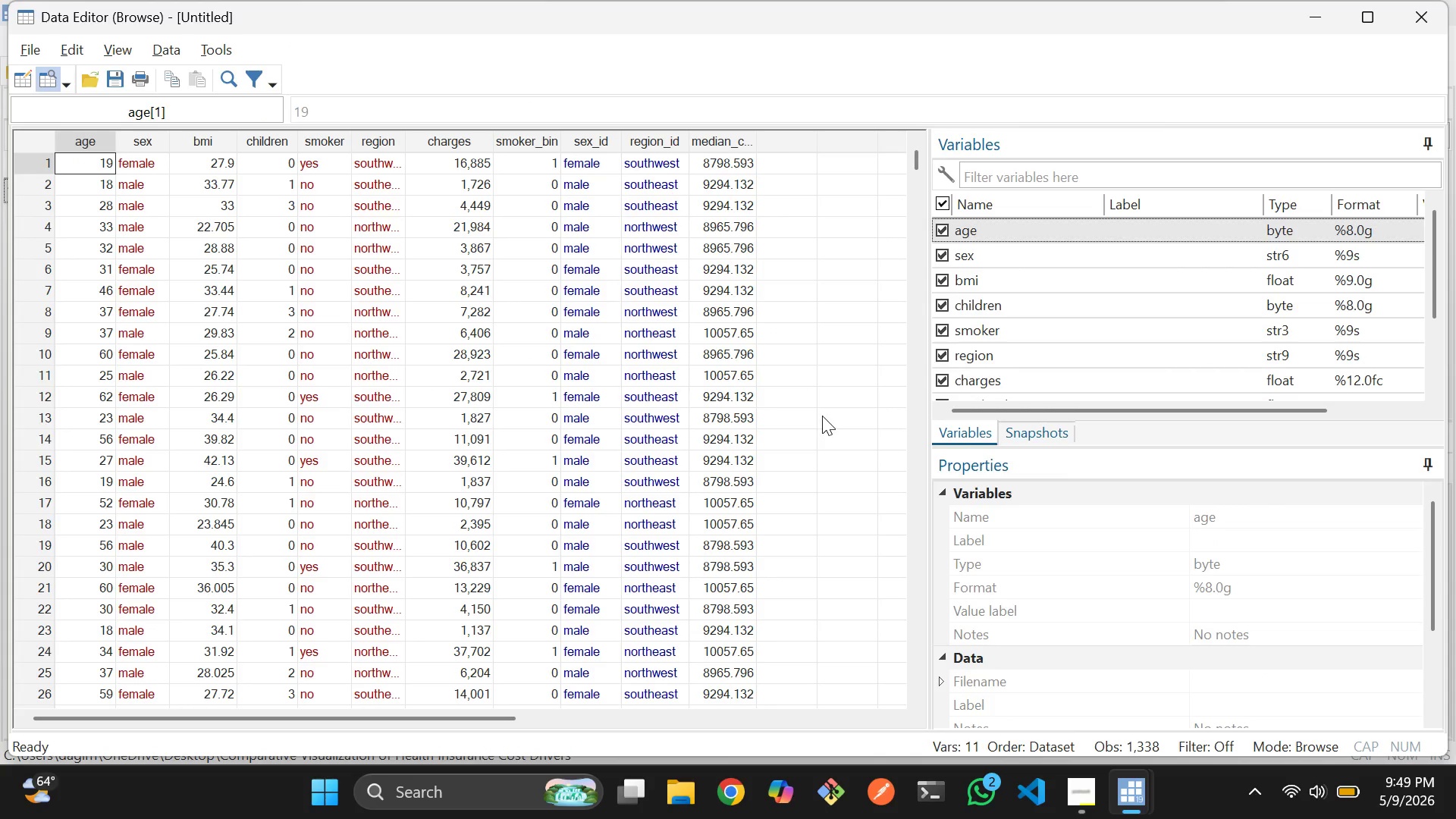 
scroll: coordinate [823, 415], scroll_direction: down, amount: 32.0
 